 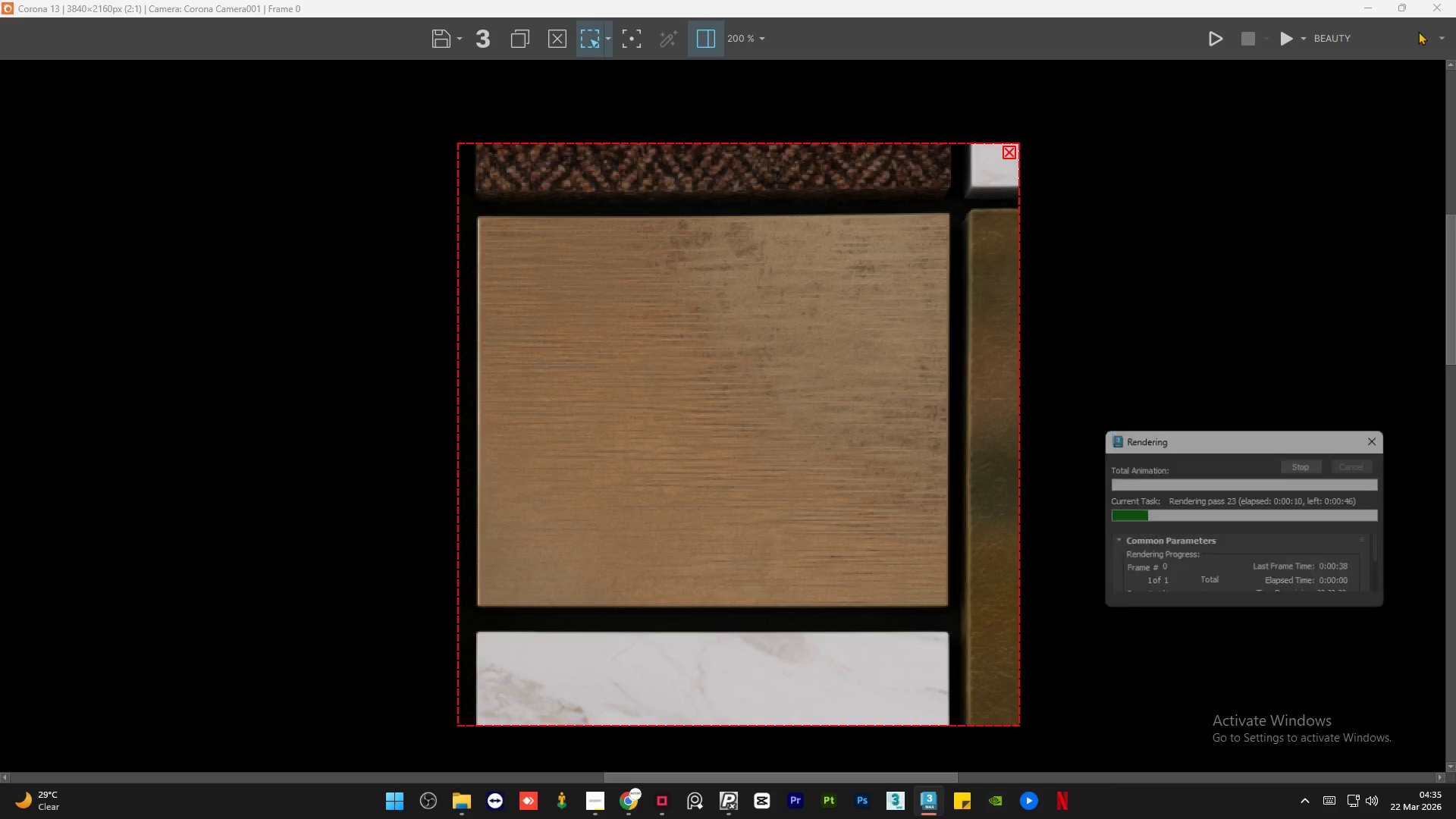 
scroll: coordinate [1026, 395], scroll_direction: up, amount: 1.0
 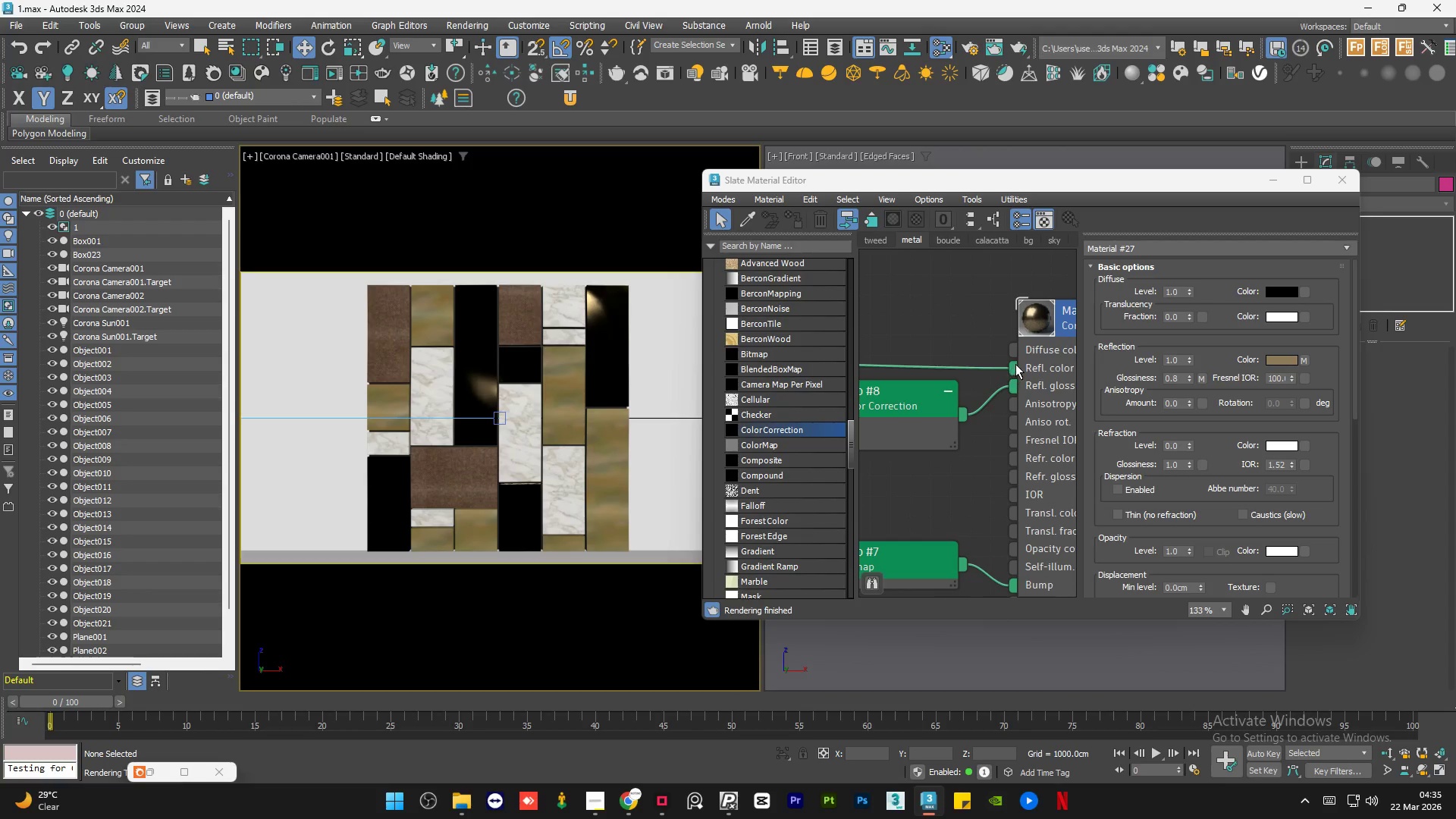 
wait(54.95)
 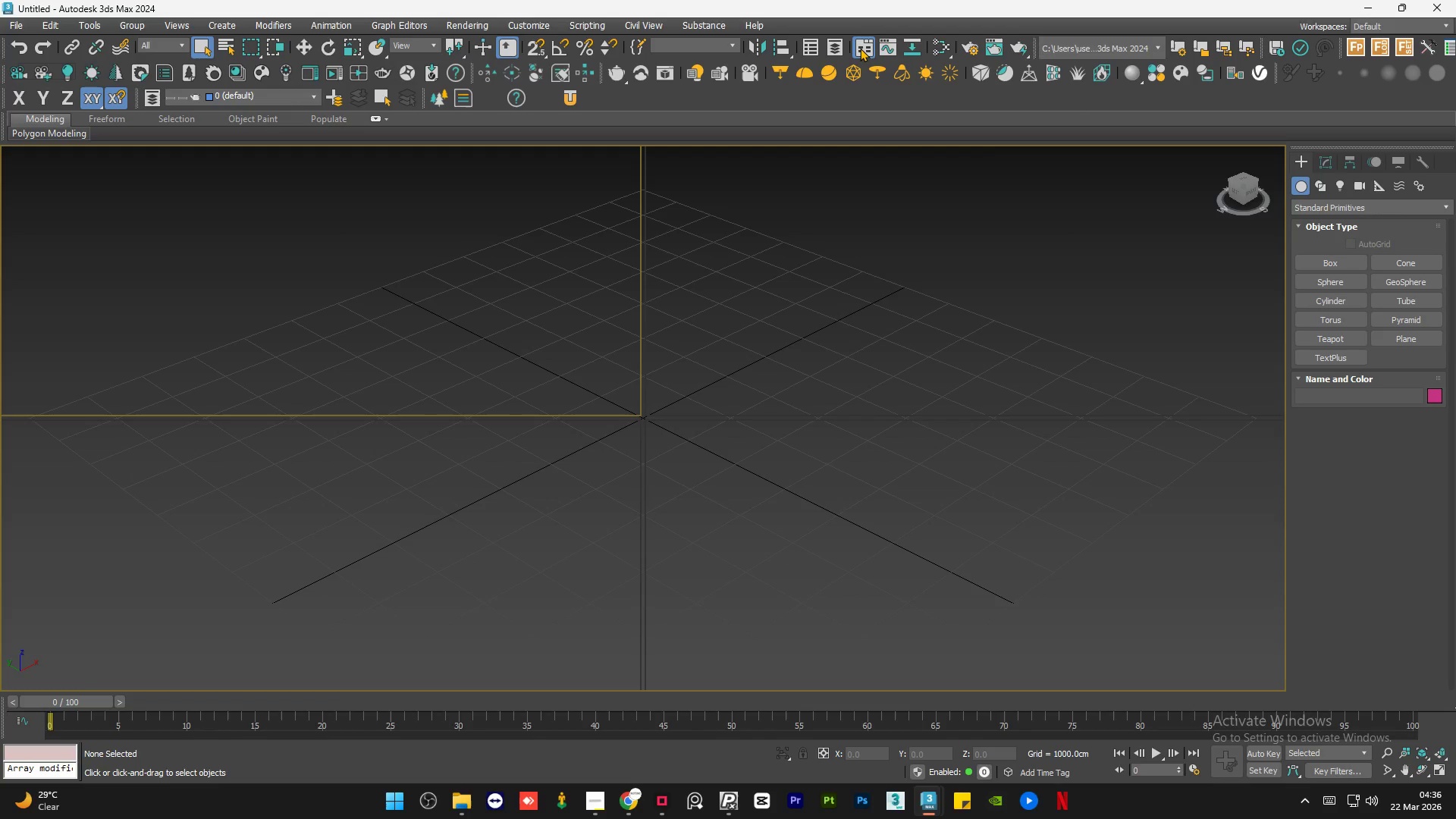 
left_click([897, 478])
 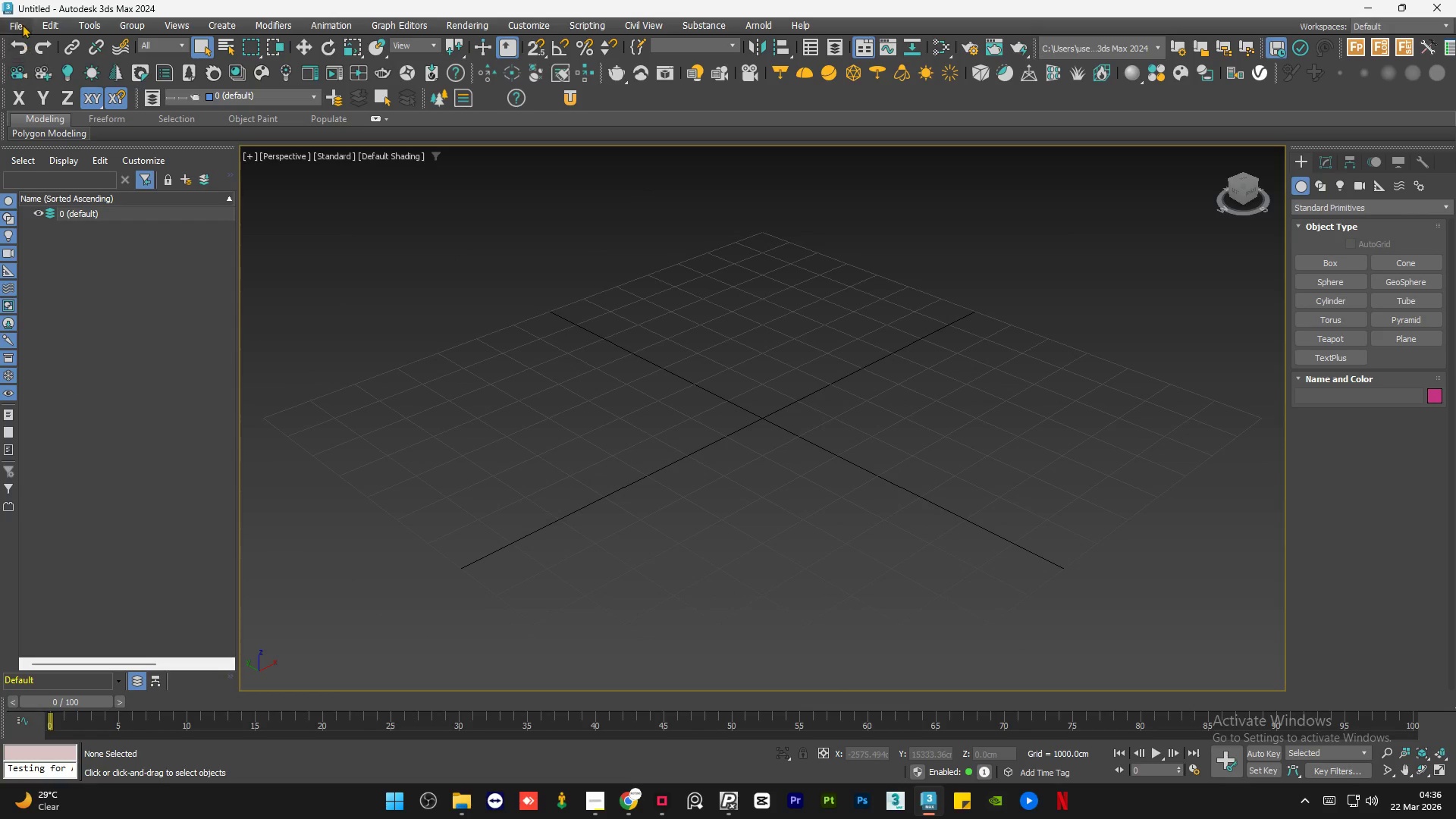 
left_click([22, 24])
 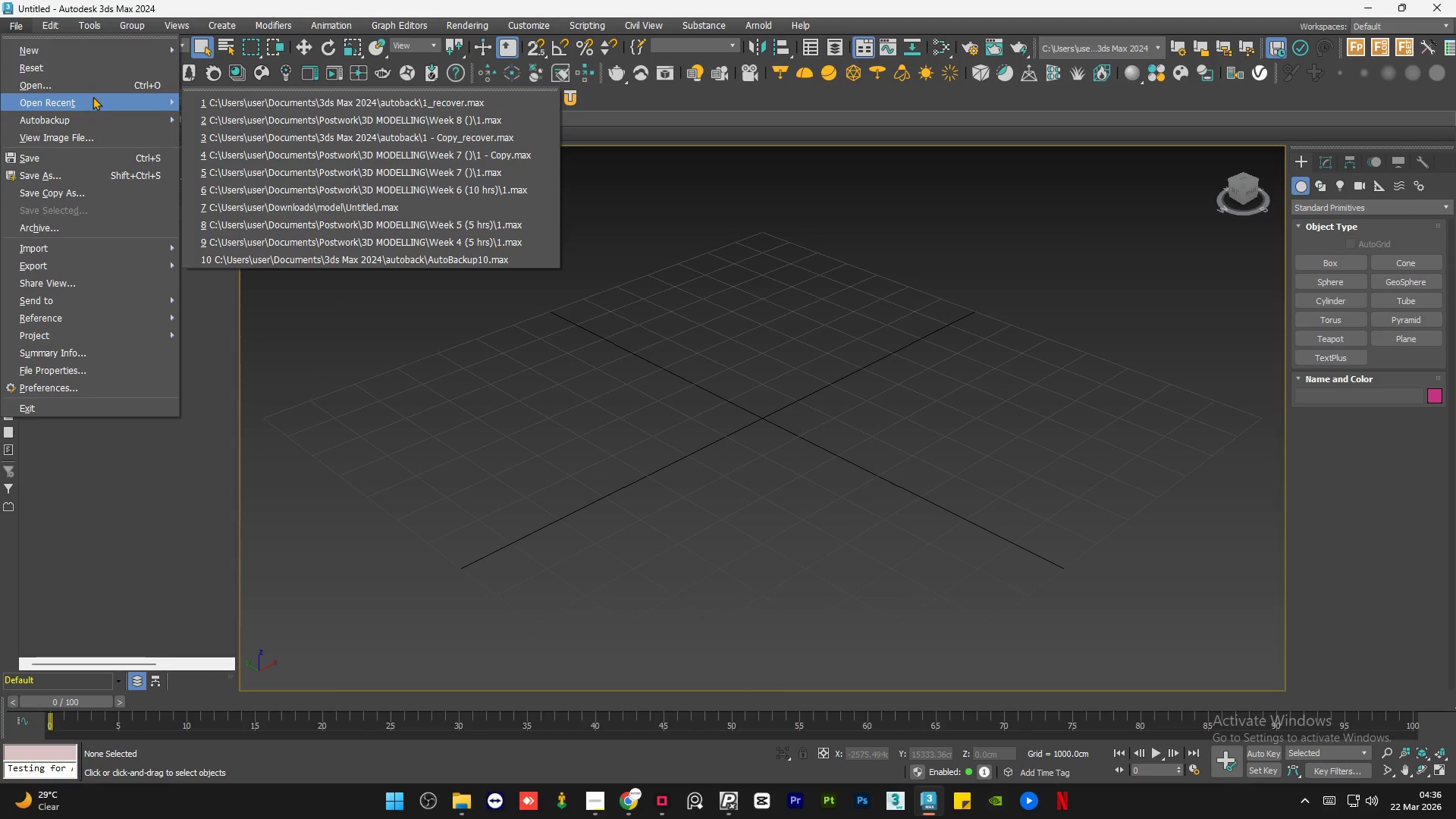 
left_click([96, 89])
 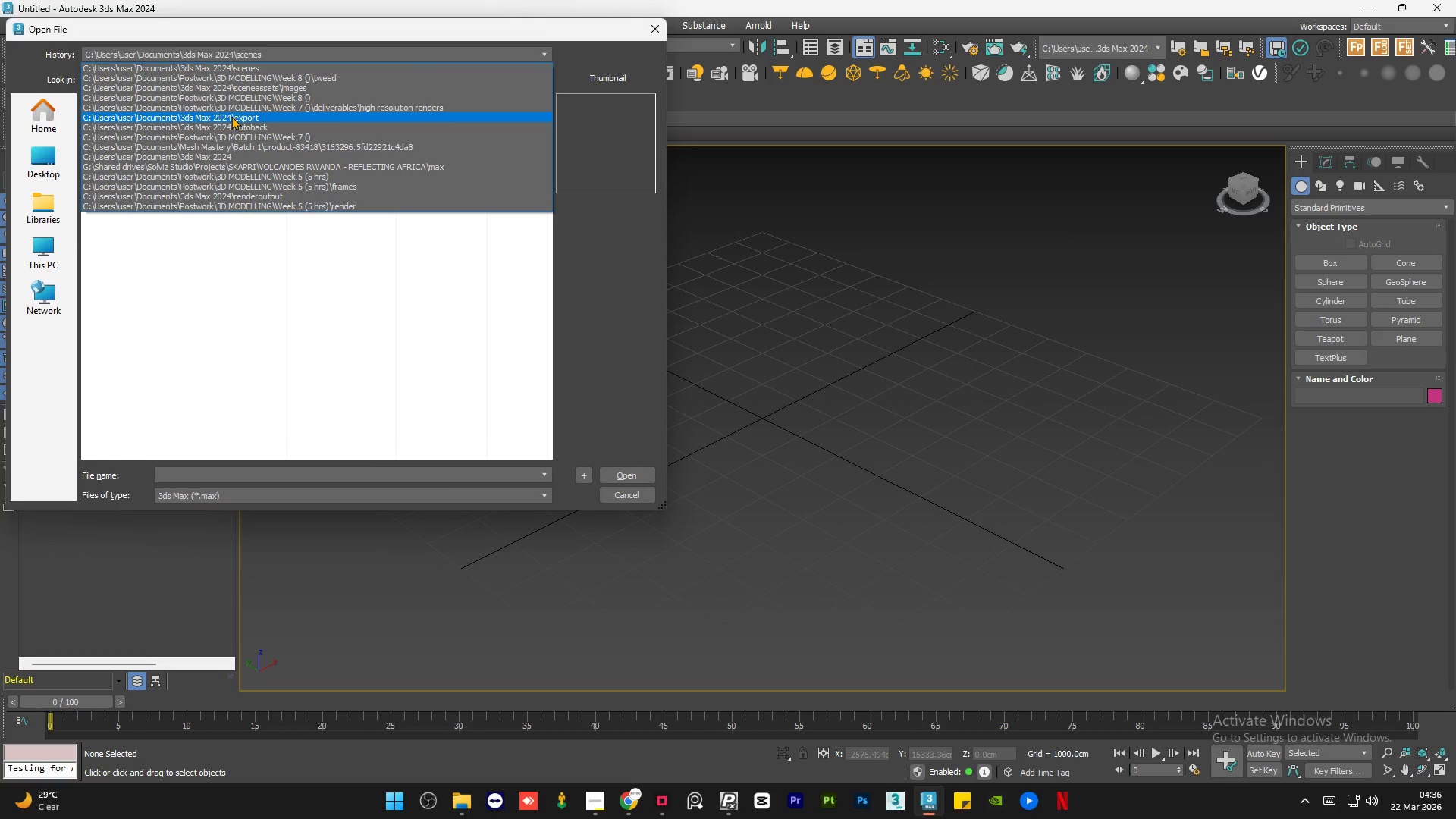 
left_click([231, 125])
 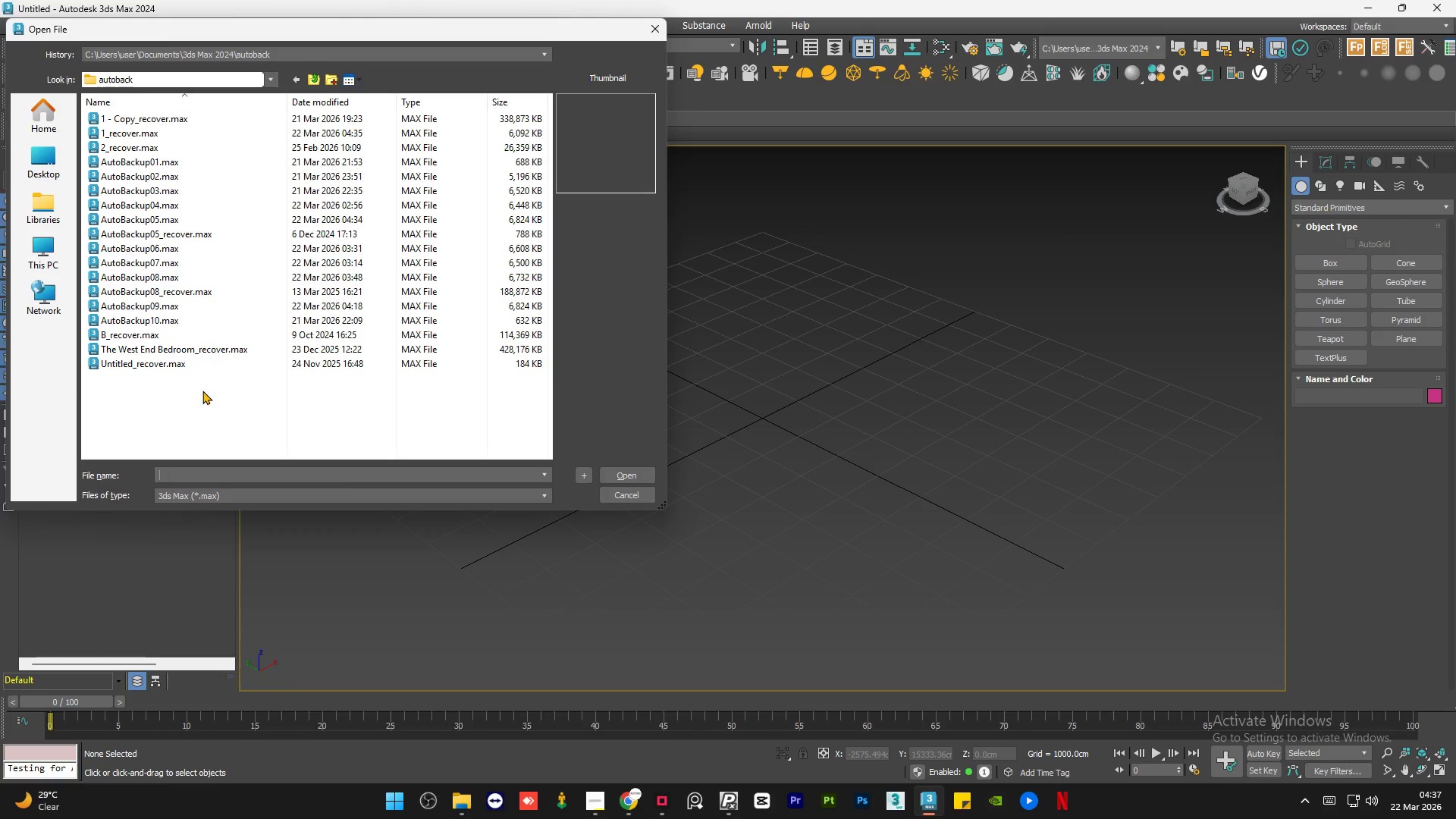 
wait(19.12)
 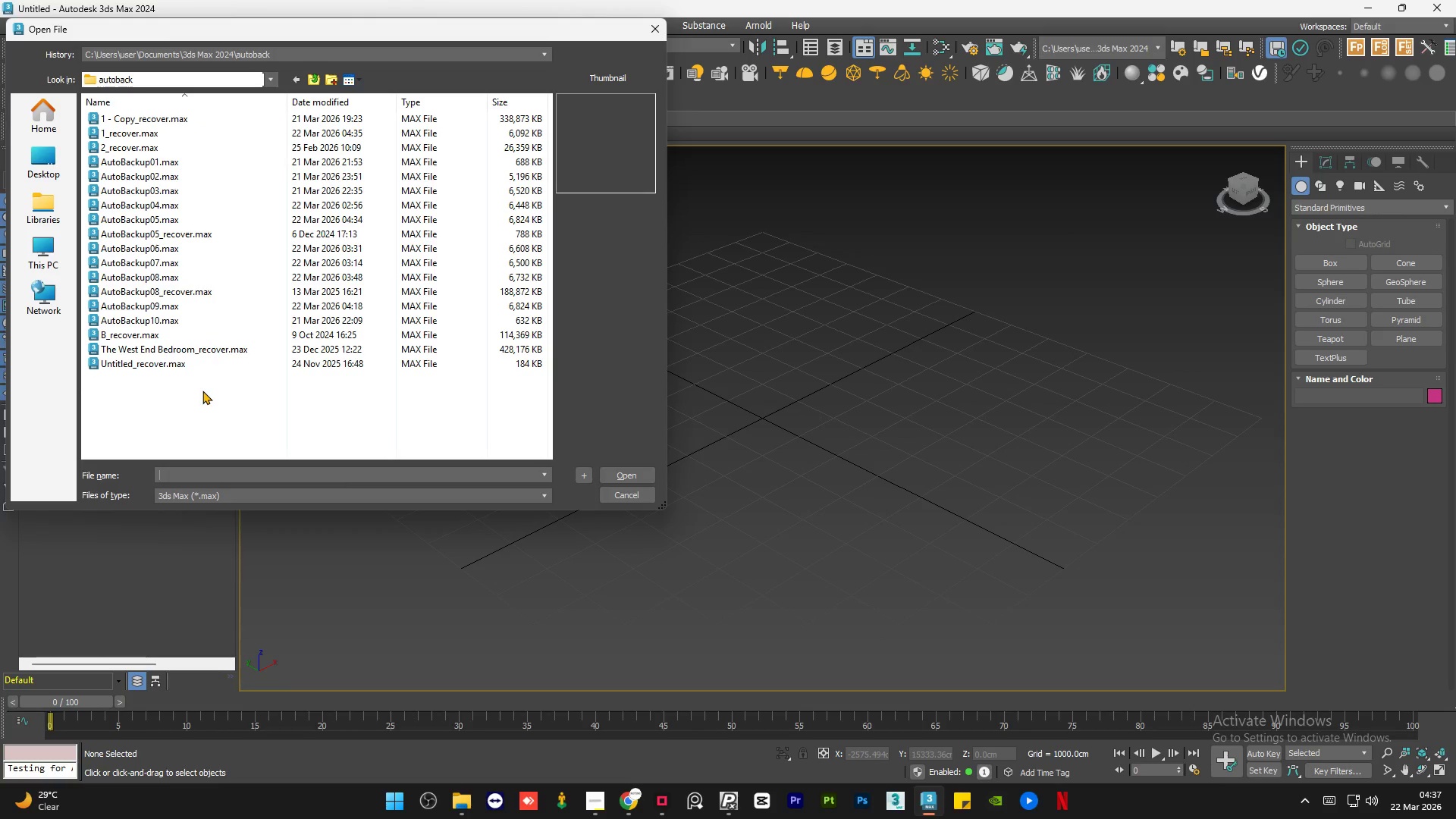 
mouse_move([198, 146])
 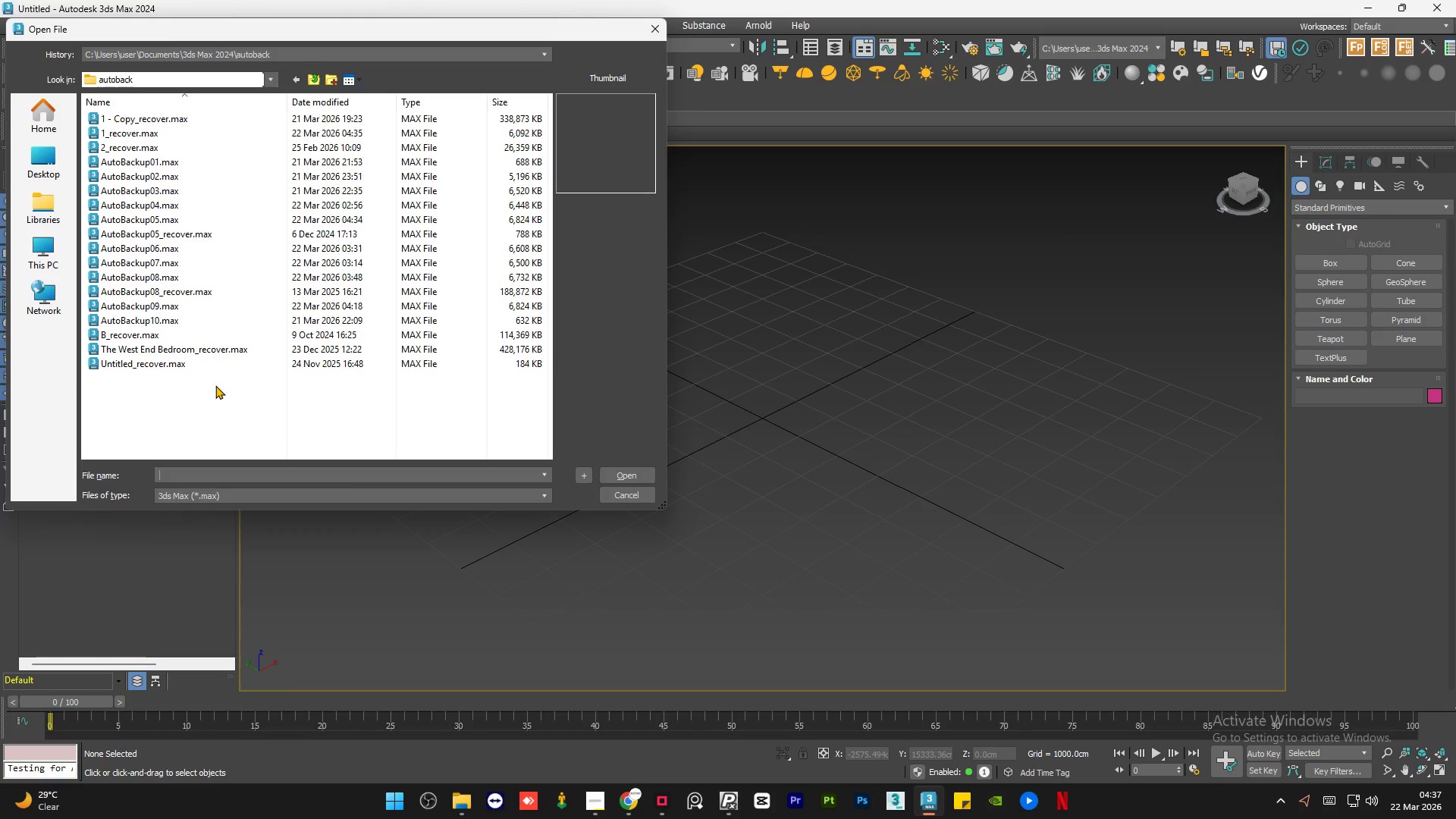 
wait(13.3)
 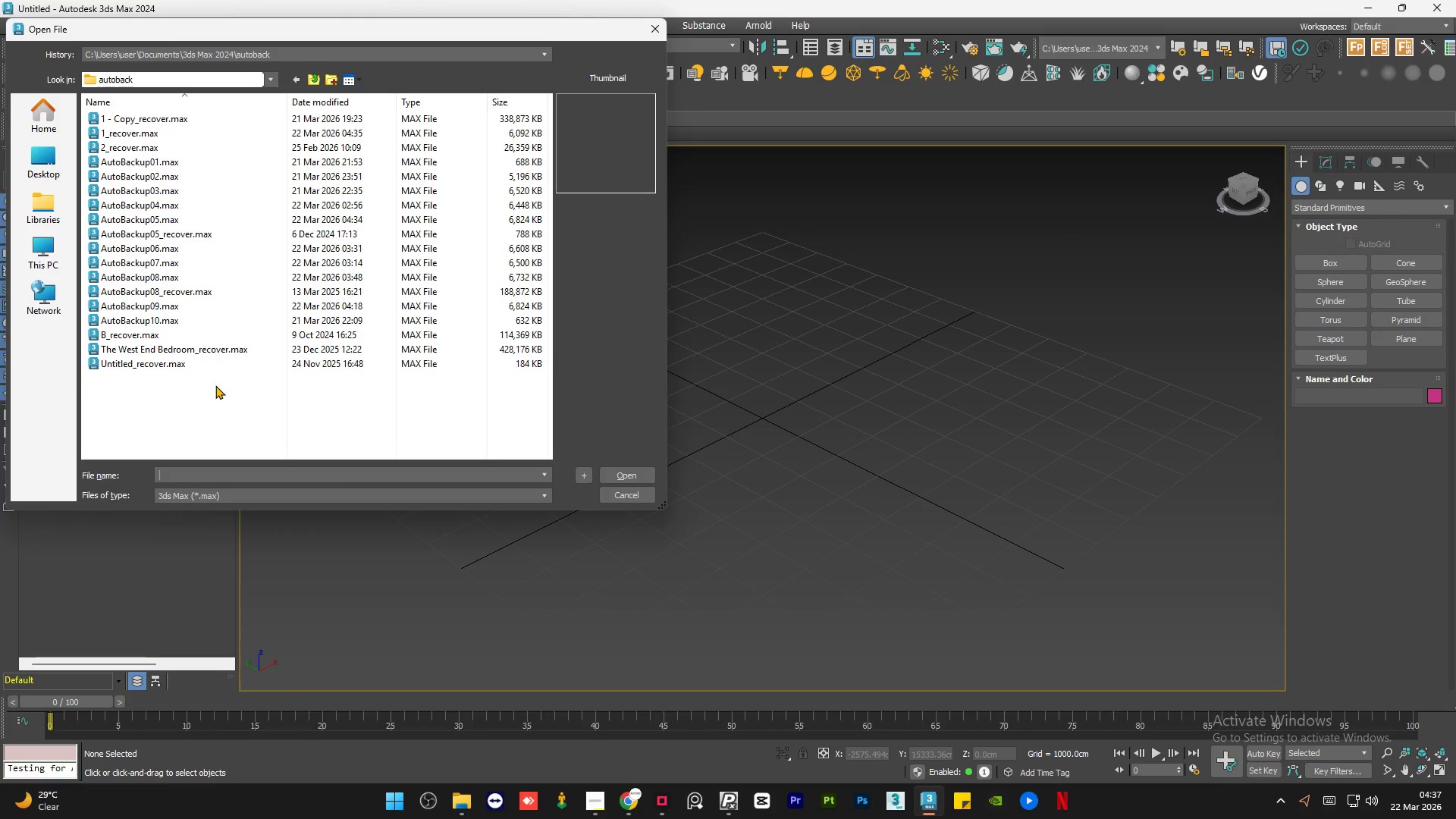 
left_click([273, 136])
 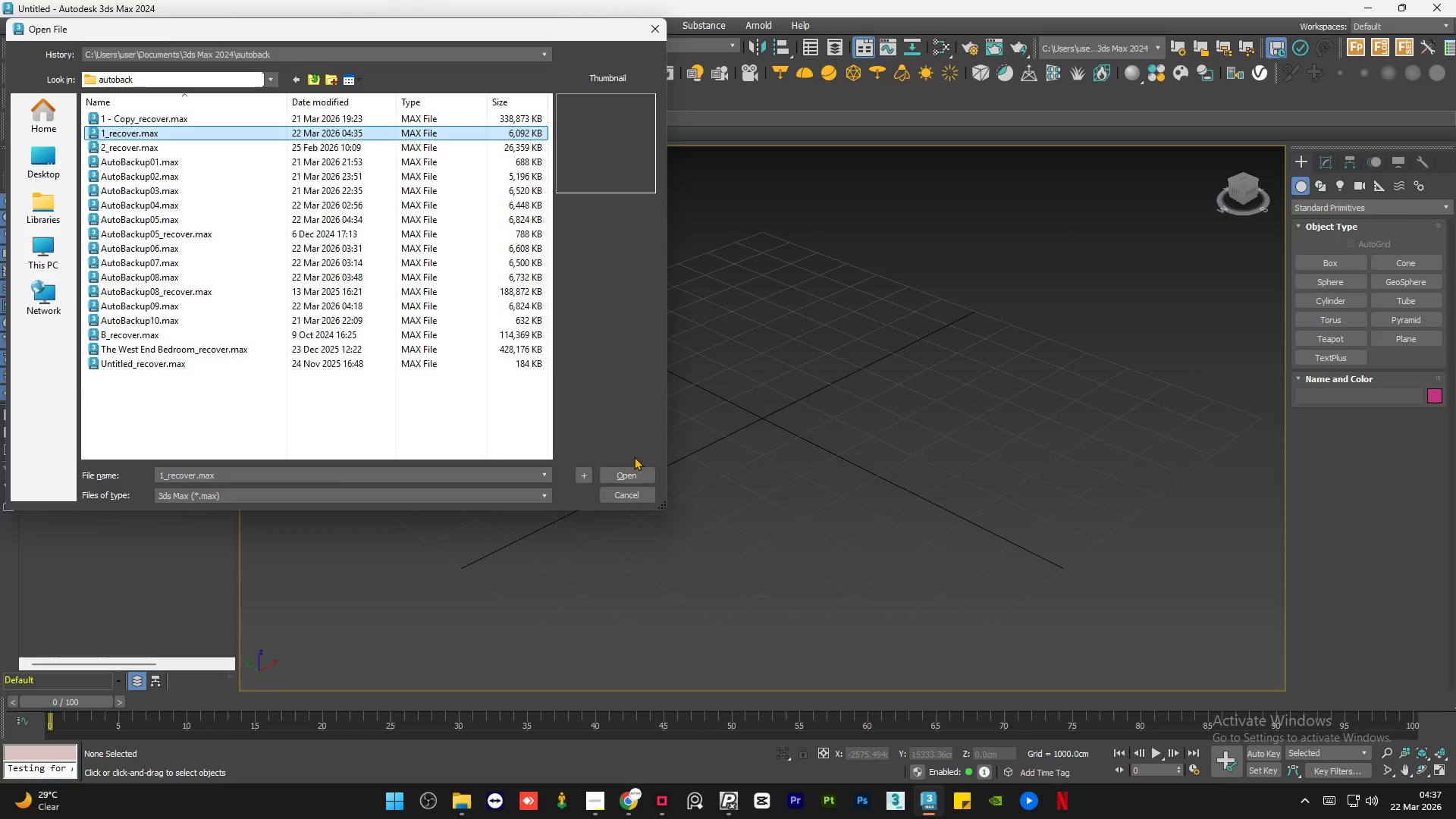 
left_click([631, 469])
 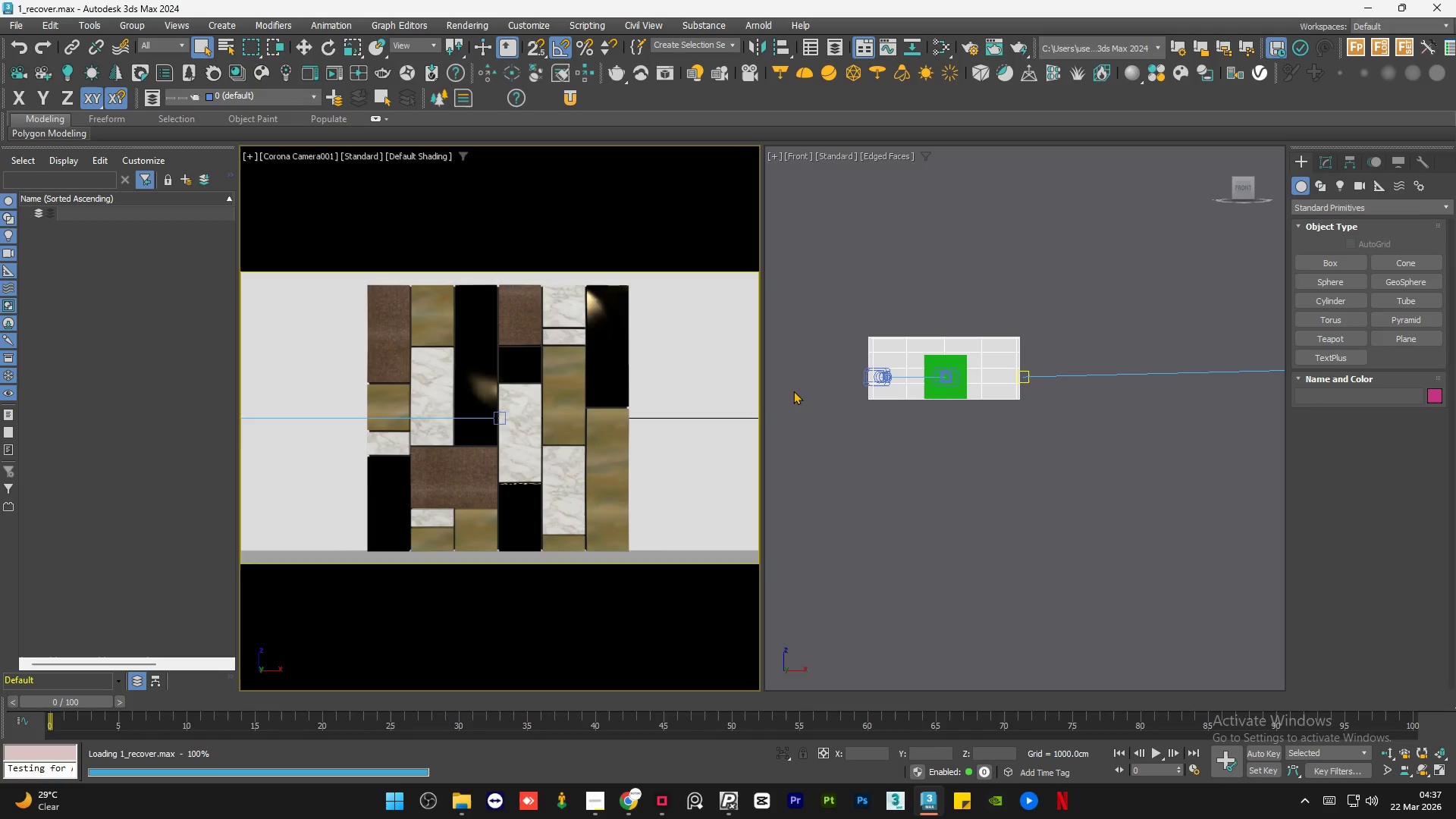 
wait(6.09)
 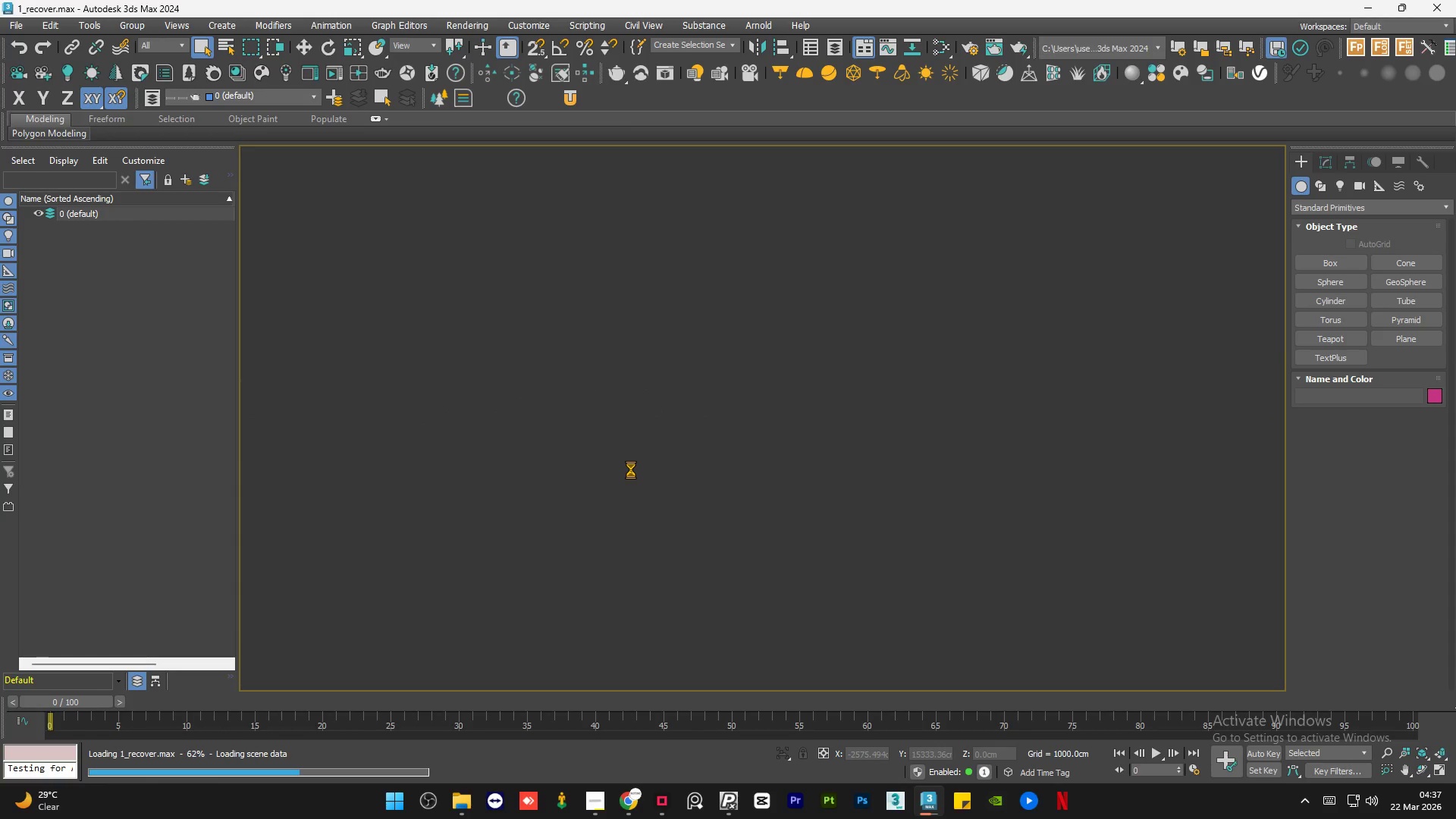 
left_click([18, 23])
 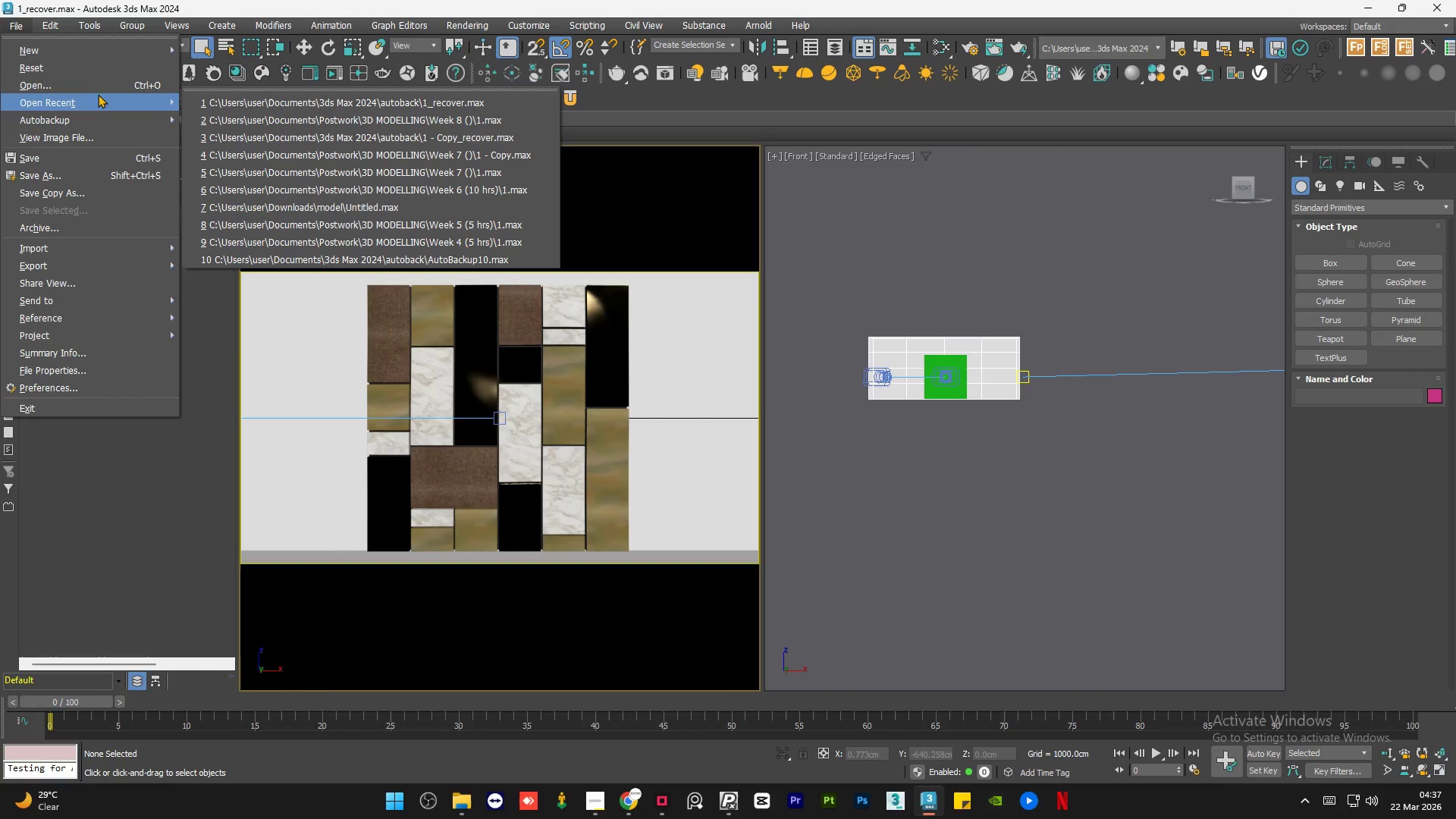 
left_click([76, 169])
 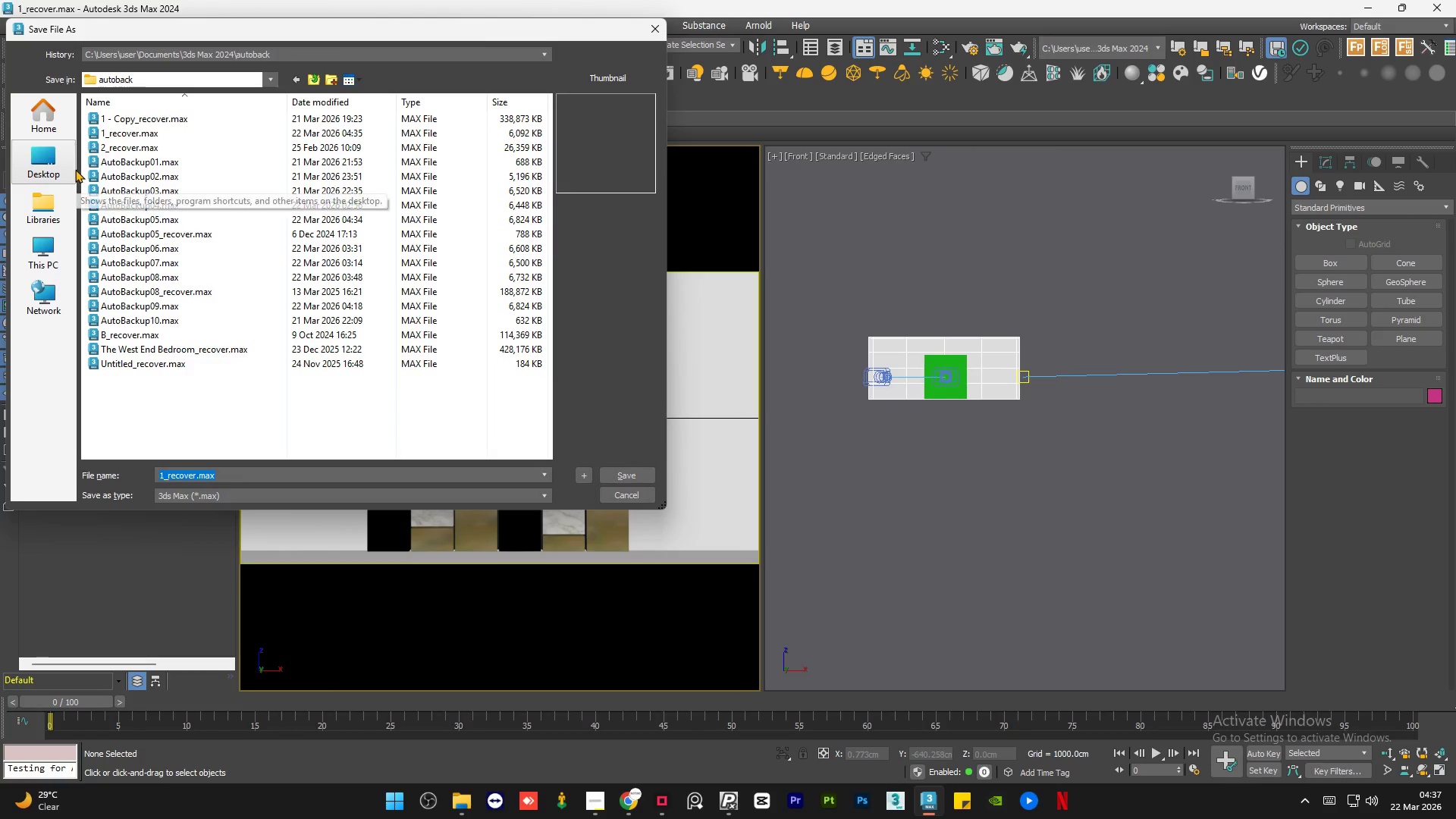 
left_click([60, 152])
 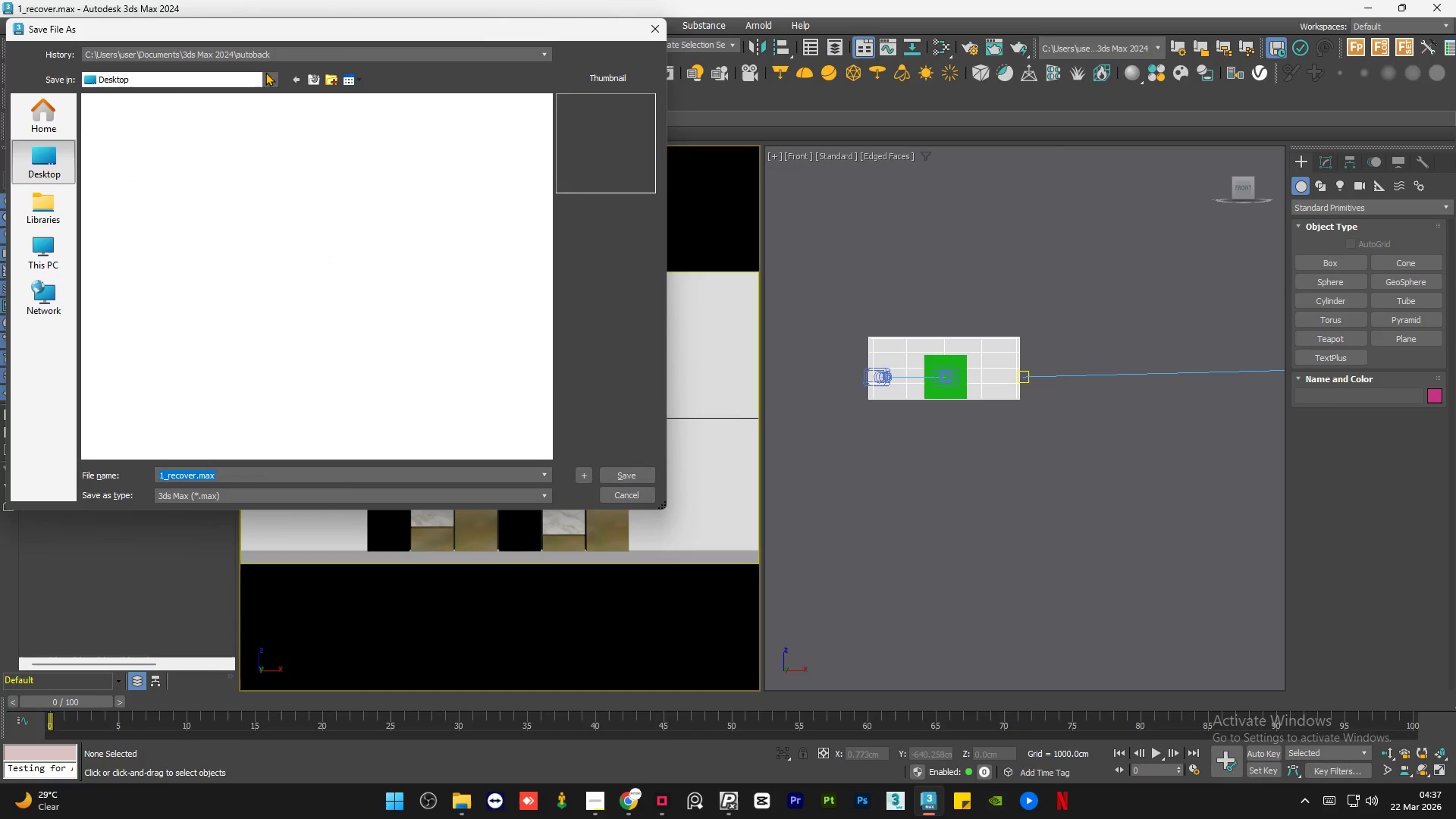 
left_click([279, 56])
 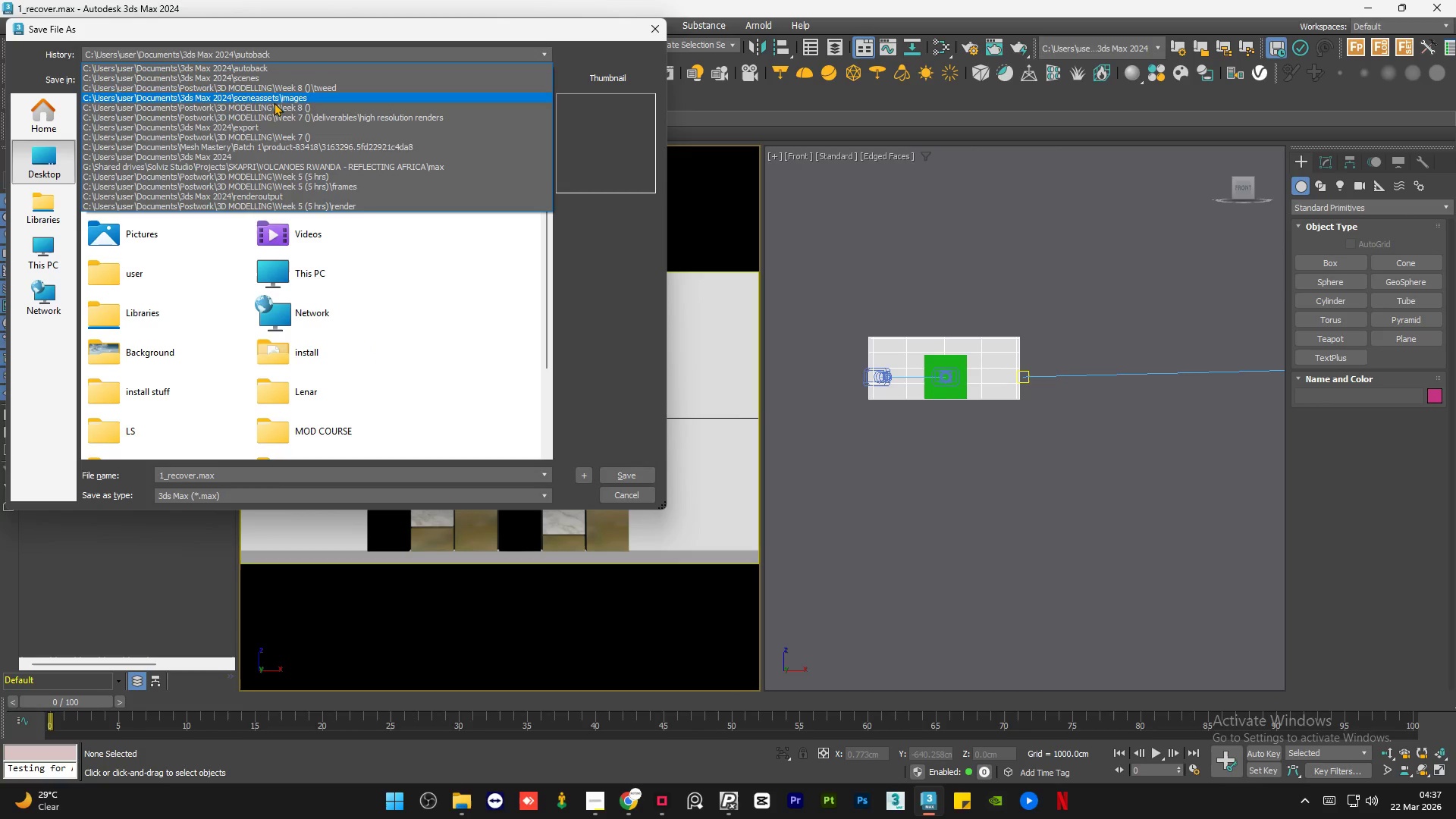 
left_click([274, 108])
 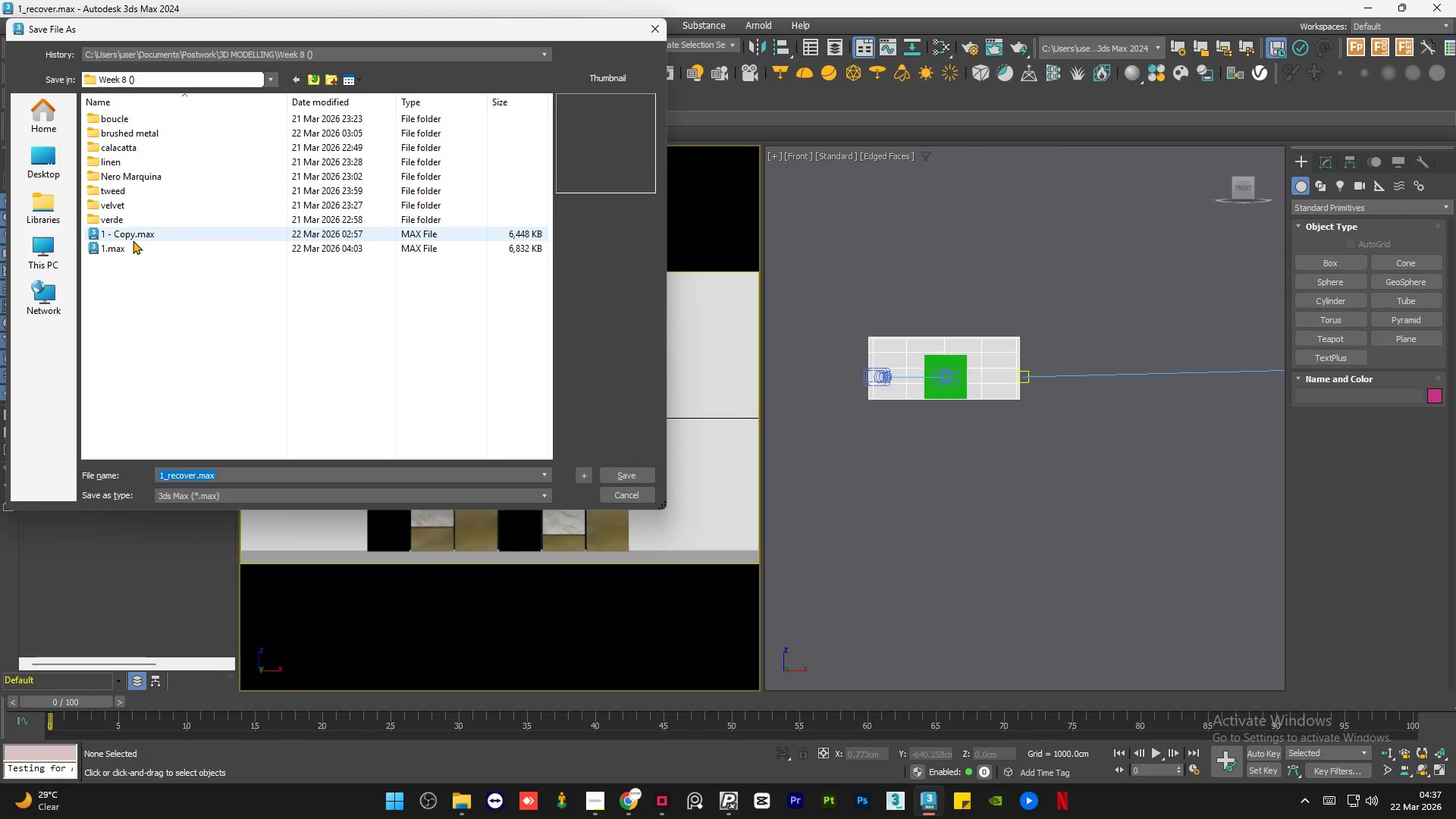 
left_click([130, 244])
 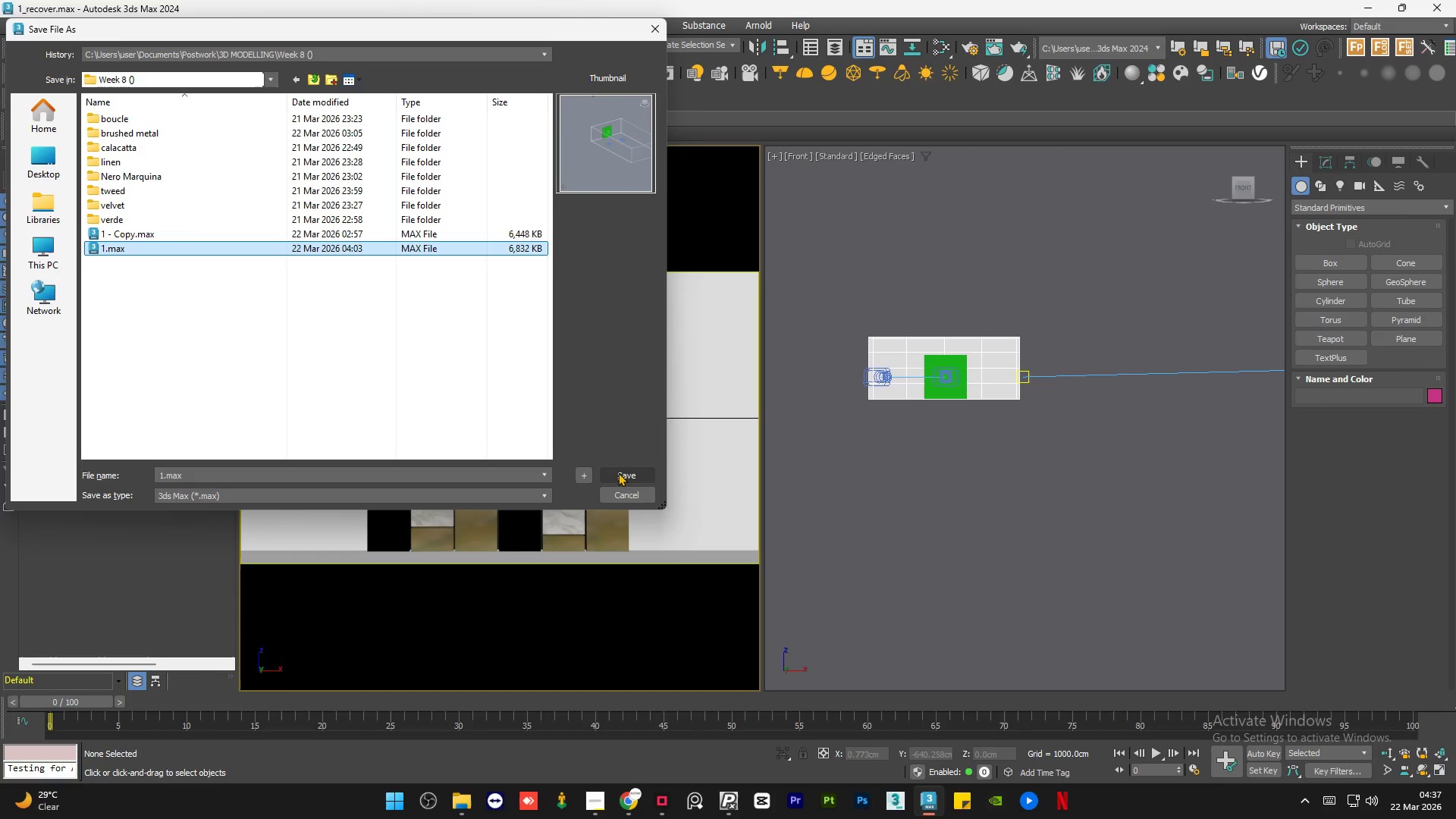 
left_click([618, 472])
 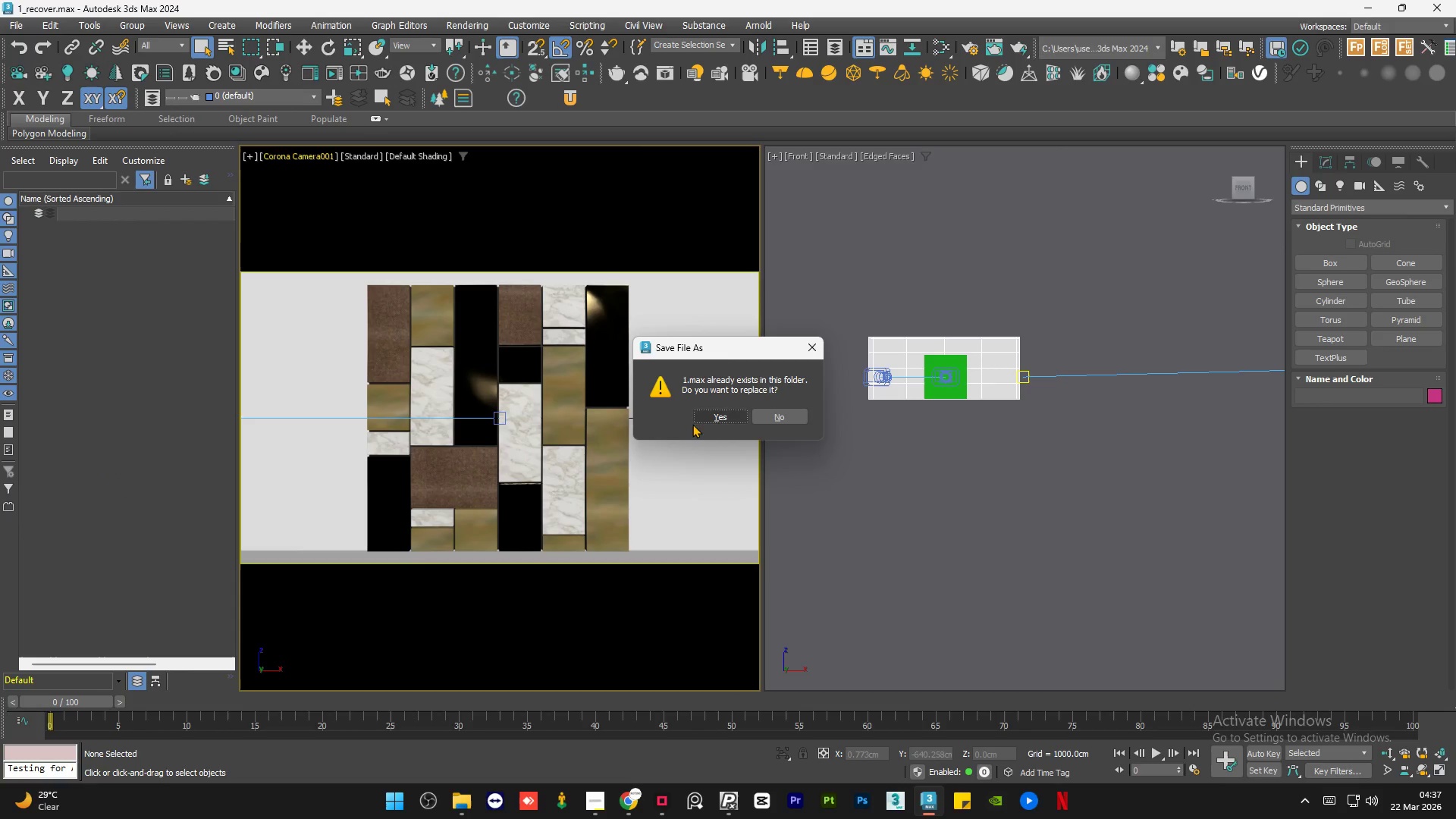 
left_click([698, 420])
 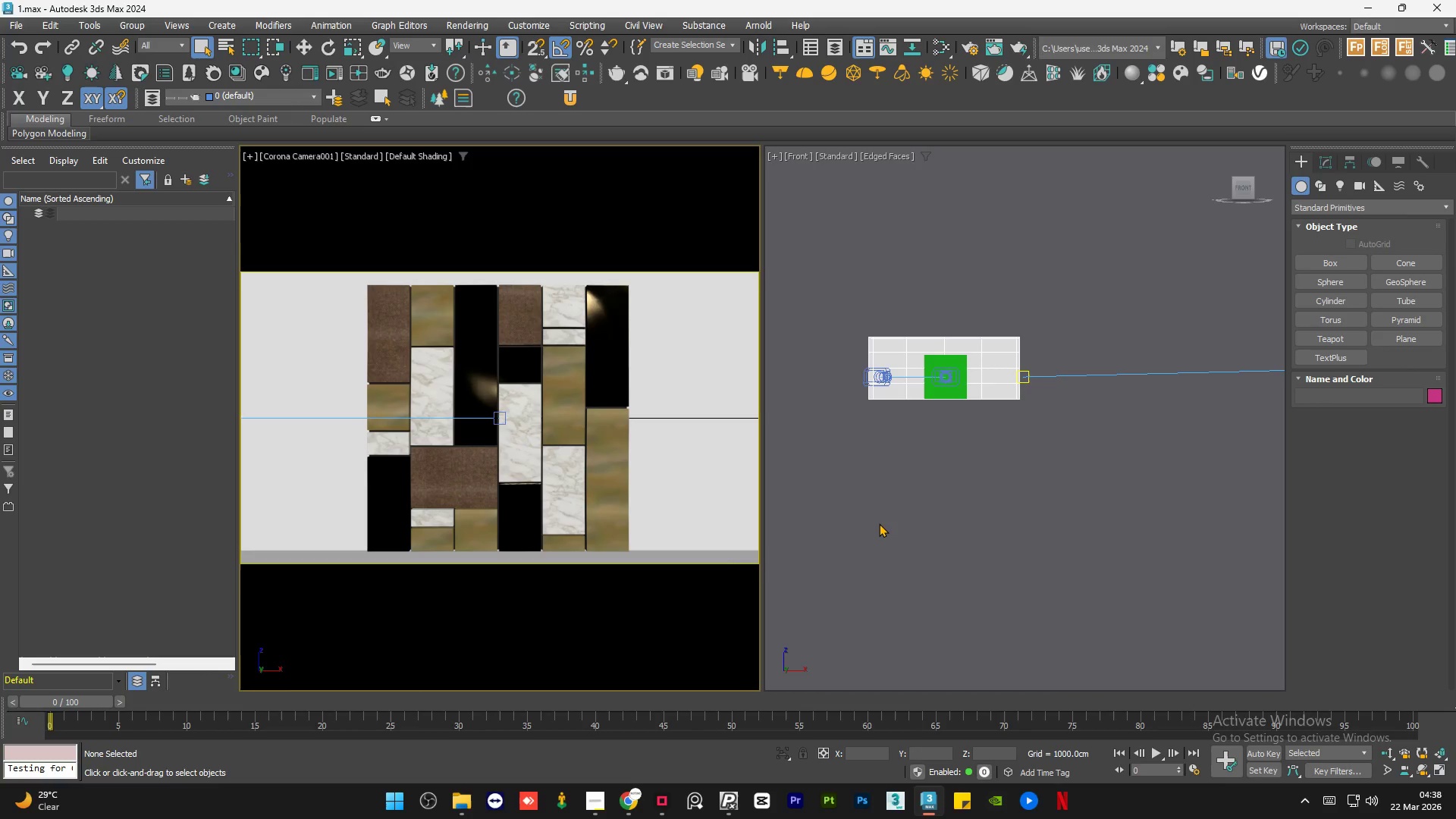 
wait(14.23)
 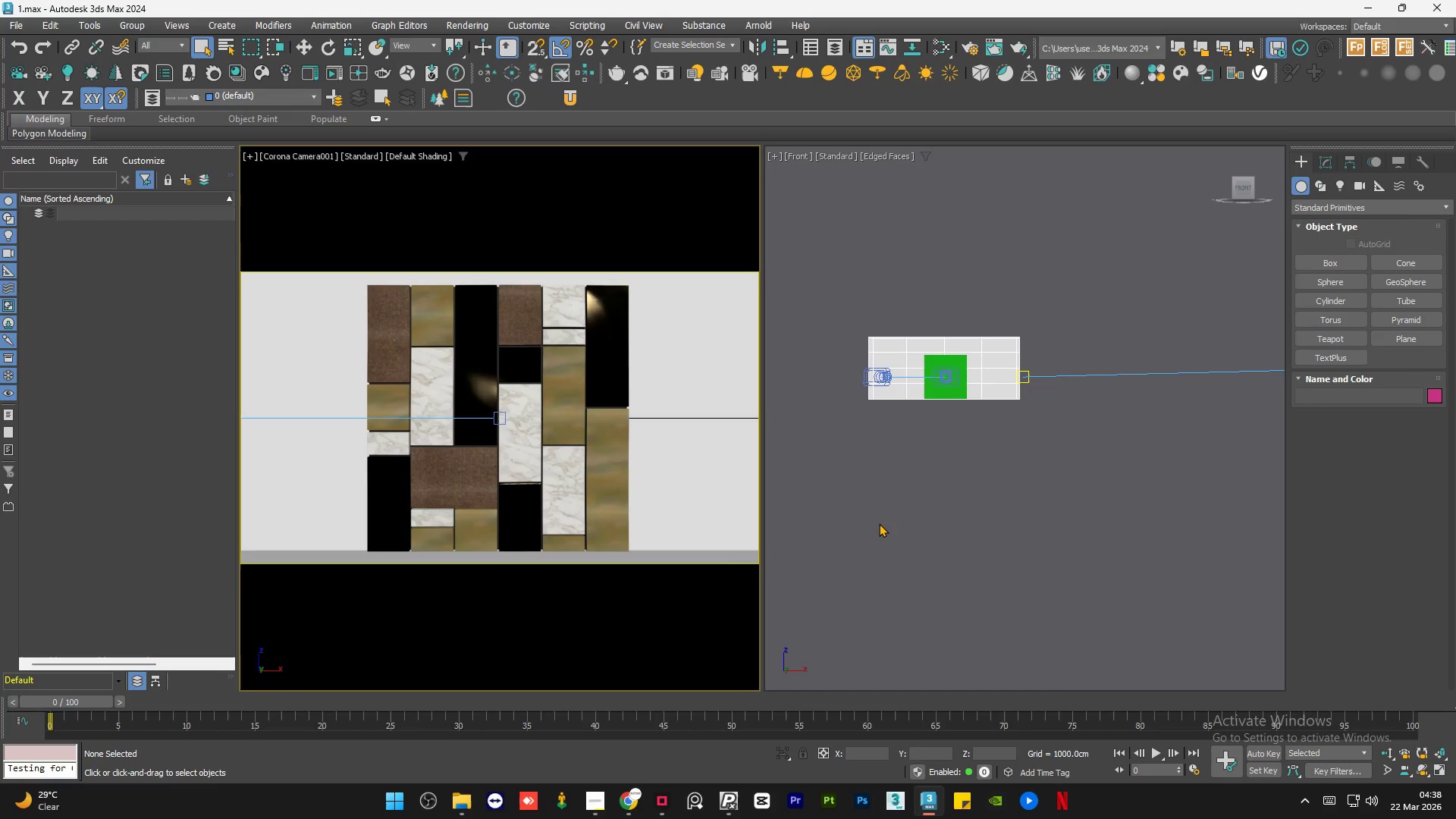 
left_click([832, 529])
 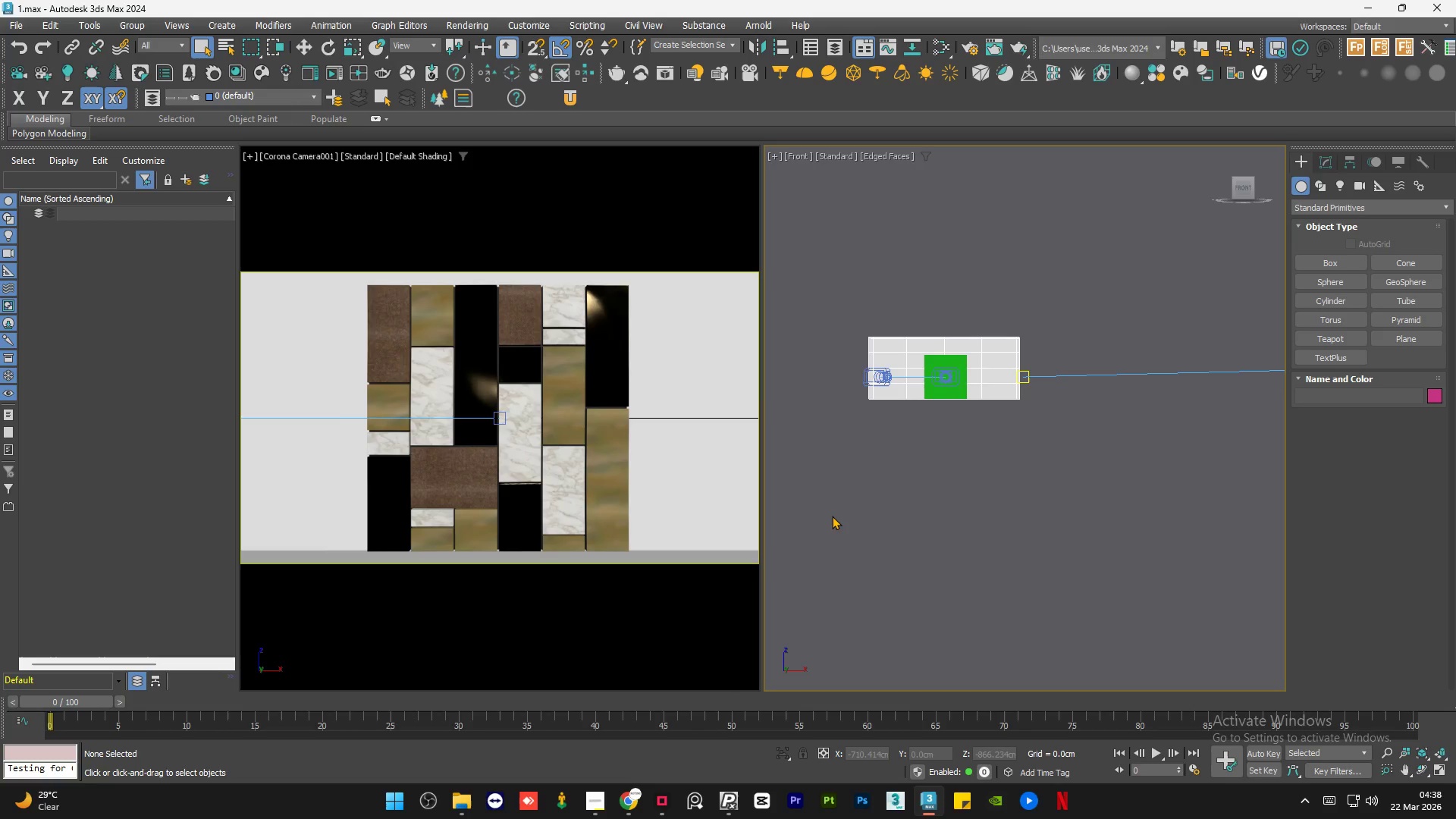 
left_click([832, 516])
 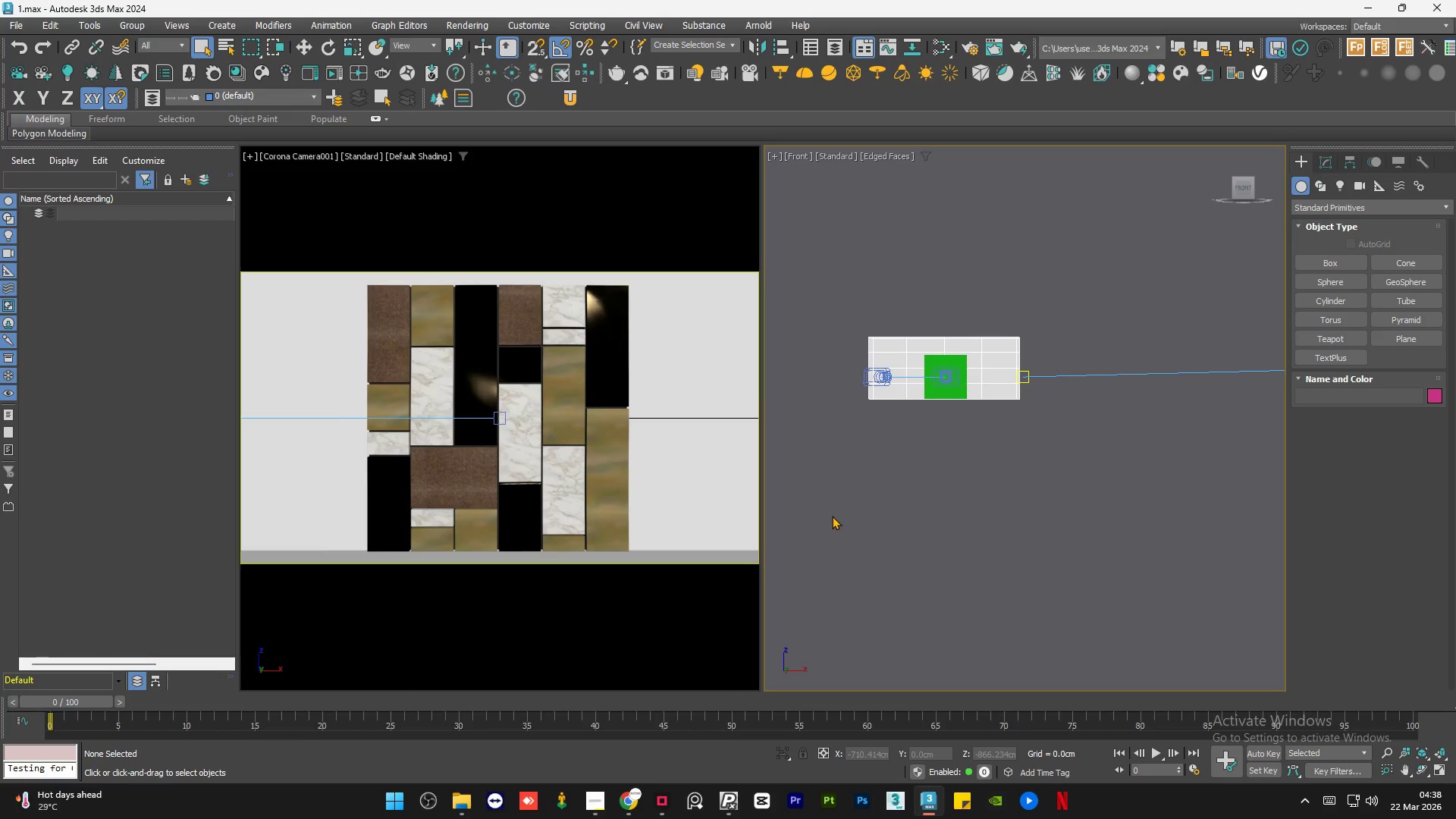 
wait(11.45)
 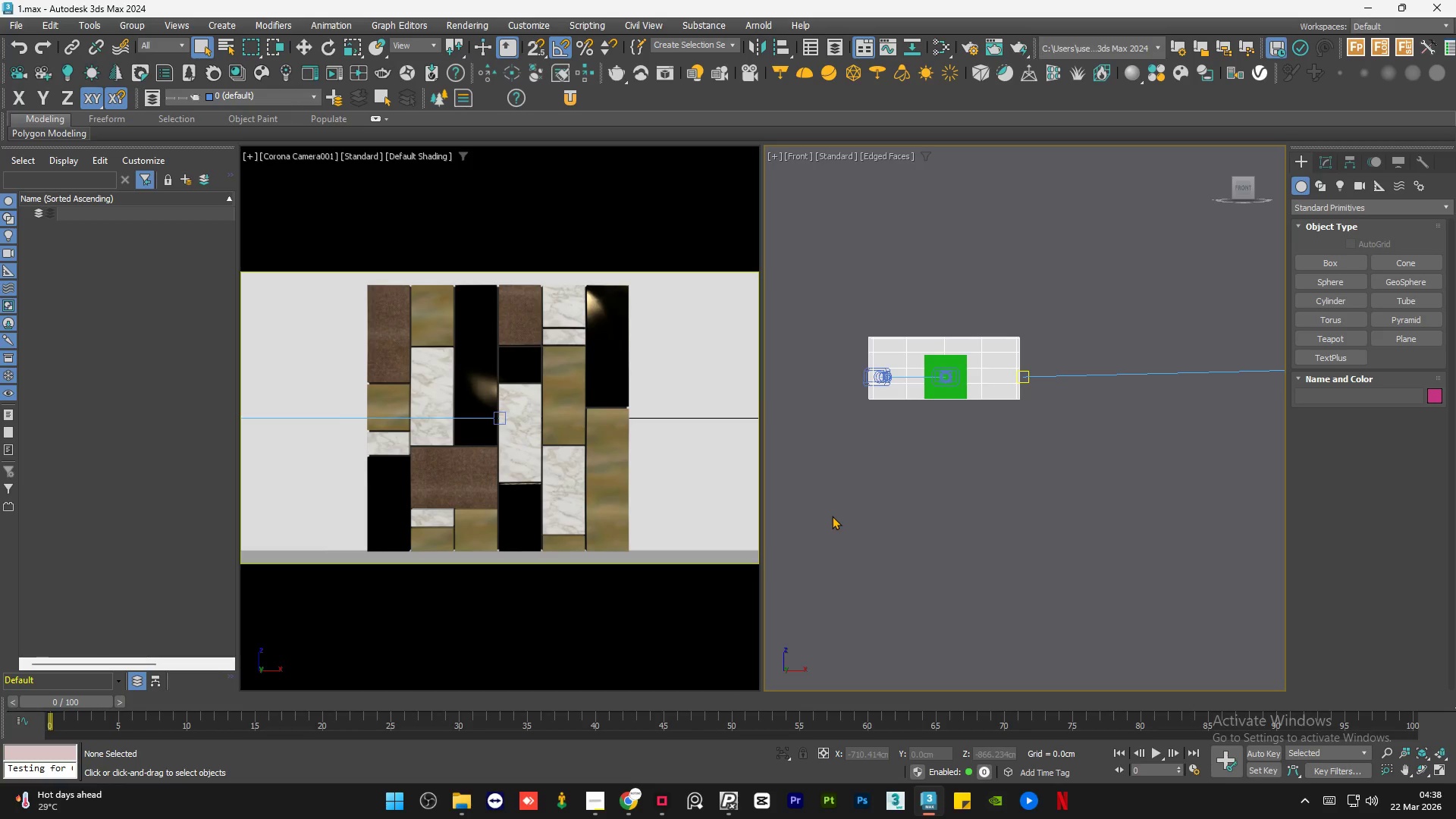 
left_click([867, 523])
 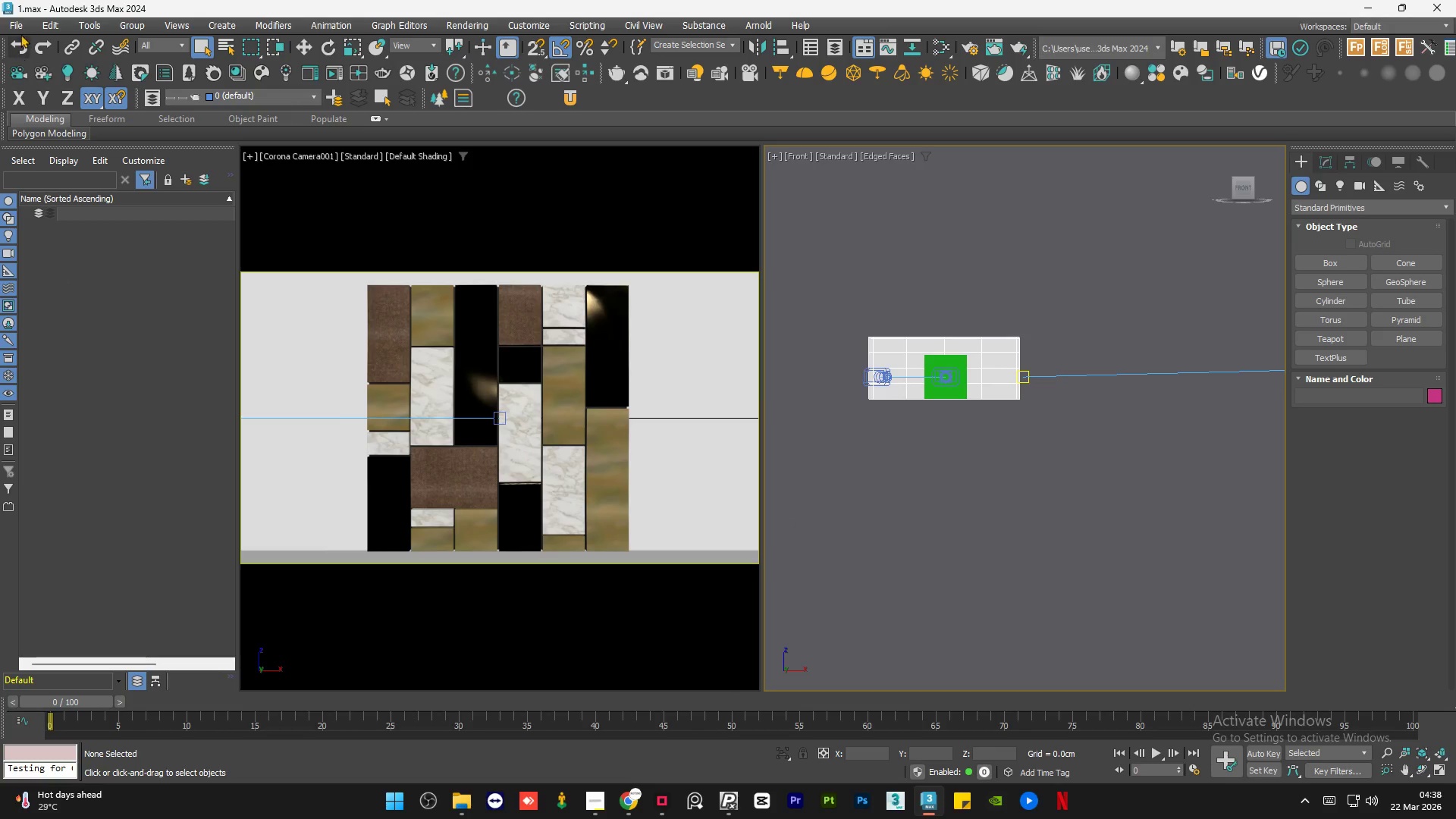 
left_click([22, 30])
 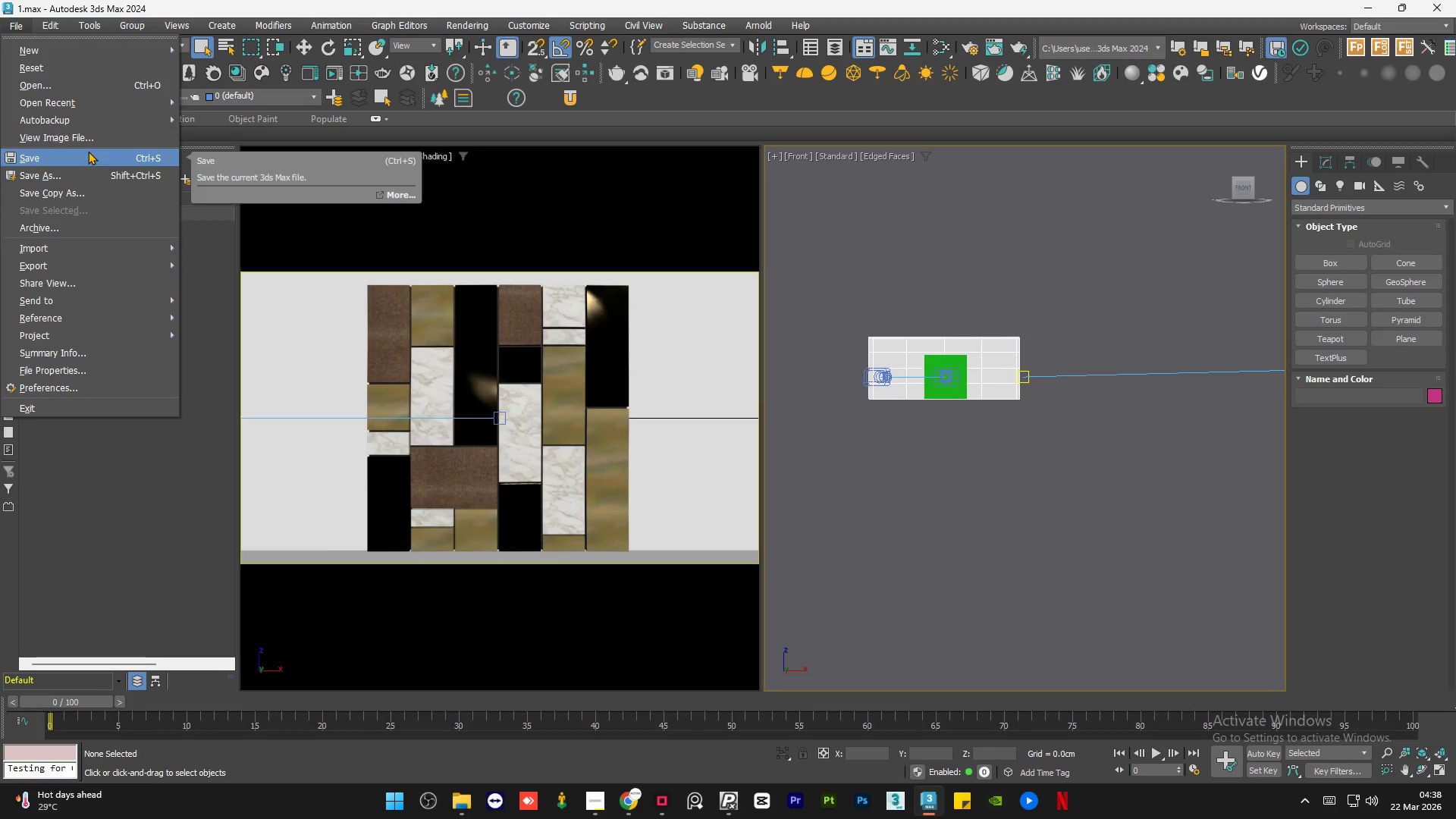 
left_click([83, 84])
 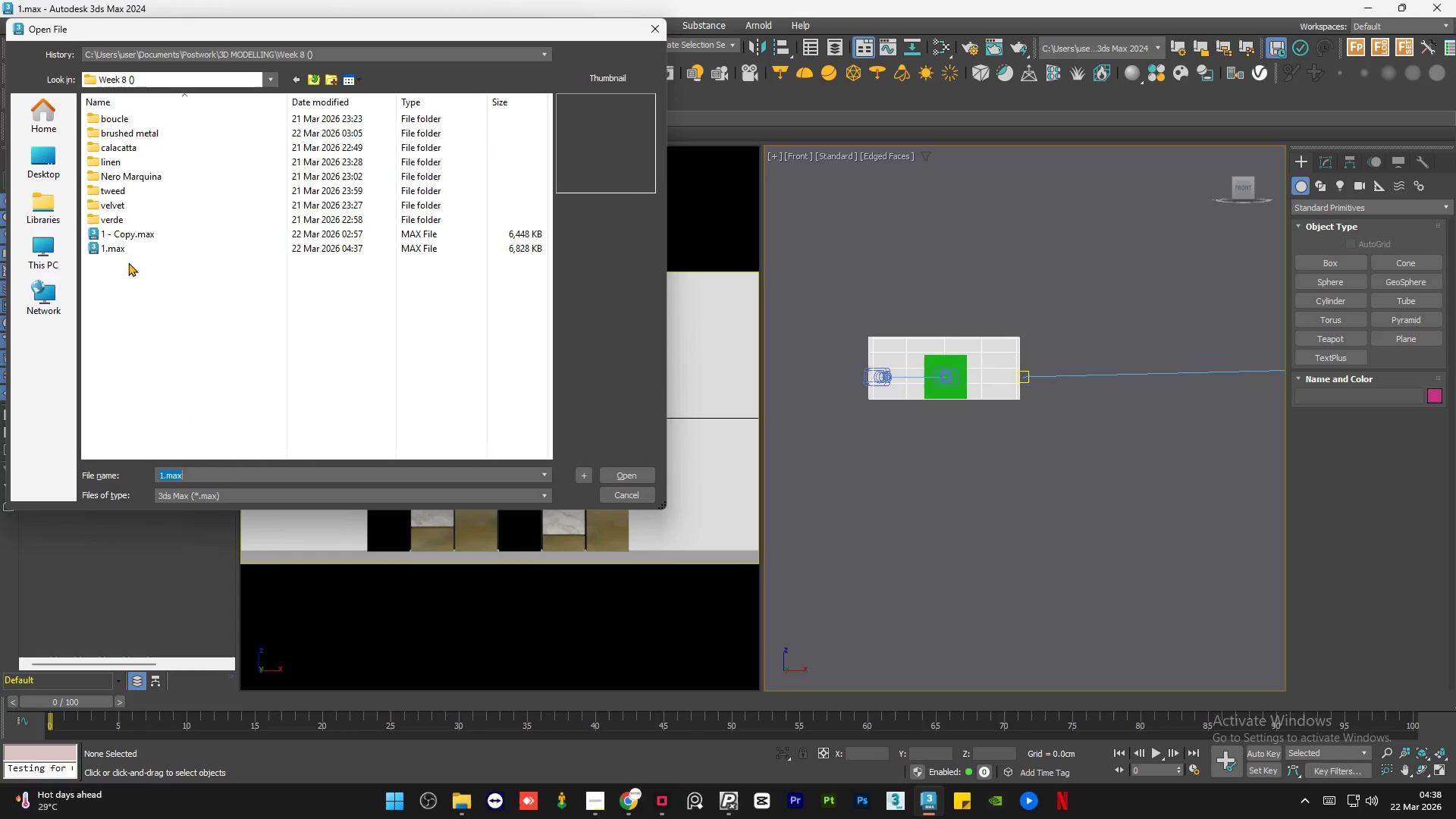 
left_click([137, 249])
 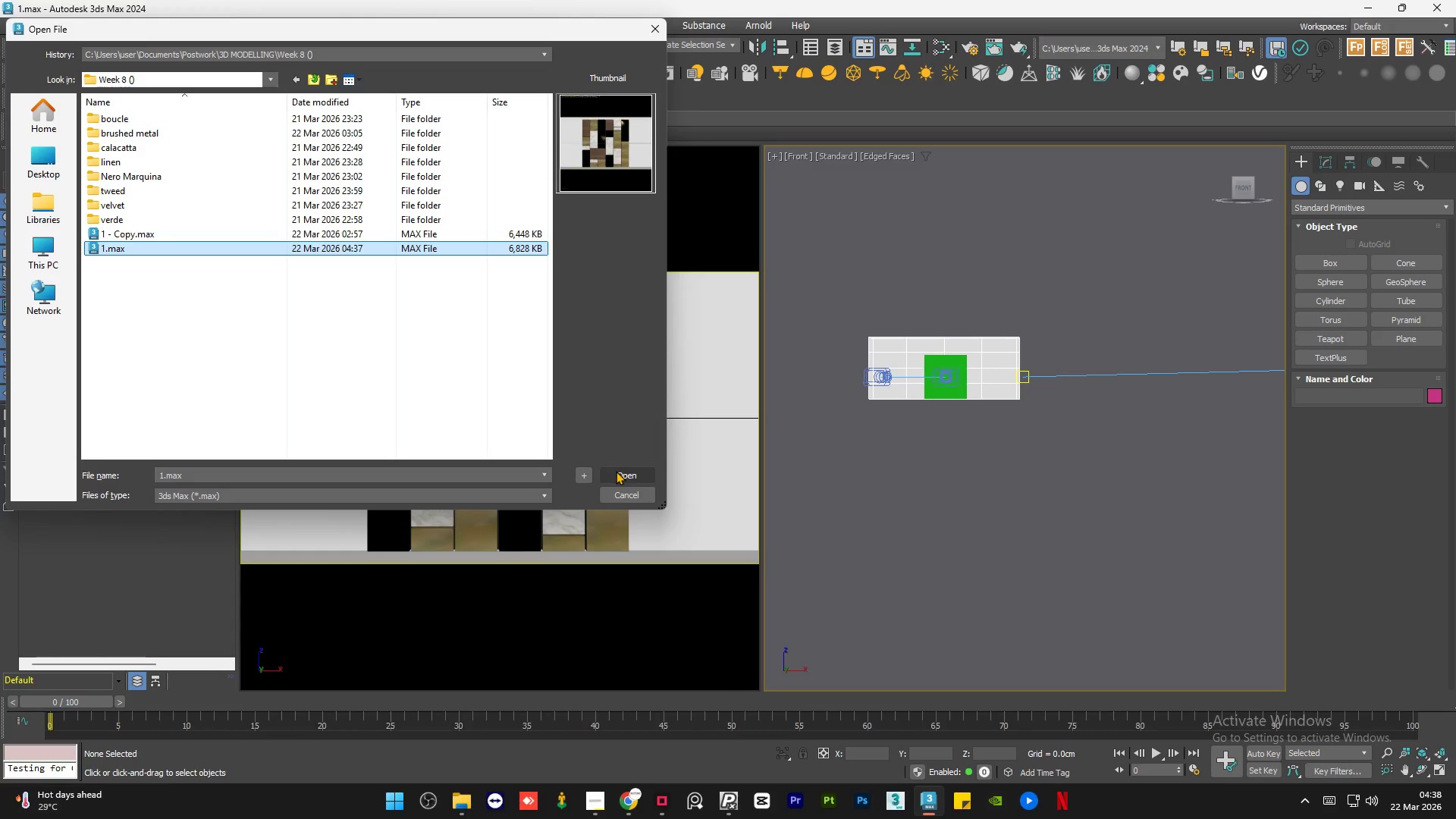 
left_click([616, 471])
 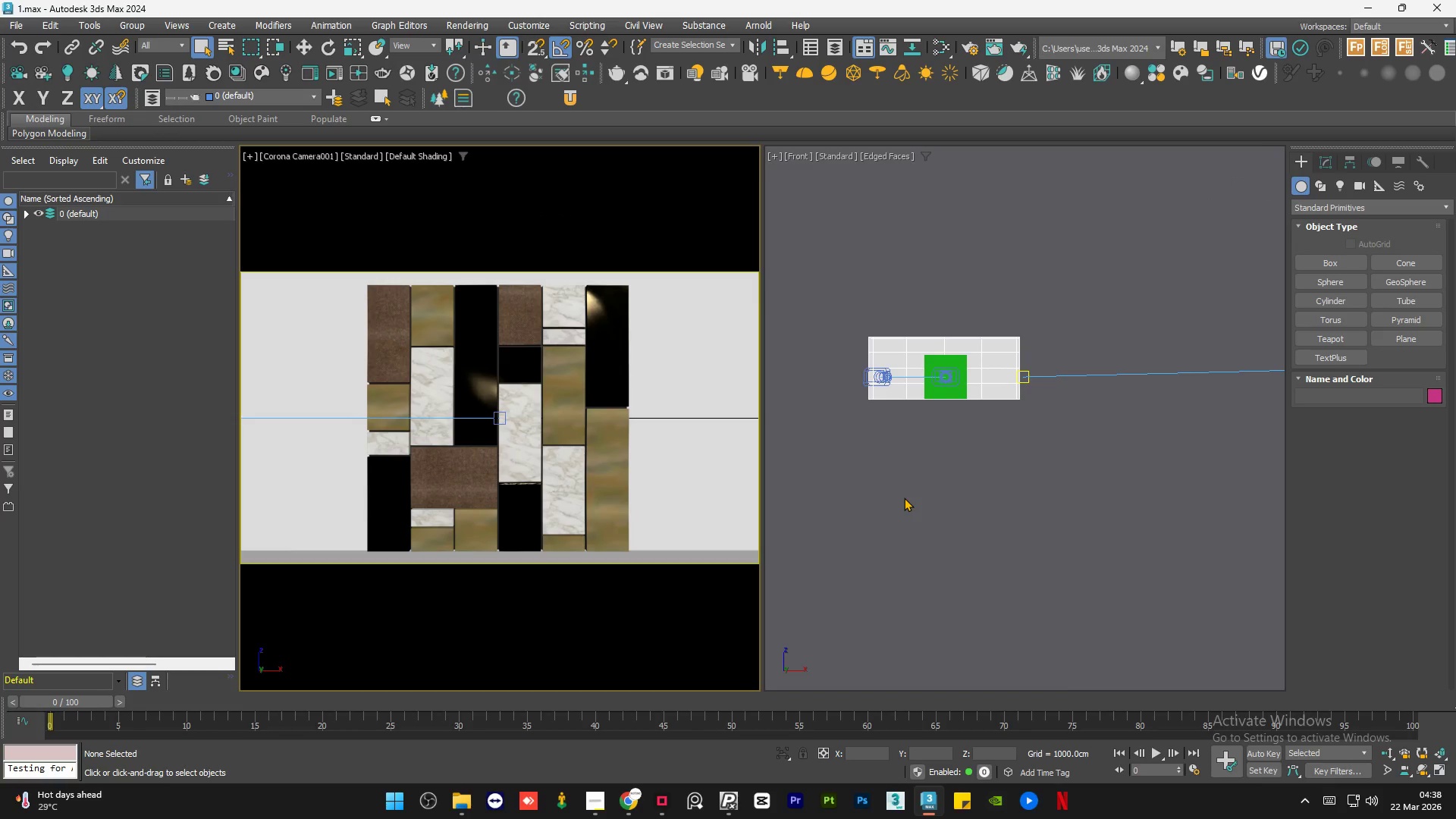 
wait(7.3)
 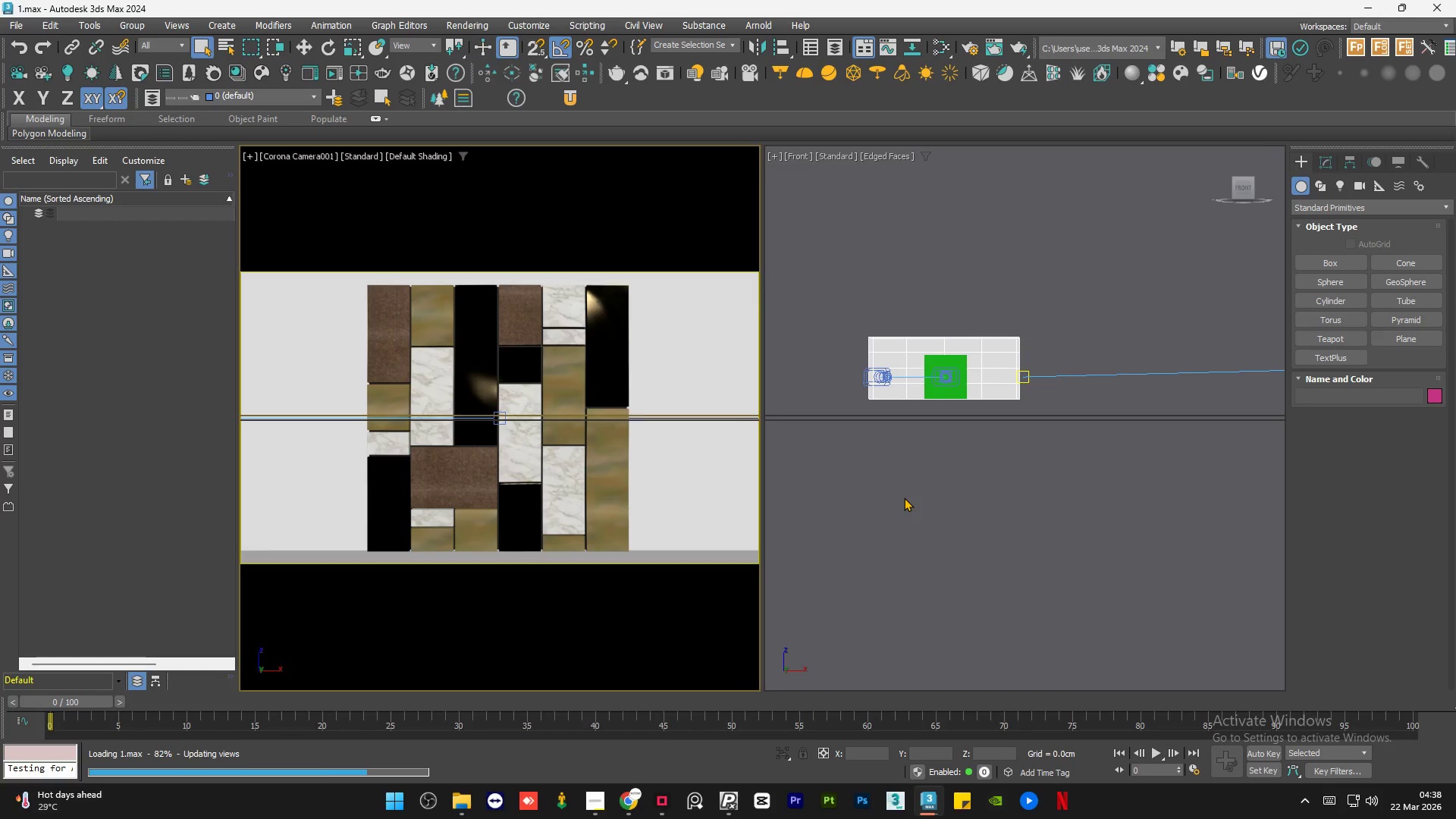 
left_click([325, 73])
 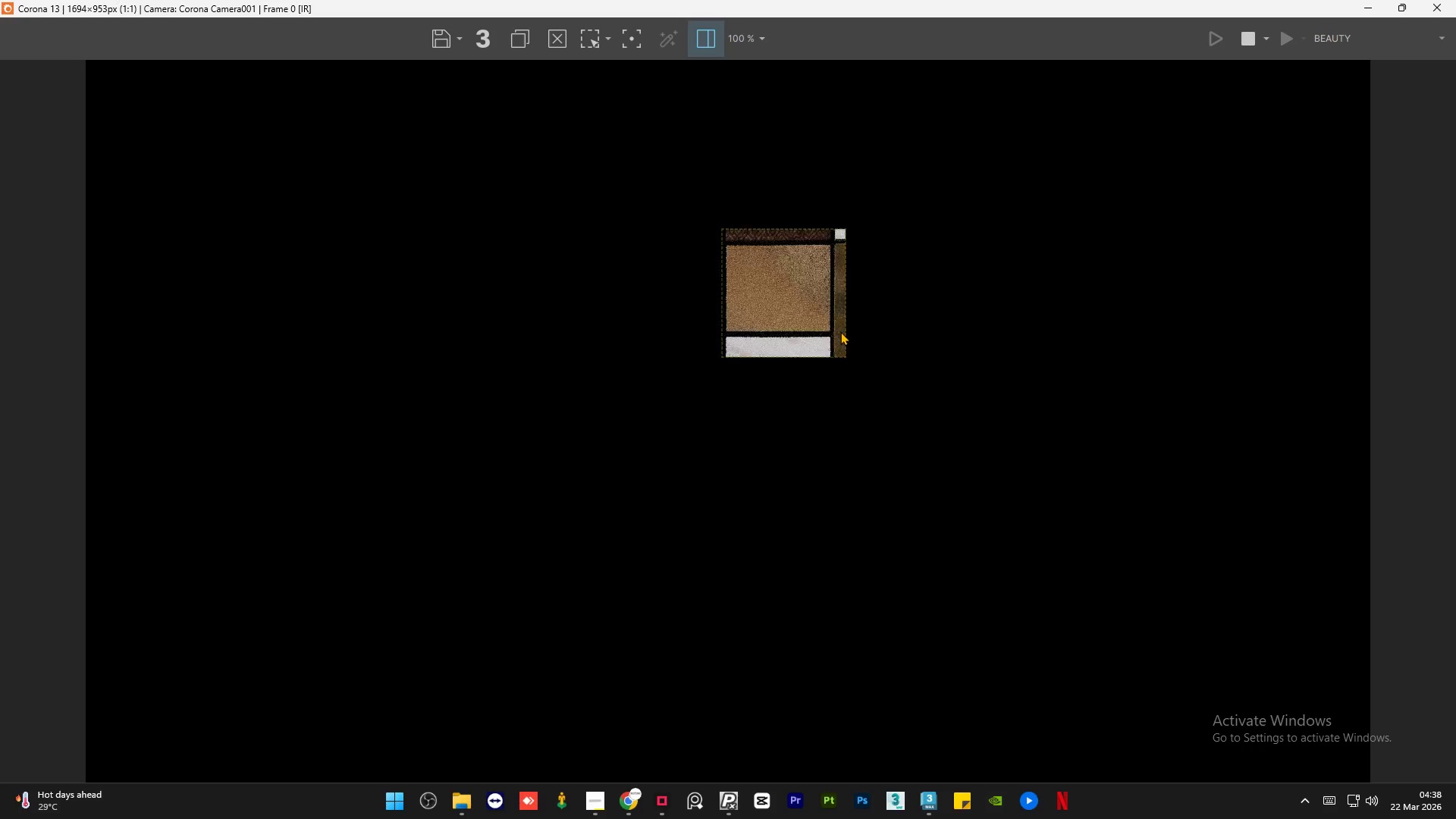 
wait(5.27)
 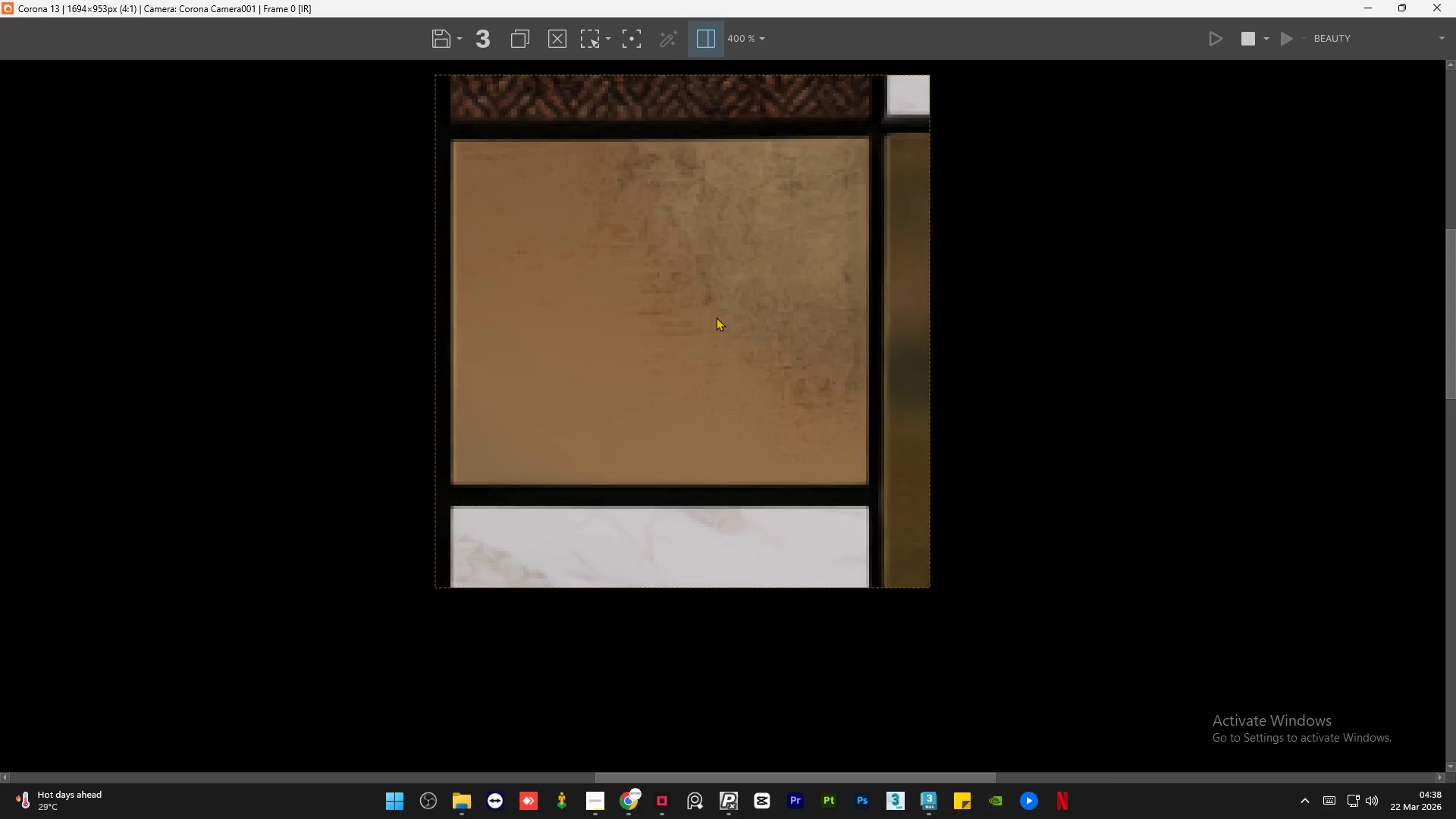 
left_click([1401, 5])
 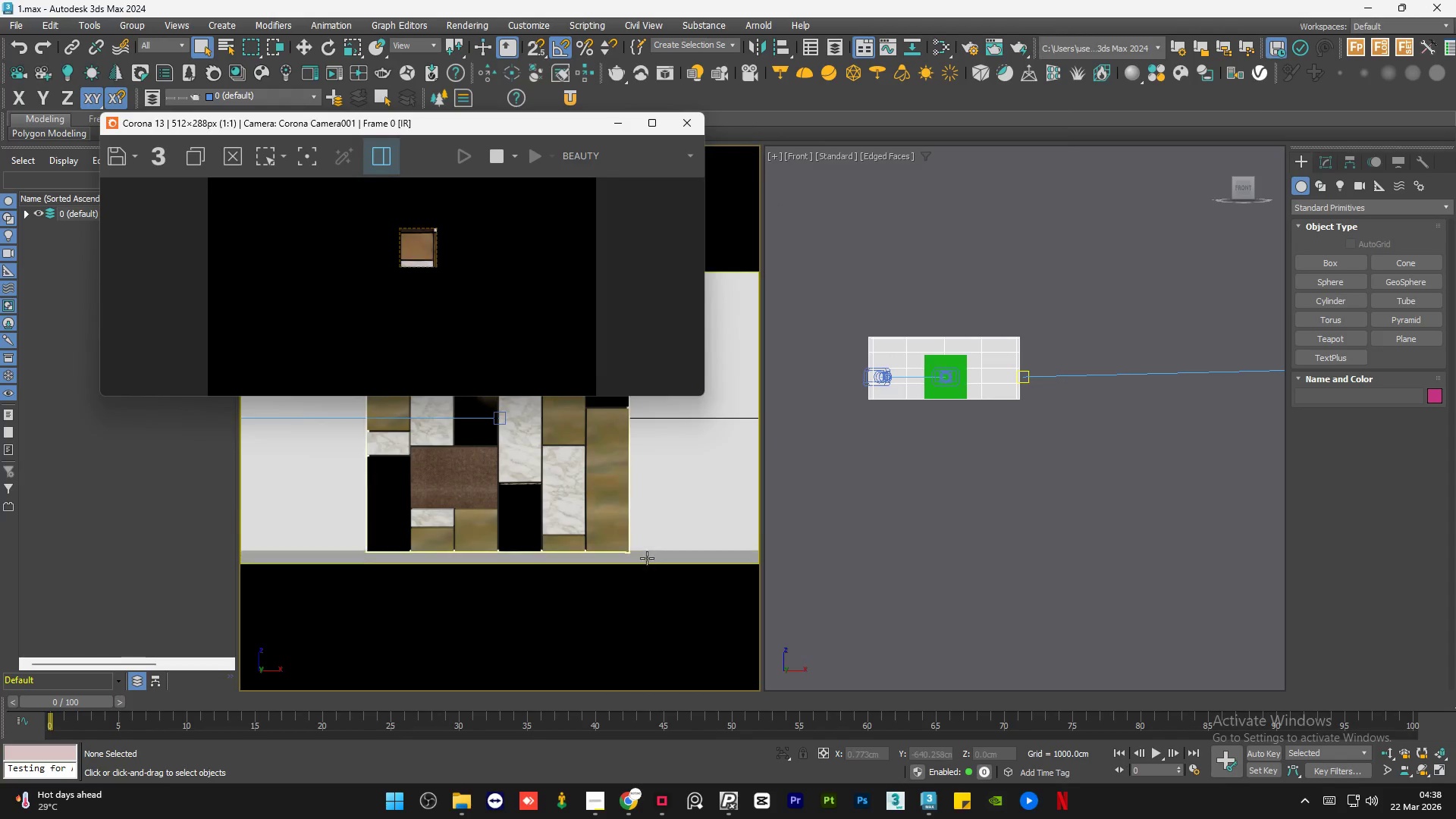 
left_click([871, 601])
 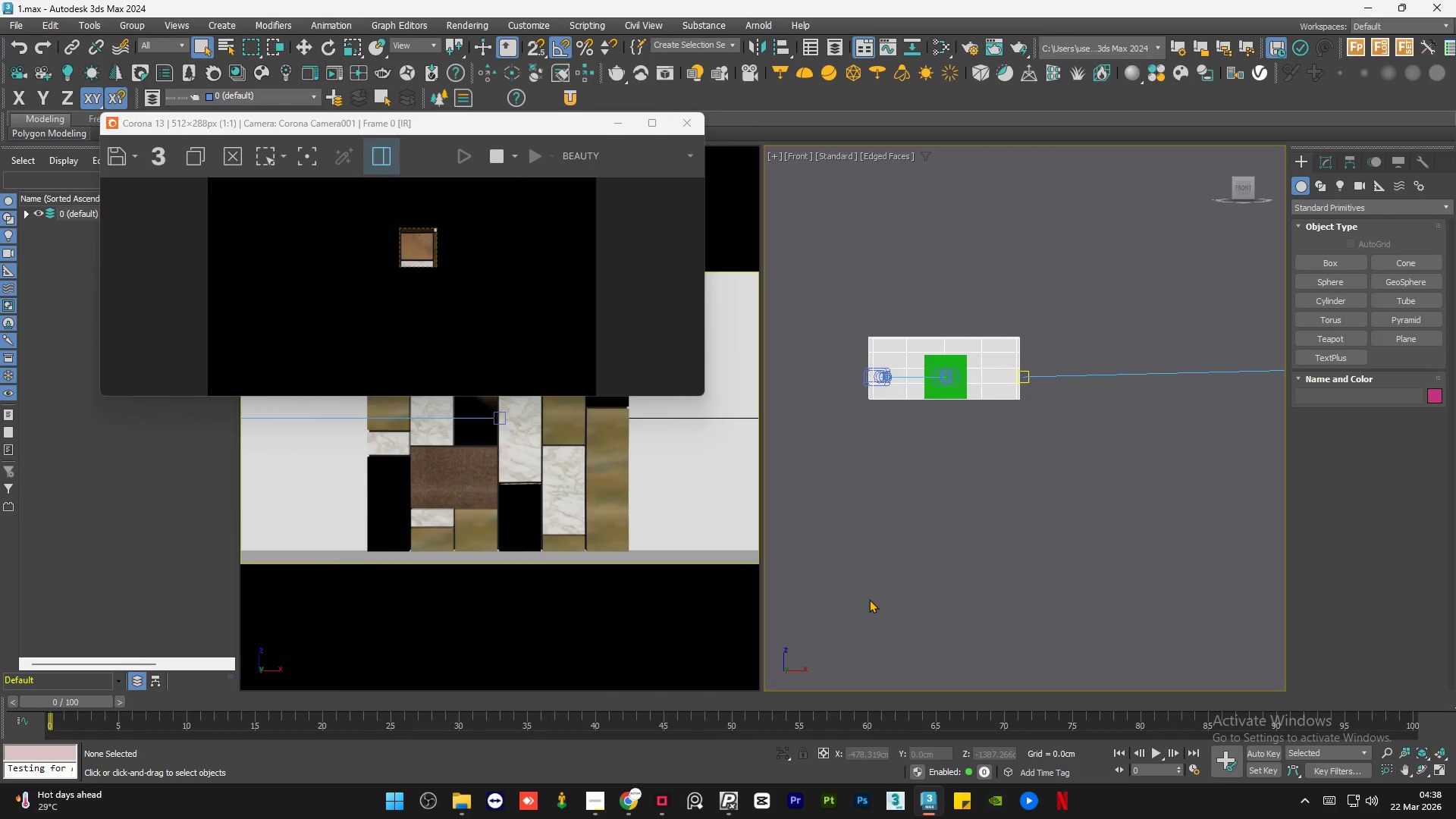 
key(M)
 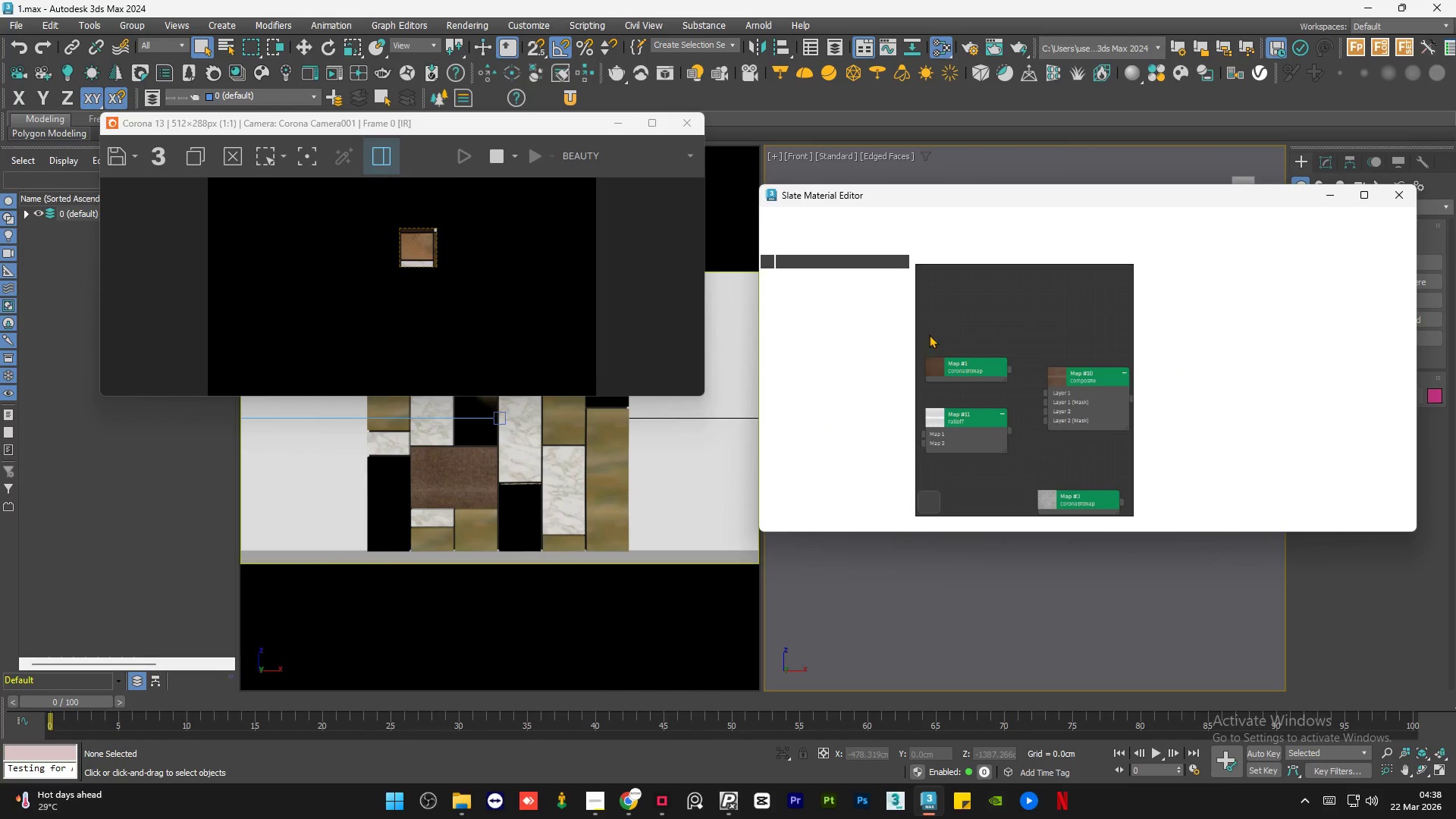 
left_click([1069, 406])
 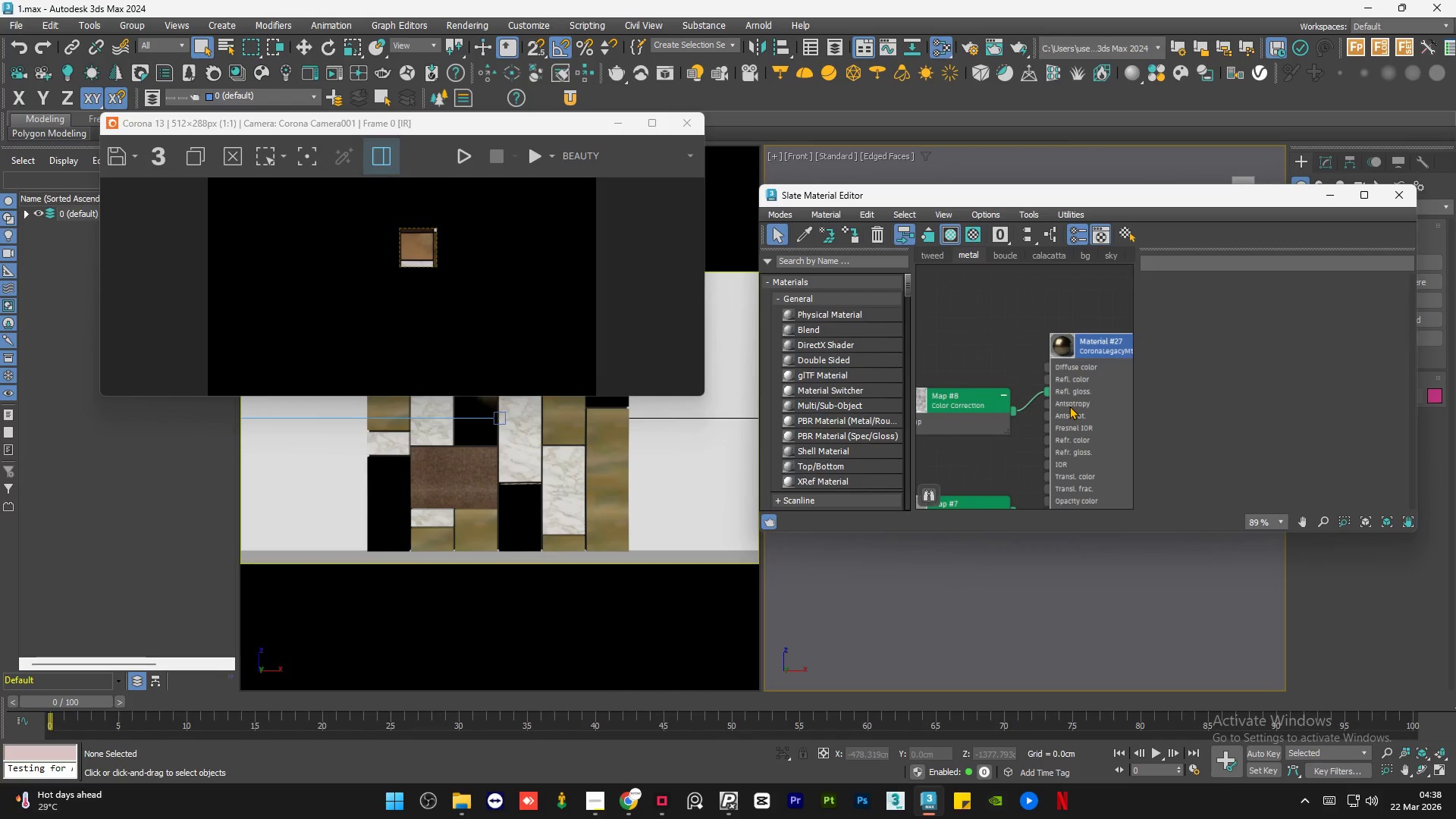 
double_click([1069, 406])
 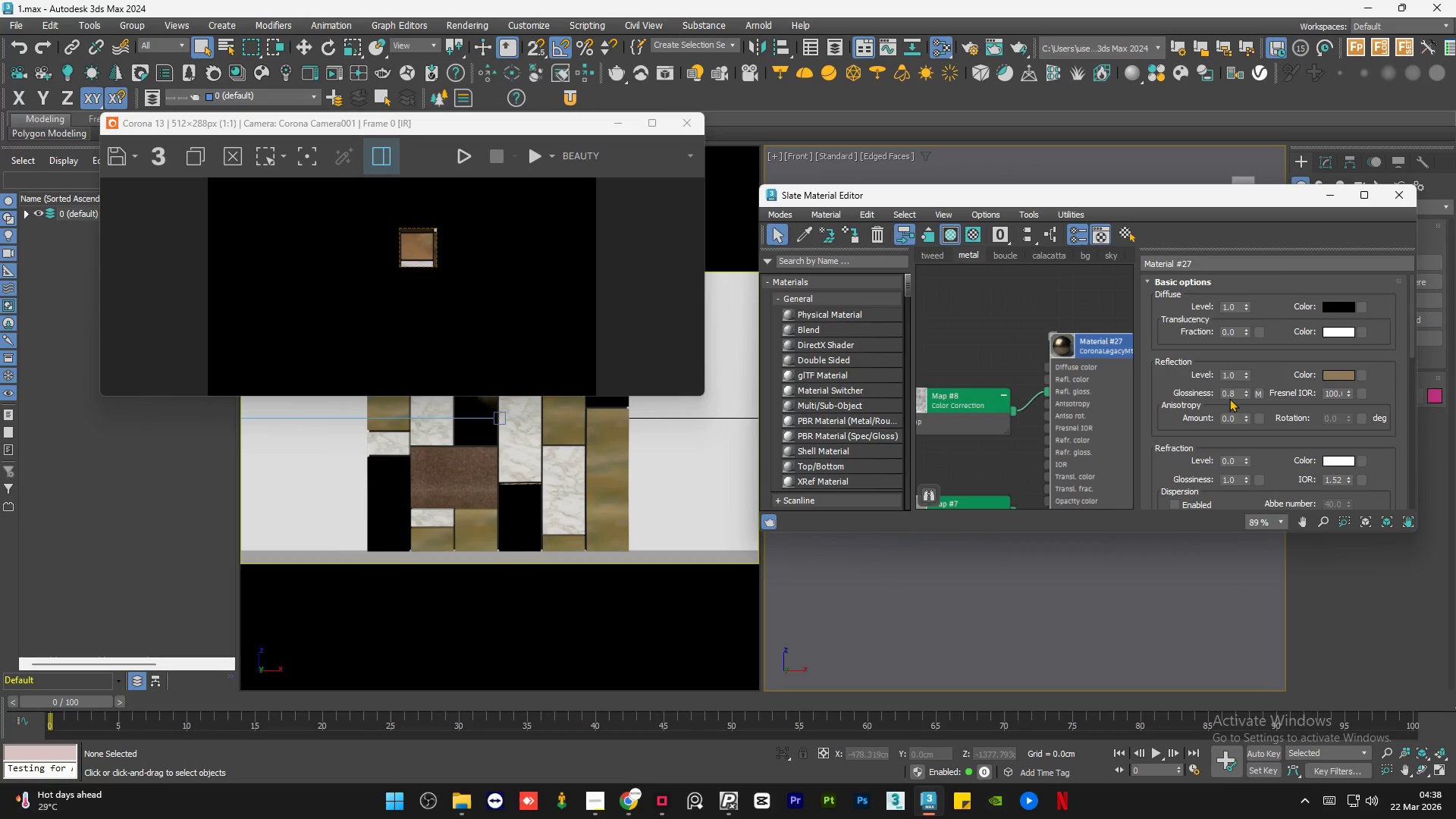 
wait(7.38)
 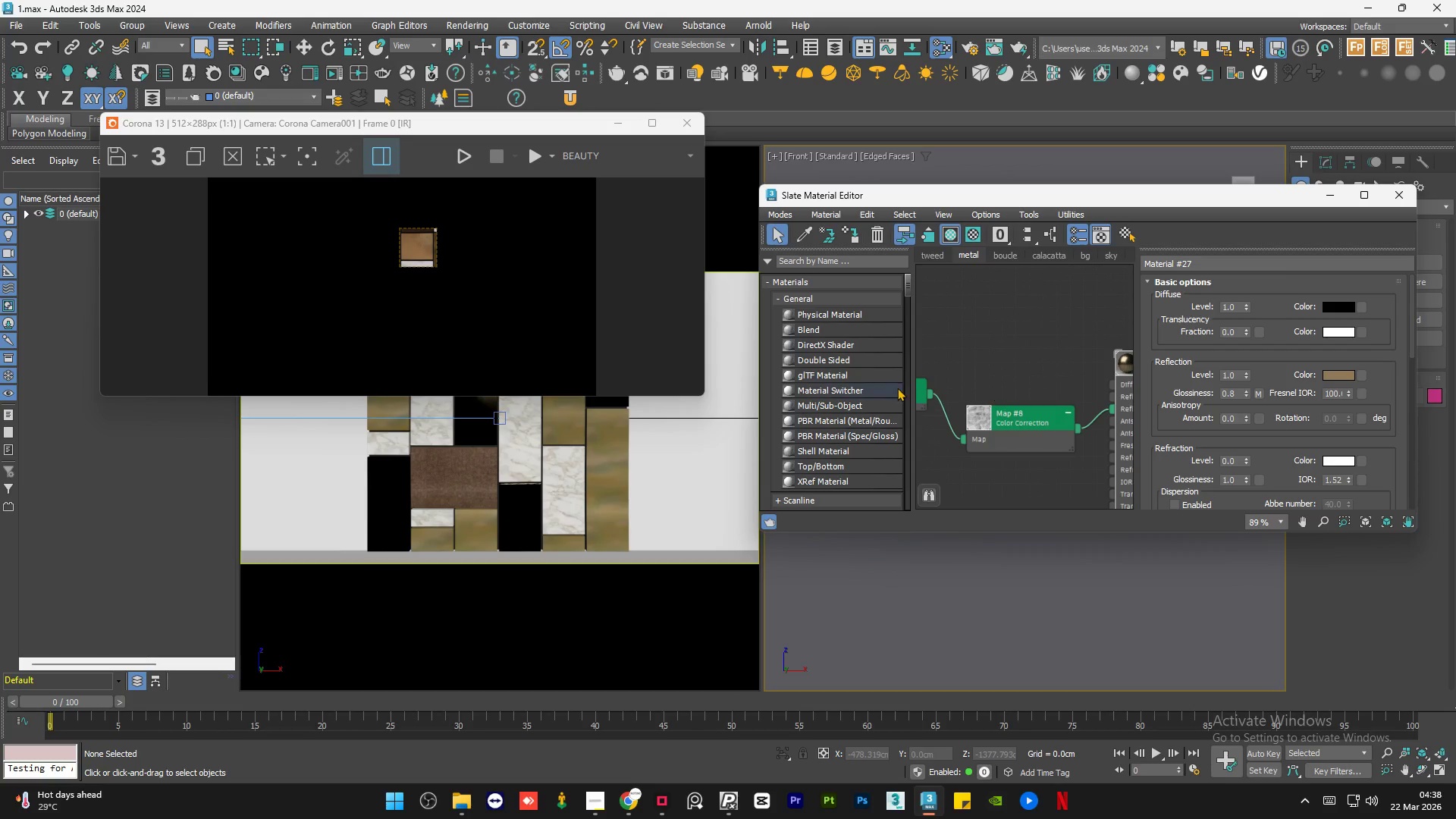 
left_click_drag(start_coordinate=[928, 392], to_coordinate=[1112, 397])
 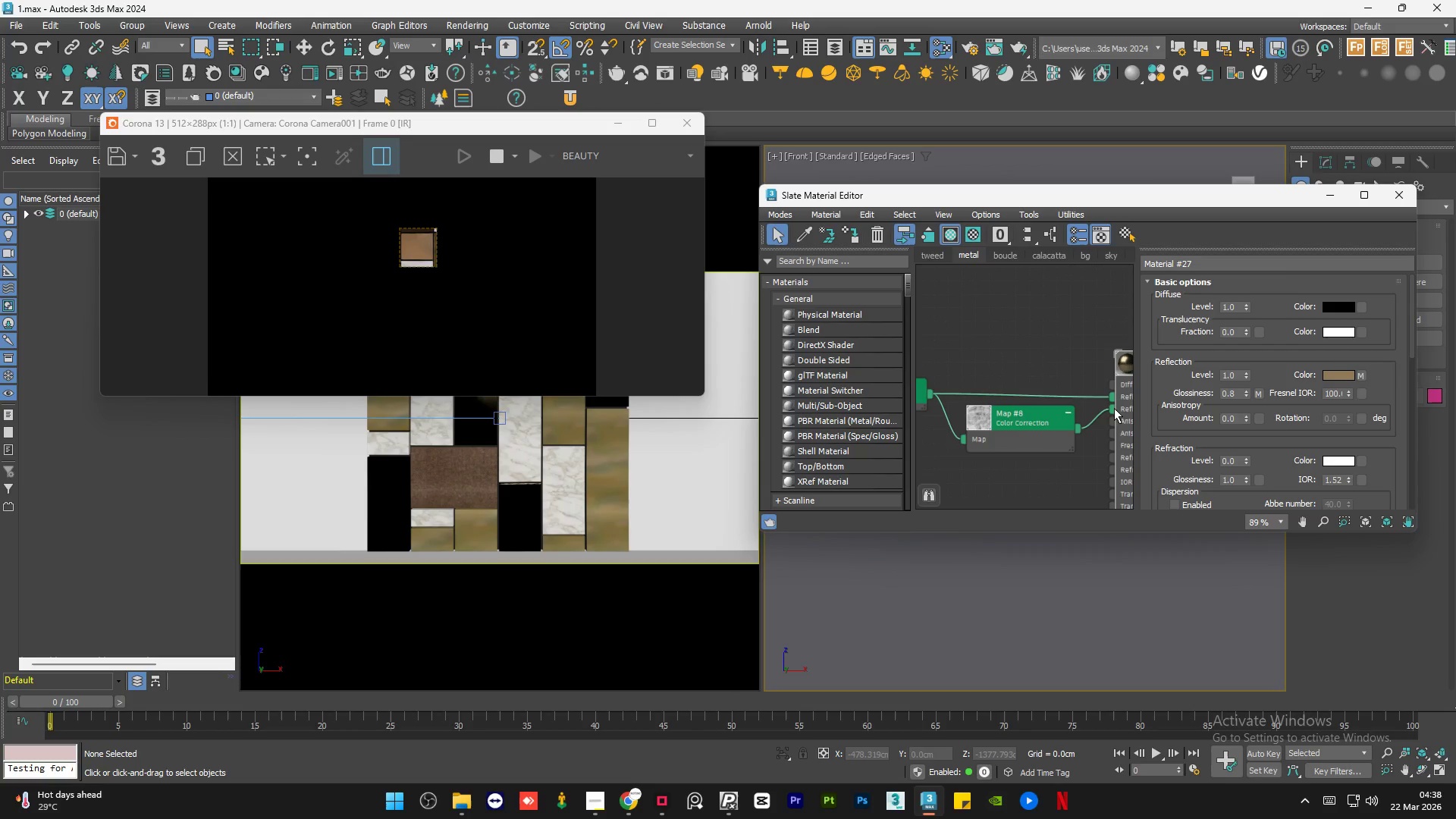 
left_click_drag(start_coordinate=[1114, 408], to_coordinate=[1099, 417])
 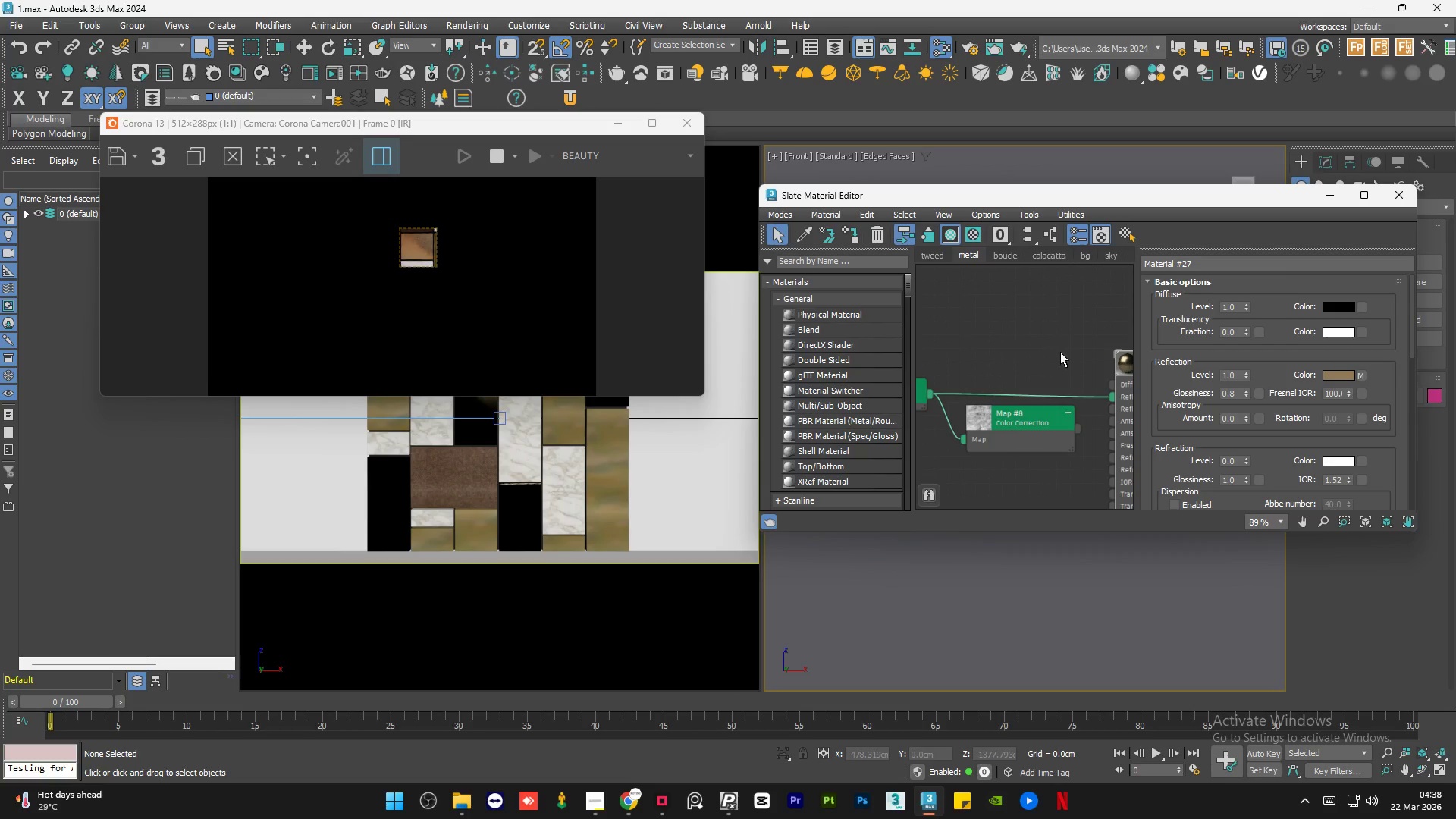 
scroll: coordinate [797, 291], scroll_direction: up, amount: 3.0
 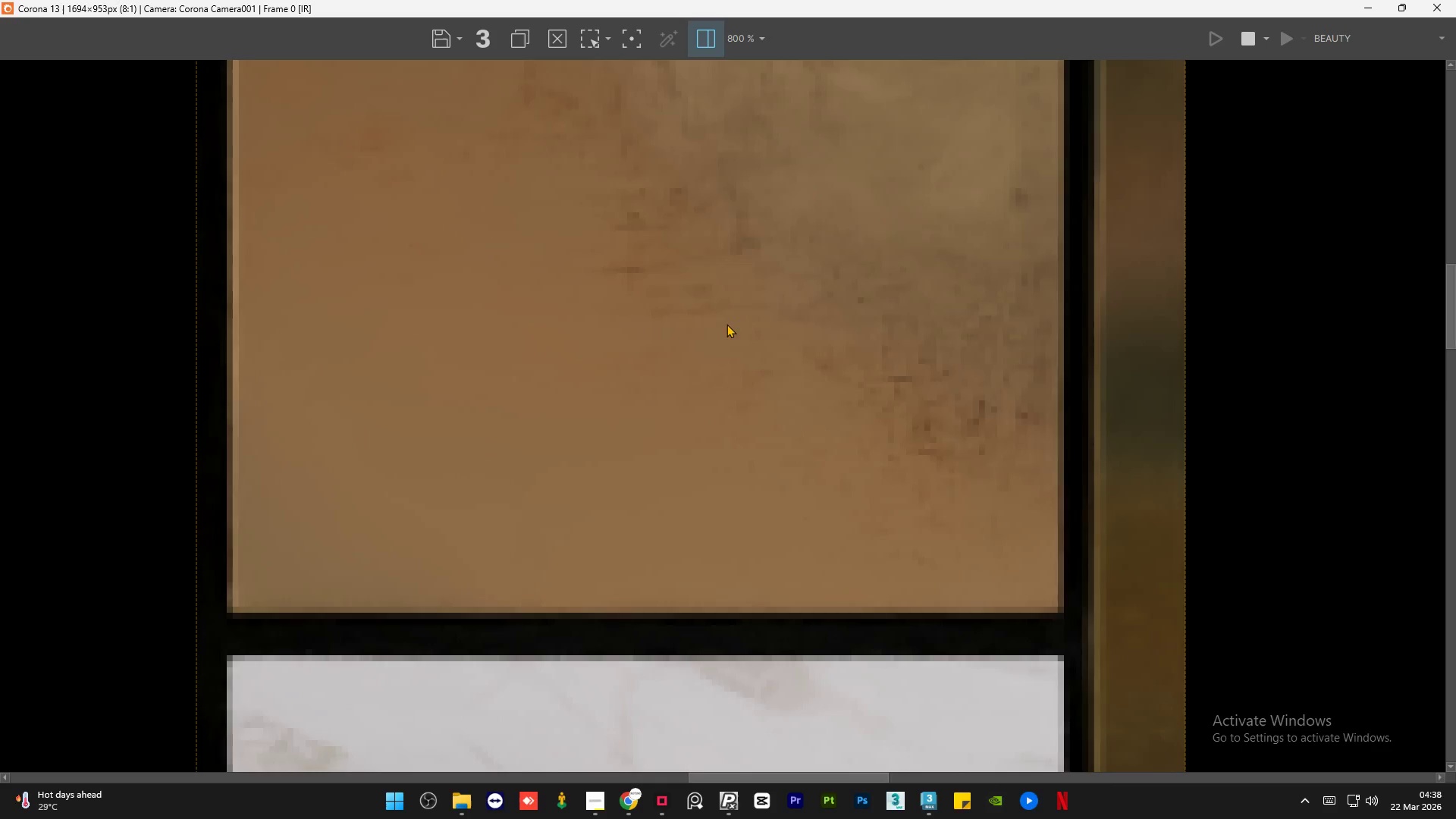 
left_click([1060, 352])
 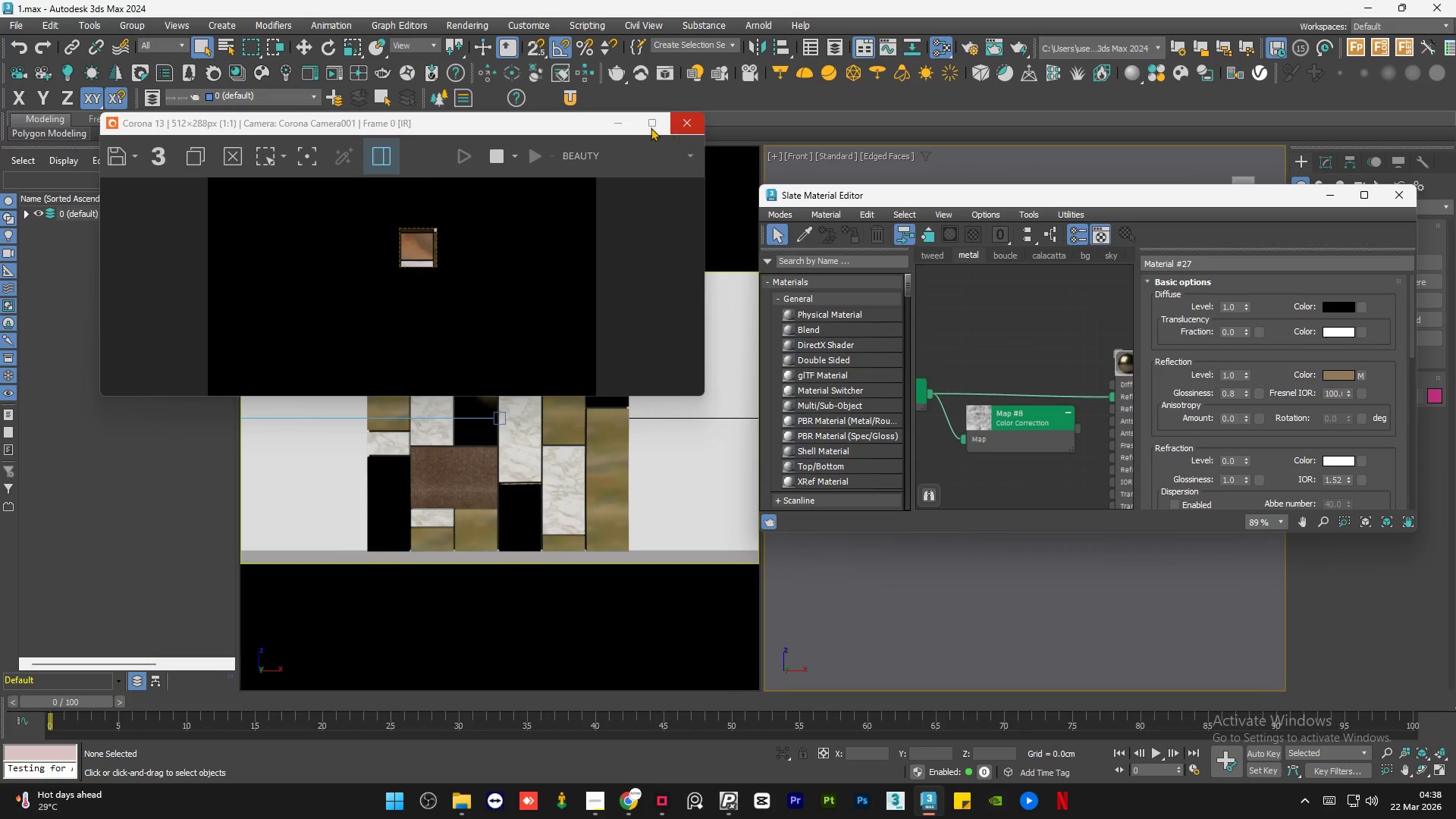 
scroll: coordinate [676, 356], scroll_direction: down, amount: 1.0
 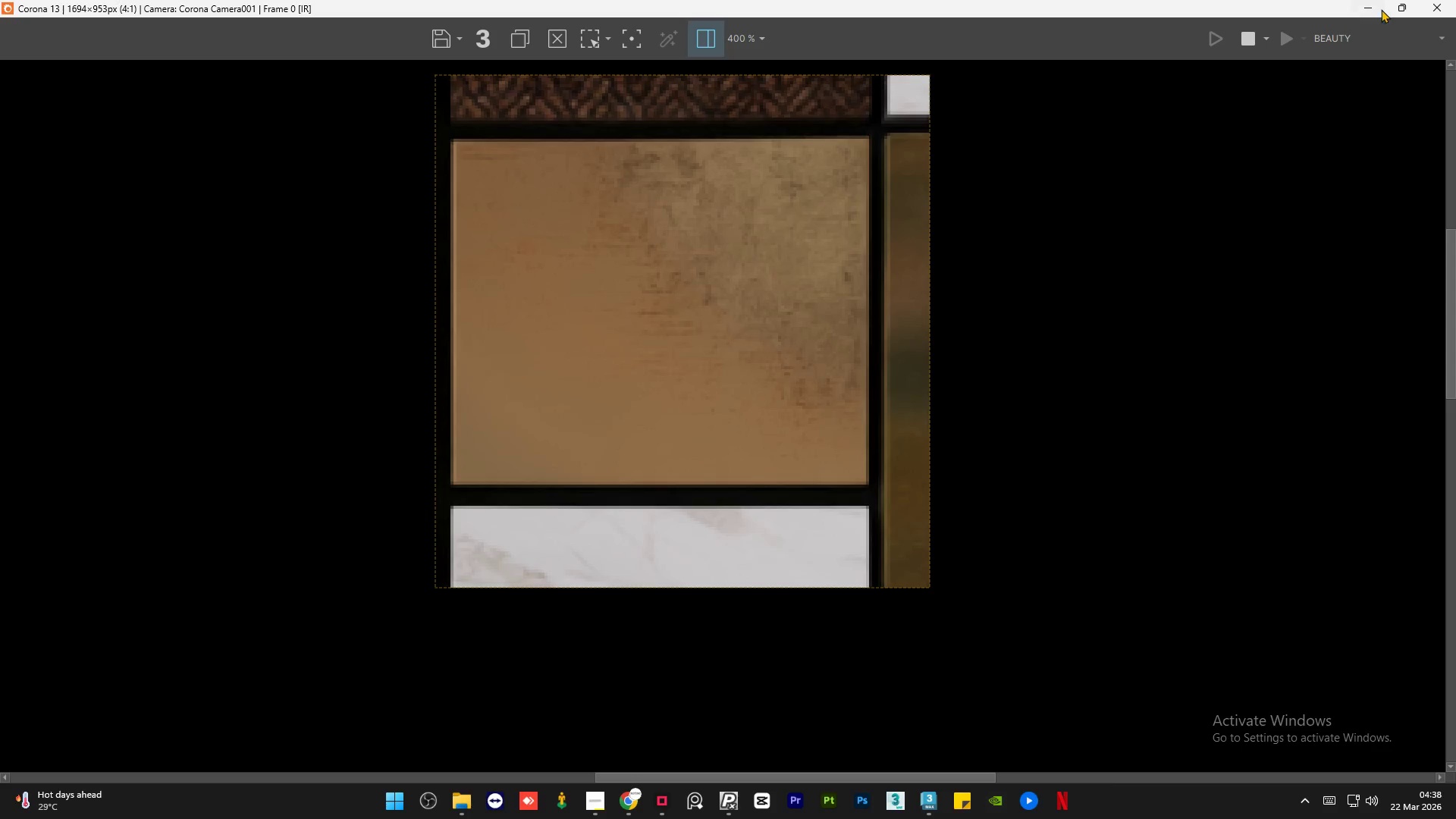 
left_click([660, 128])
 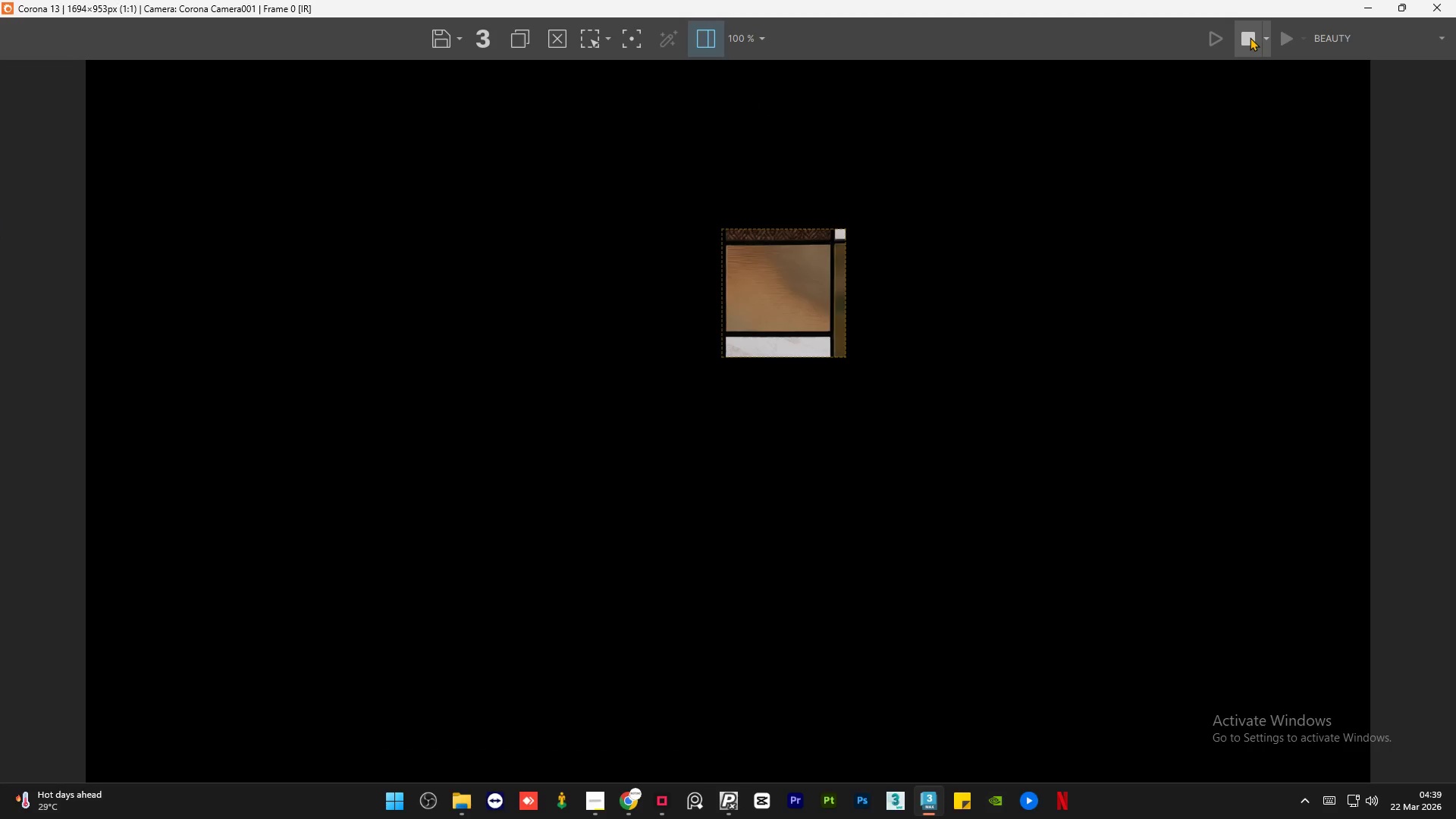 
left_click([1288, 52])
 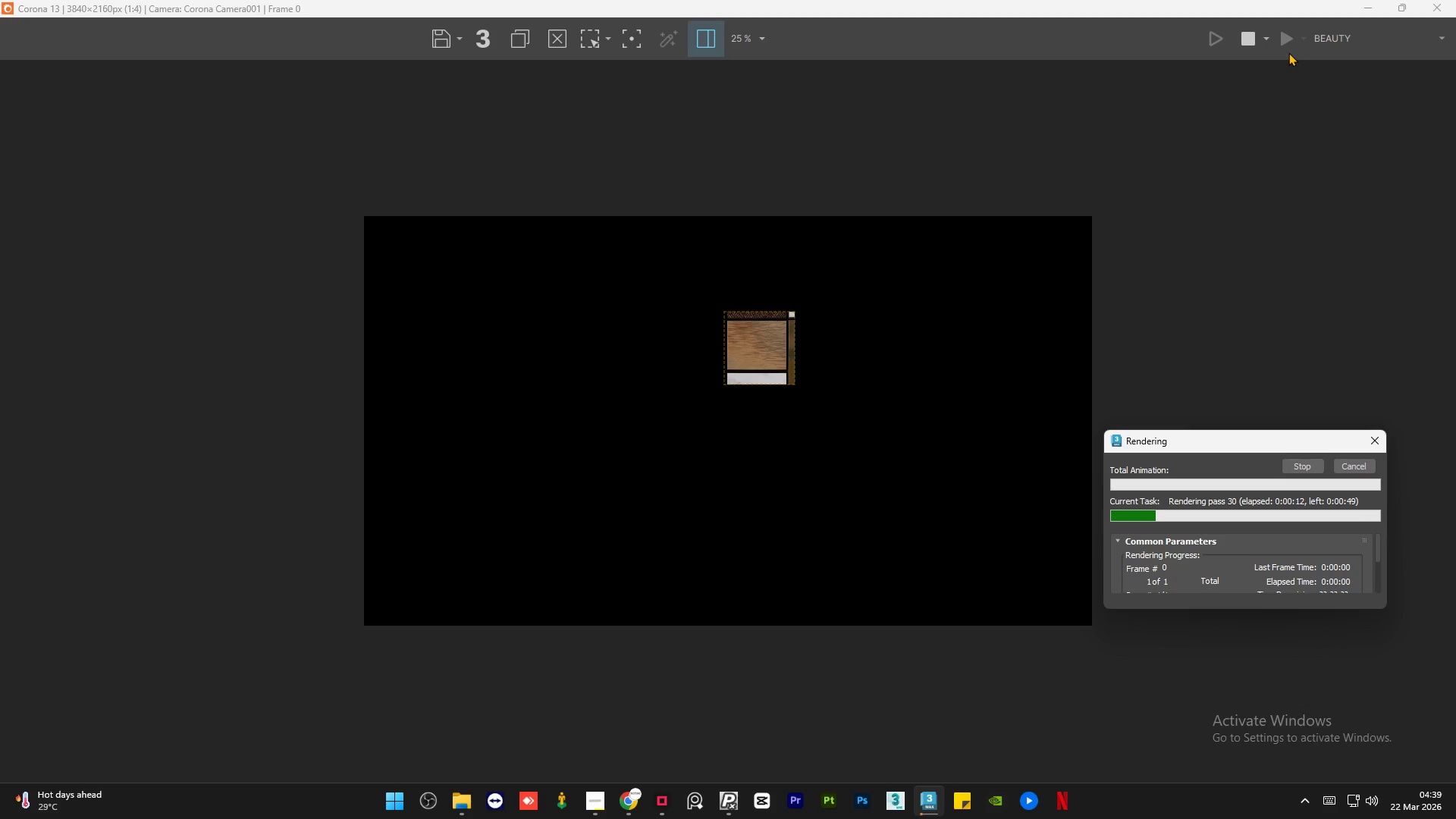 
scroll: coordinate [1062, 402], scroll_direction: down, amount: 4.0
 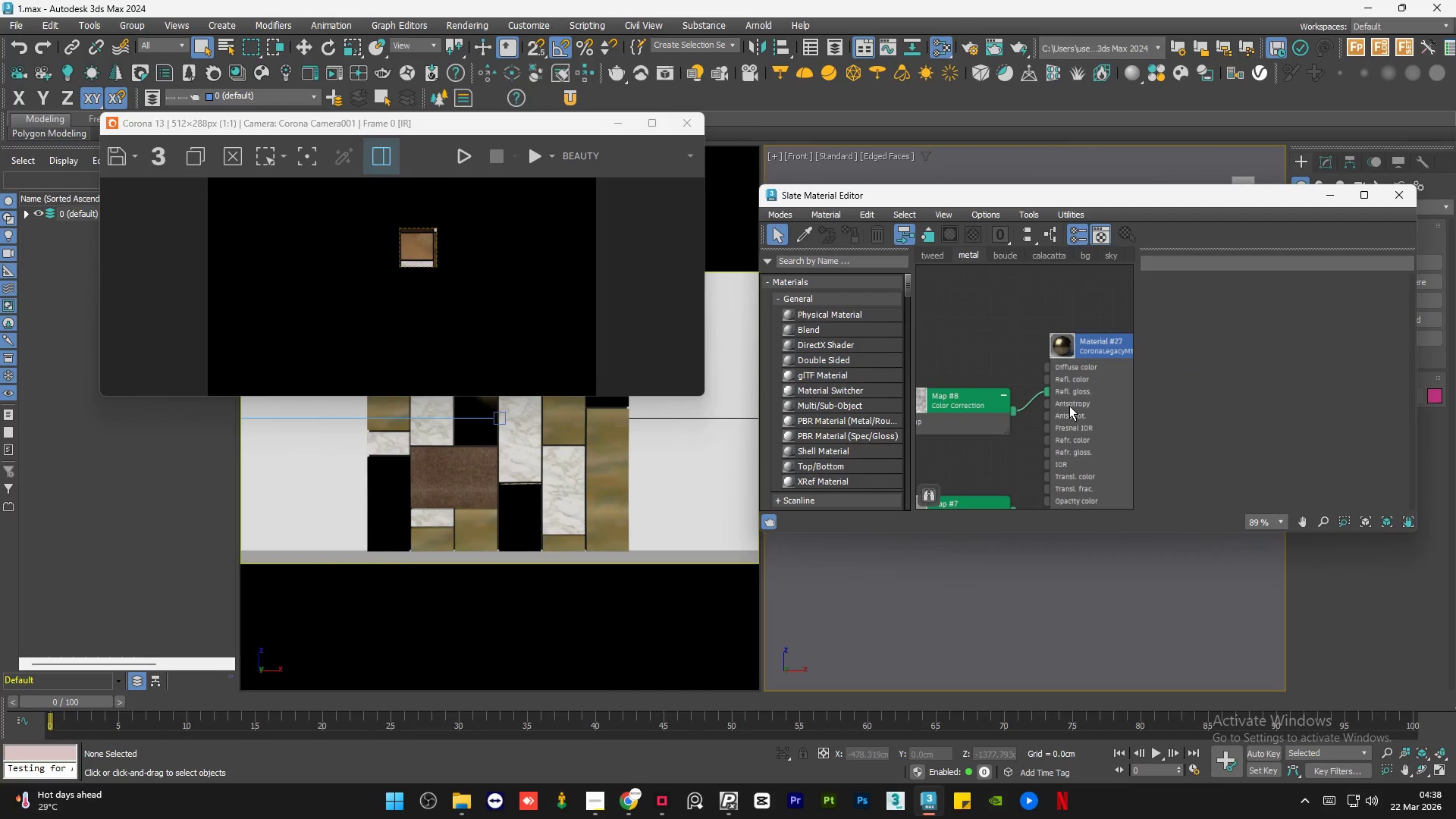 
scroll: coordinate [1050, 343], scroll_direction: none, amount: 0.0
 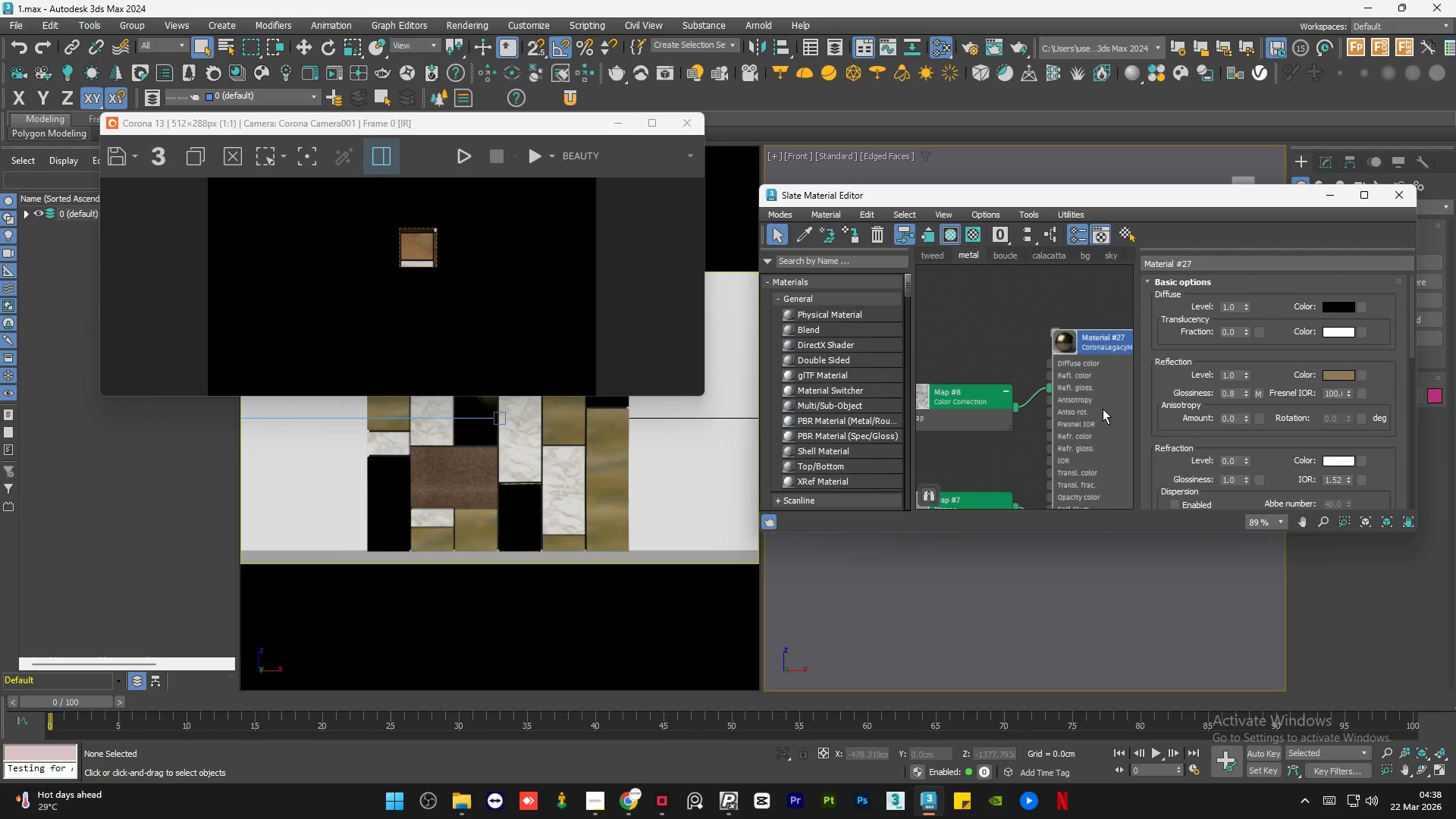 
scroll: coordinate [1024, 385], scroll_direction: down, amount: 2.0
 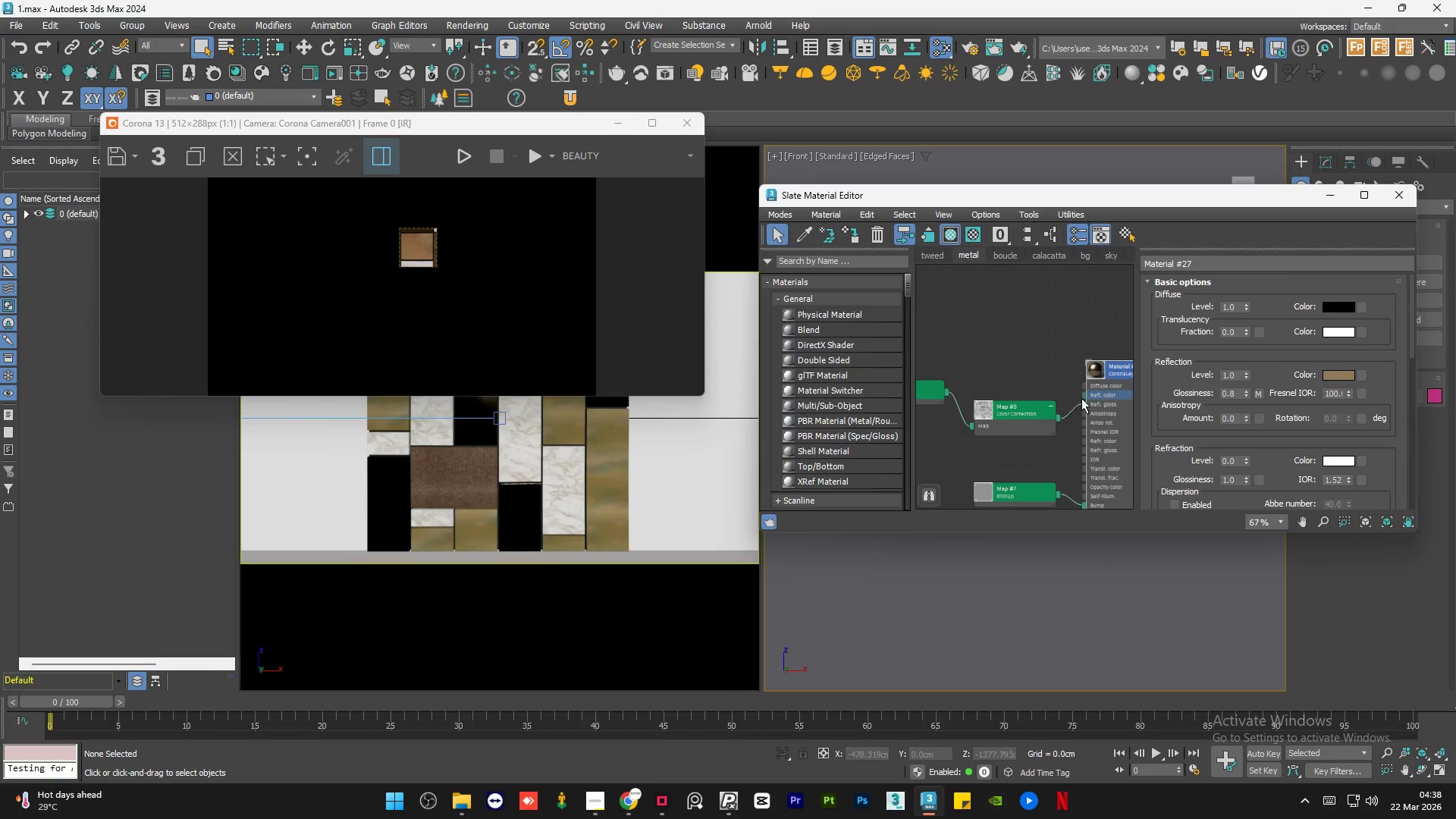 
scroll: coordinate [1081, 398], scroll_direction: none, amount: 0.0
 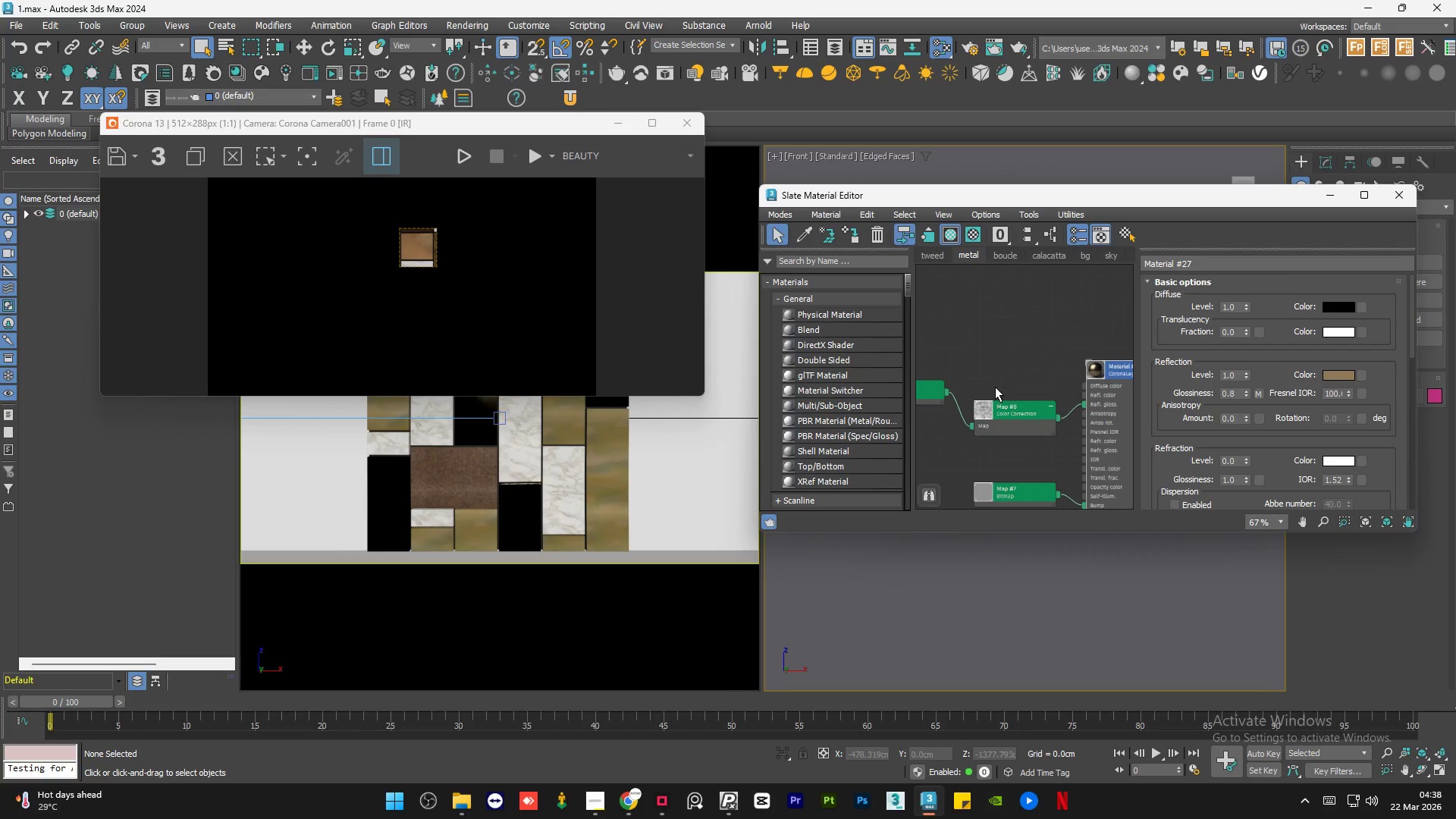 
scroll: coordinate [996, 388], scroll_direction: up, amount: 2.0
 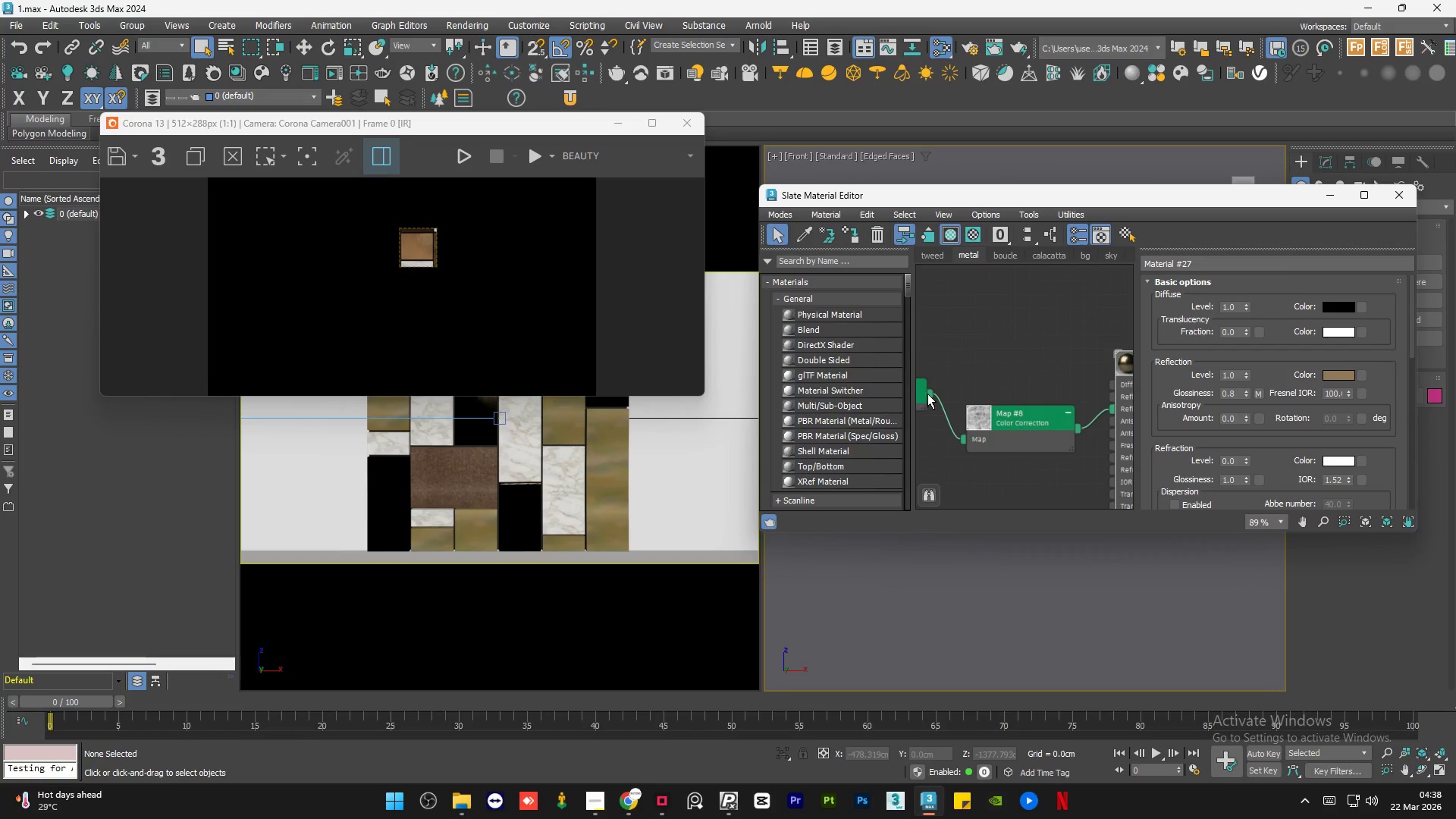 
wait(22.5)
 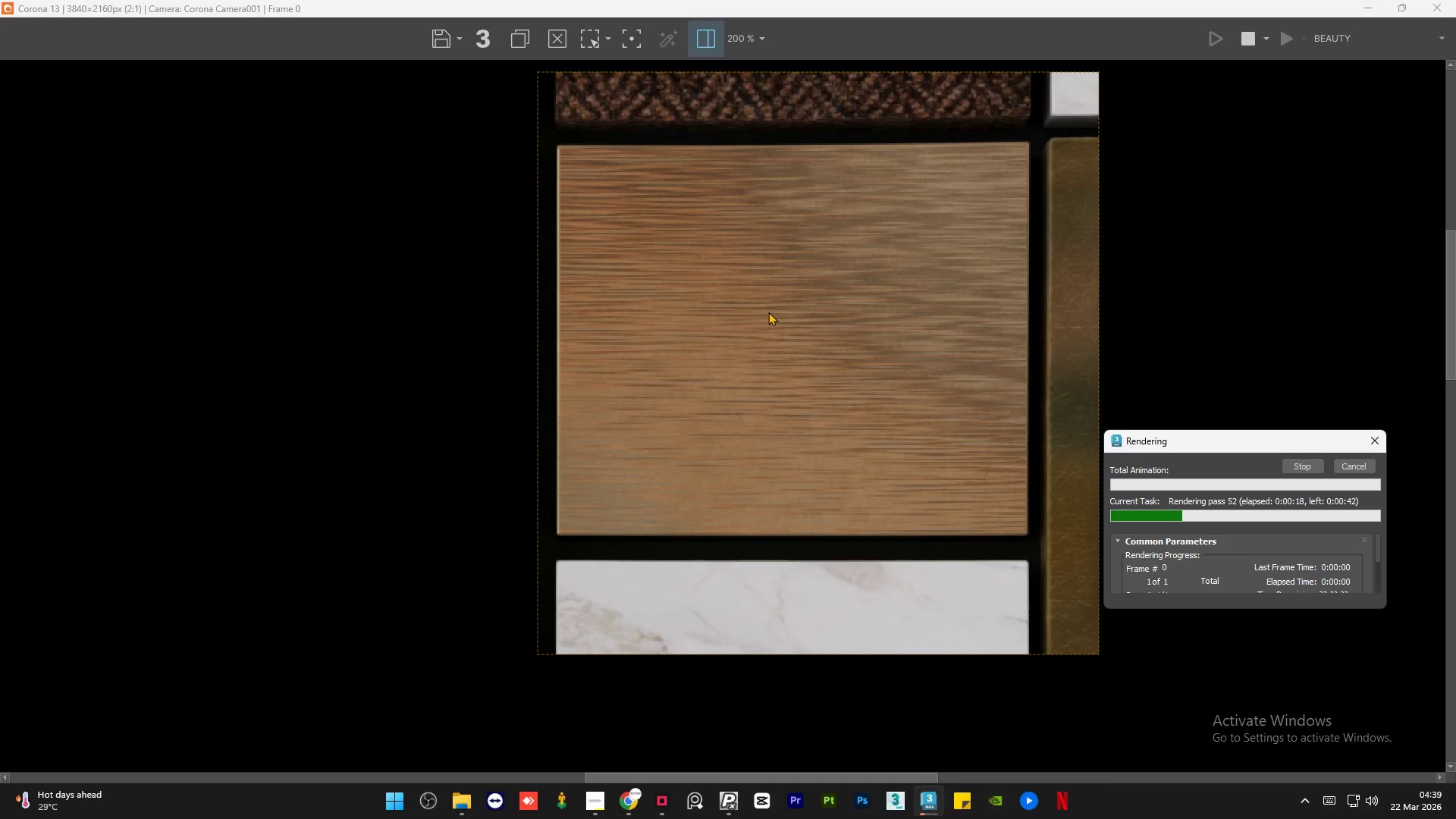 
left_click([1361, 6])
 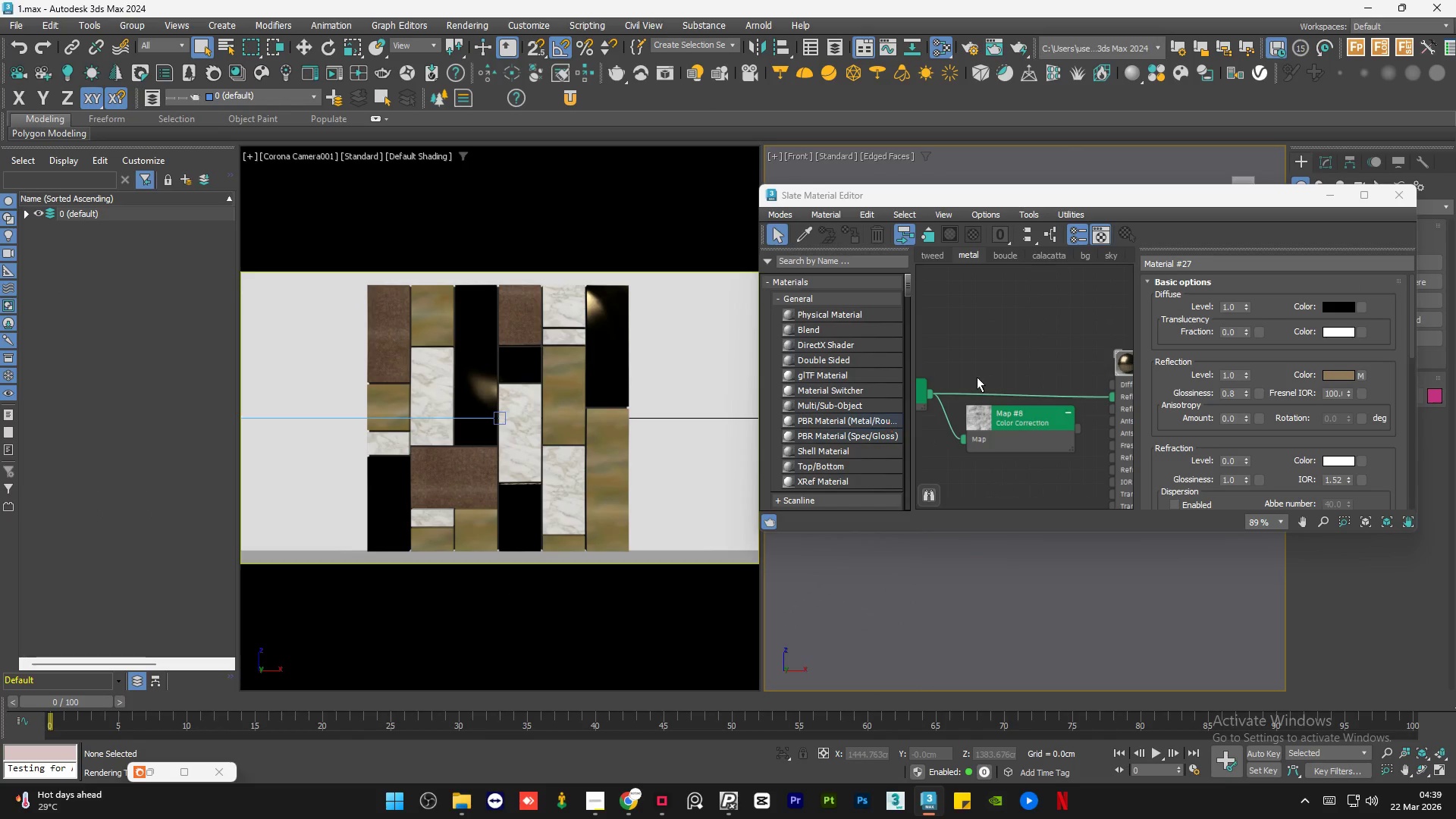 
left_click([1011, 343])
 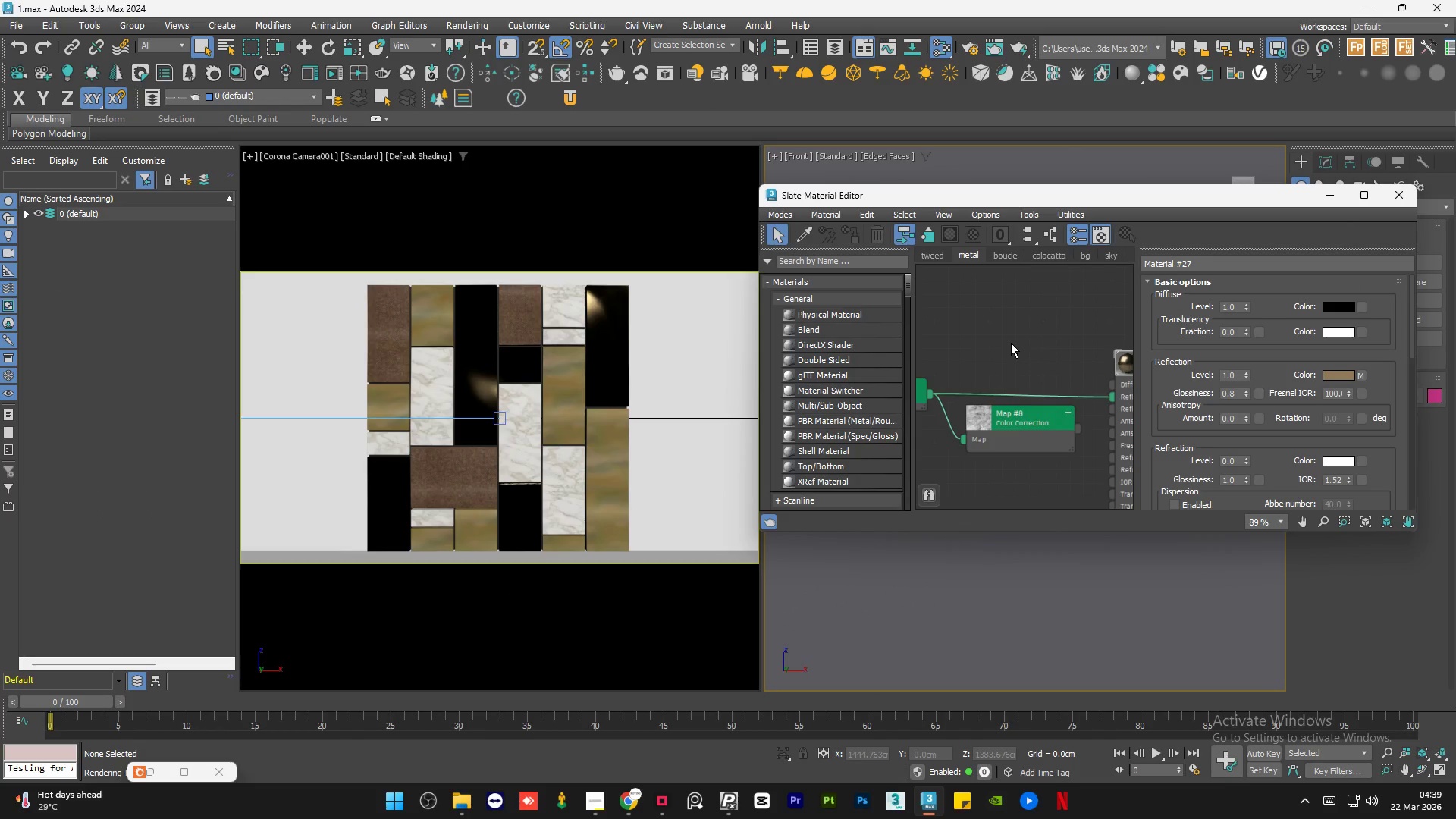 
left_click_drag(start_coordinate=[1038, 413], to_coordinate=[1081, 391])
 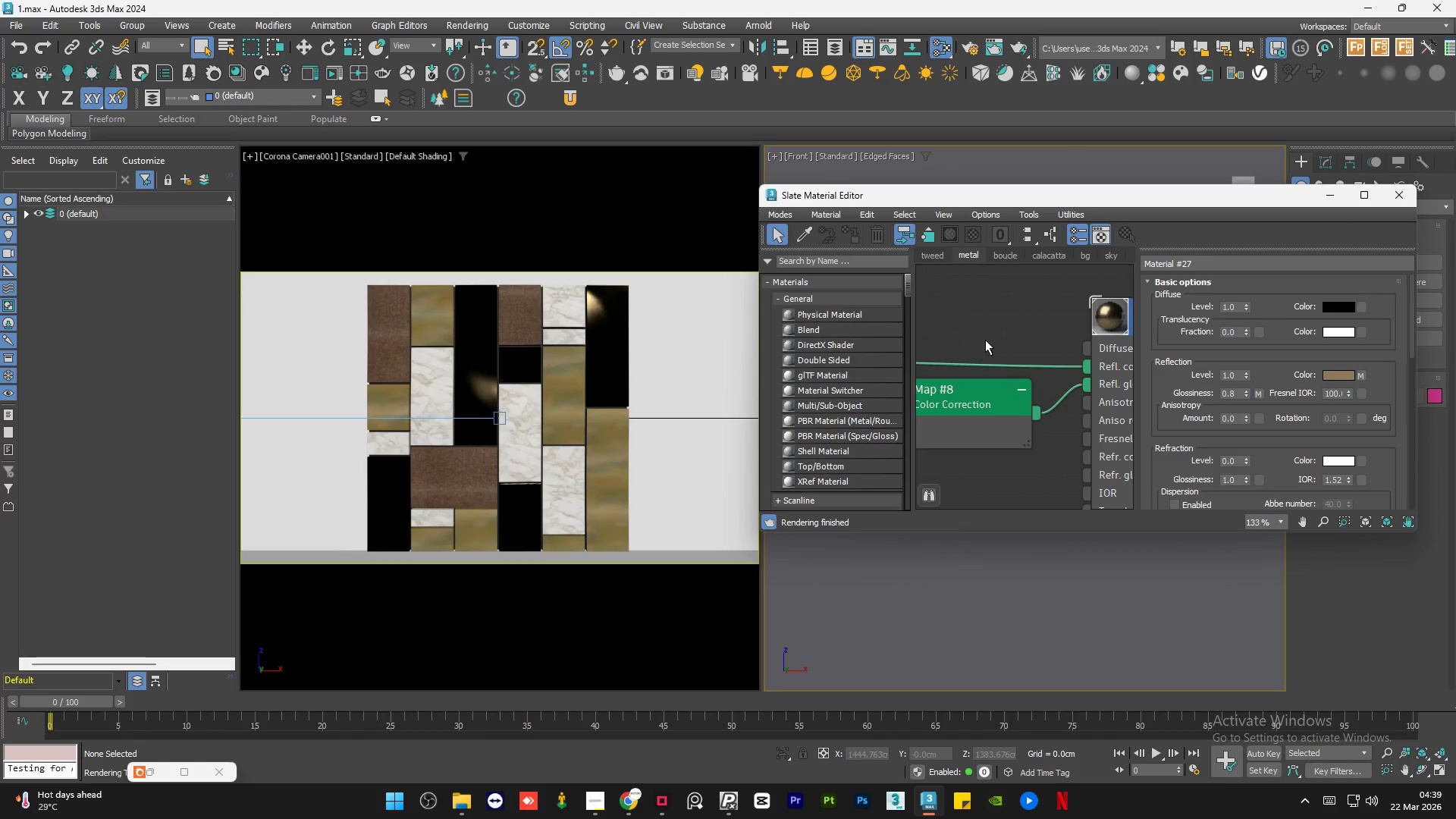 
double_click([1103, 359])
 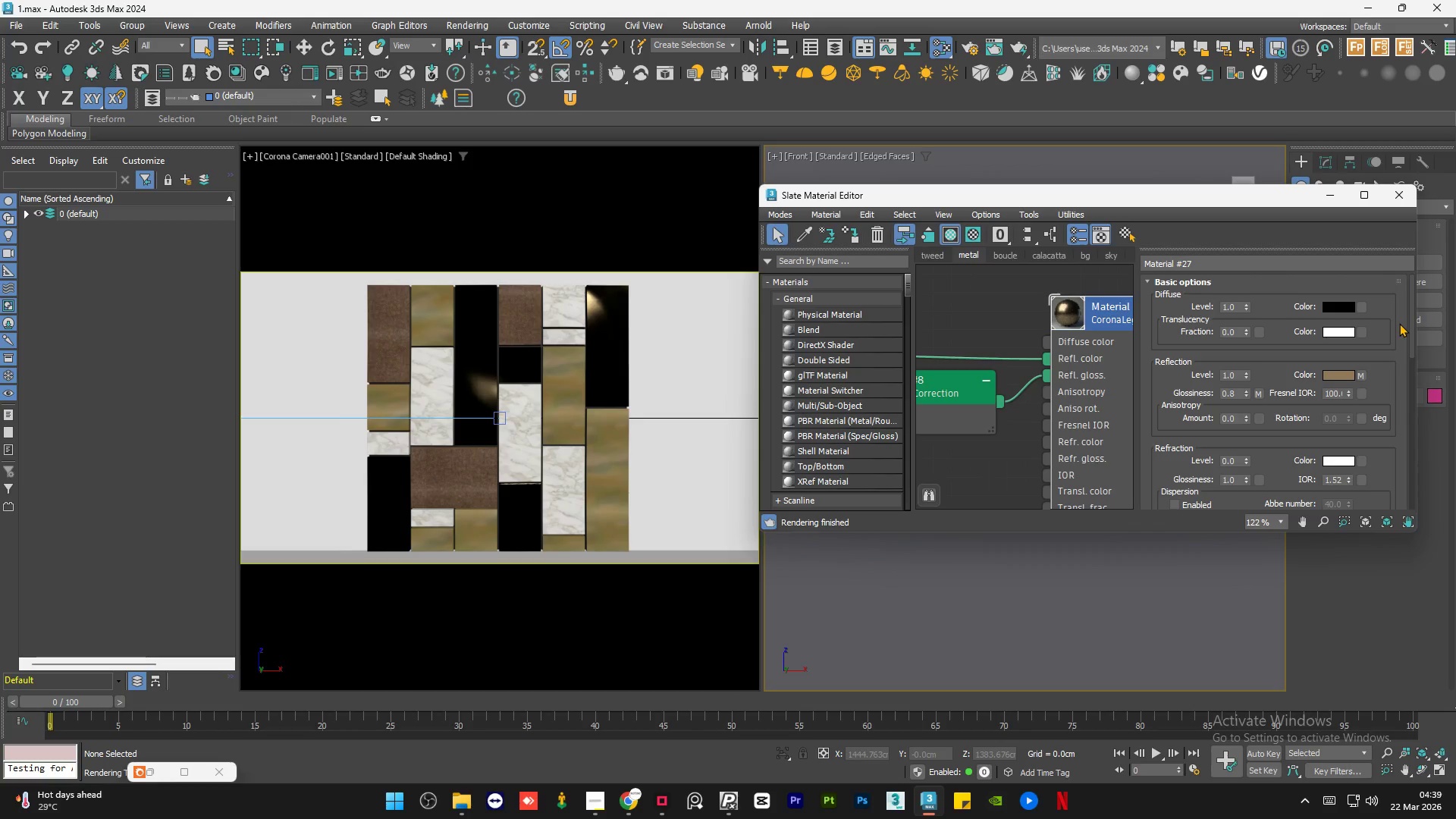 
left_click_drag(start_coordinate=[1410, 321], to_coordinate=[1414, 413])
 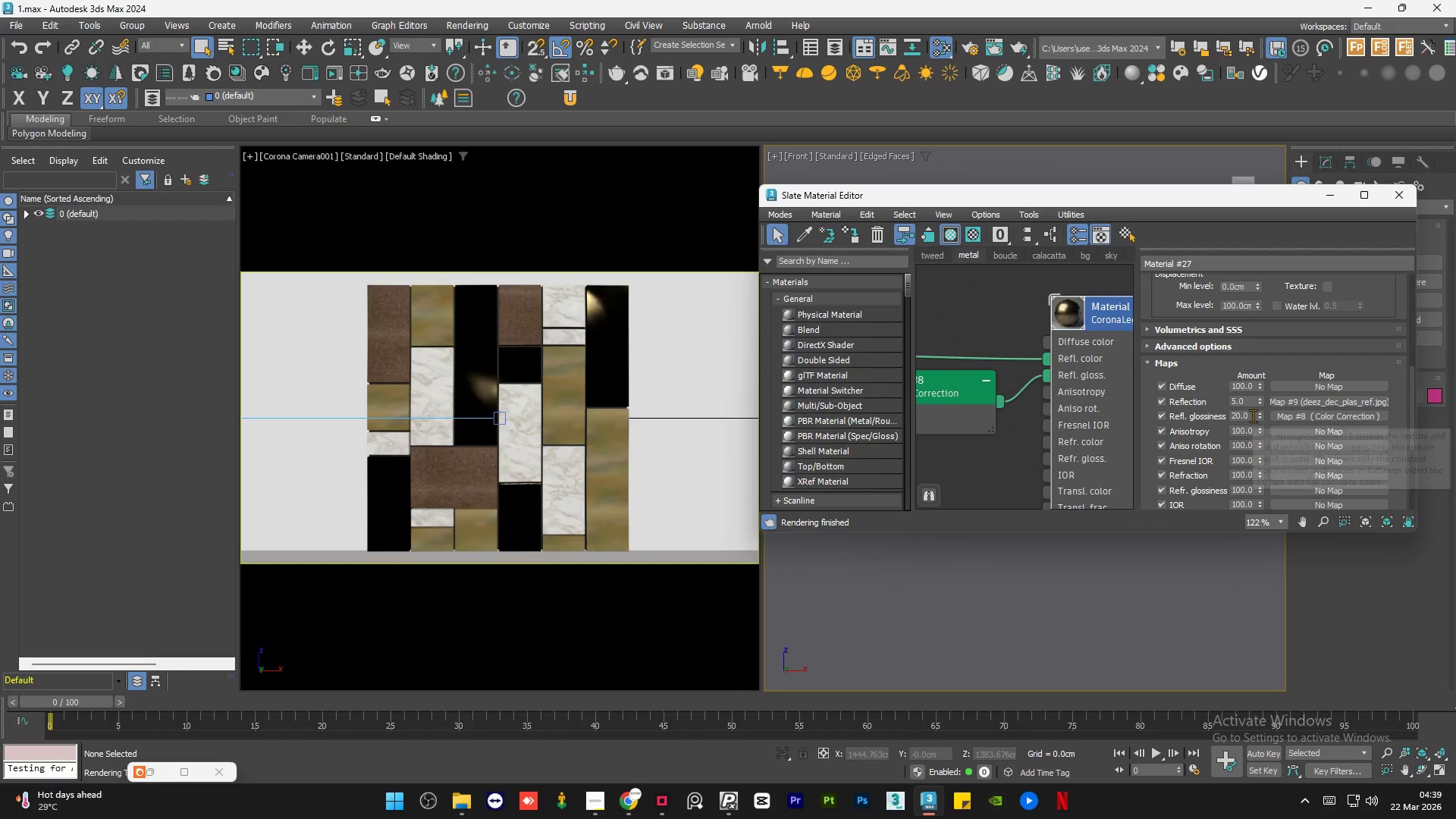 
double_click([1253, 416])
 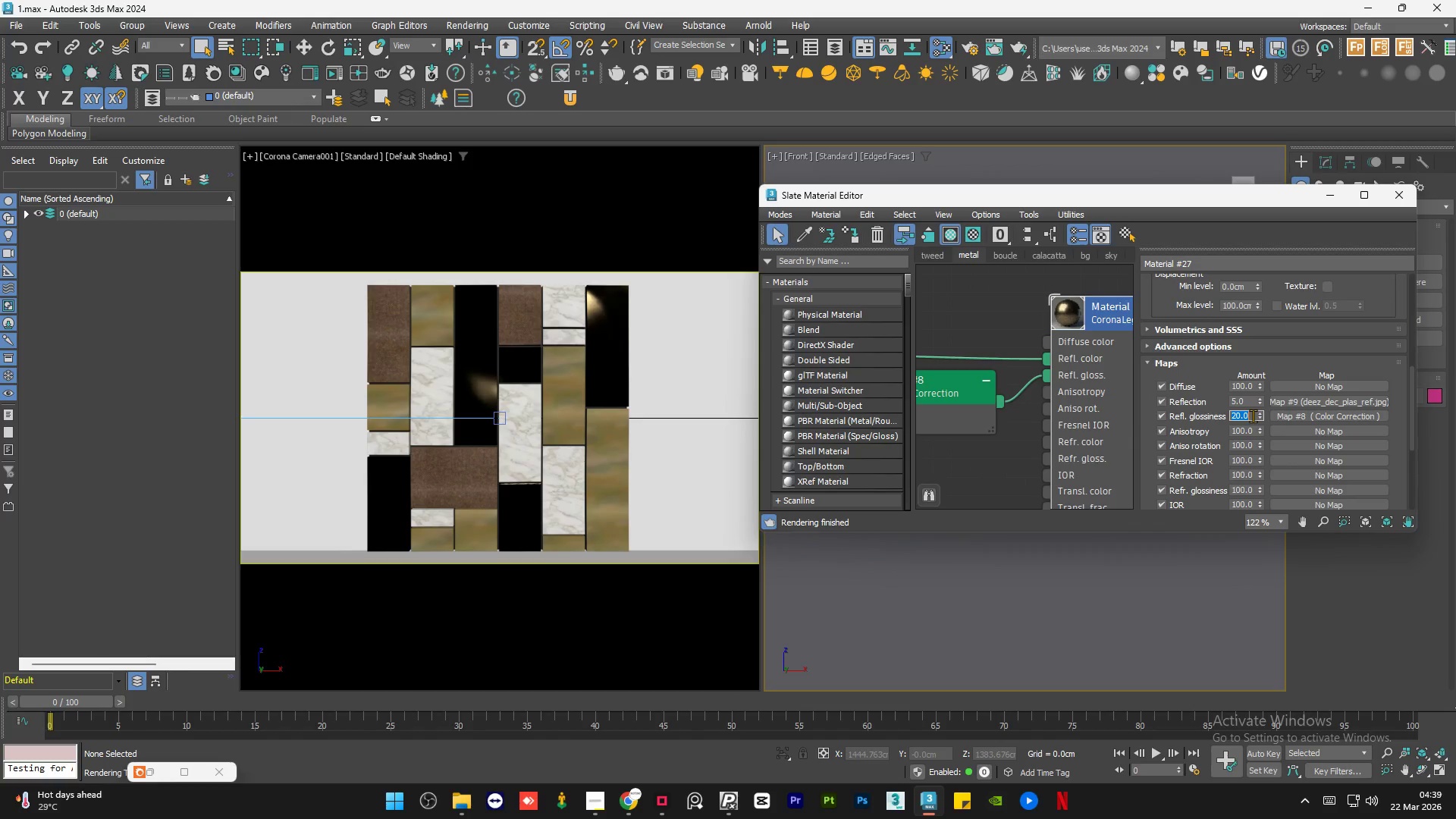 
key(Numpad3)
 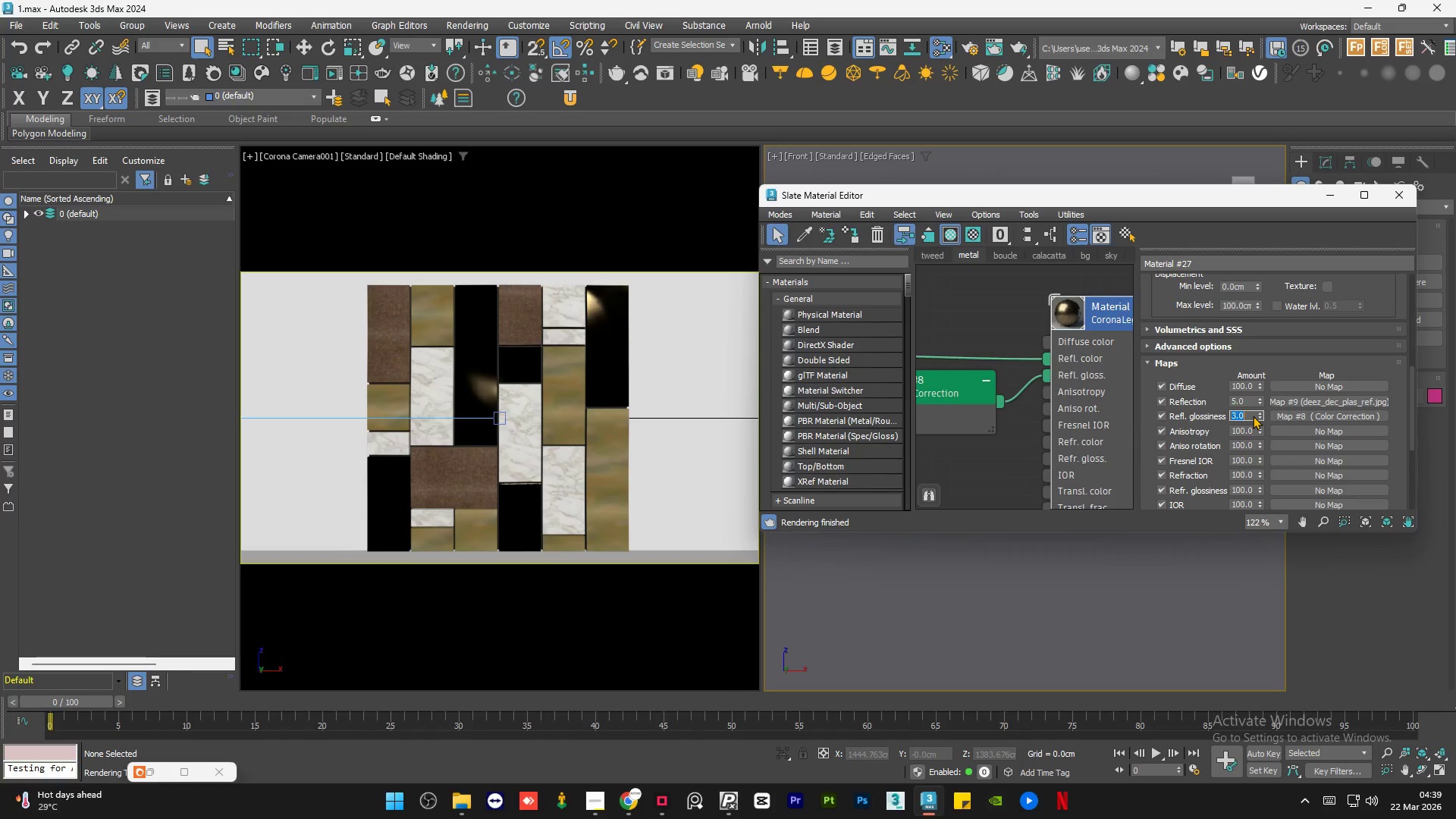 
key(NumpadEnter)
 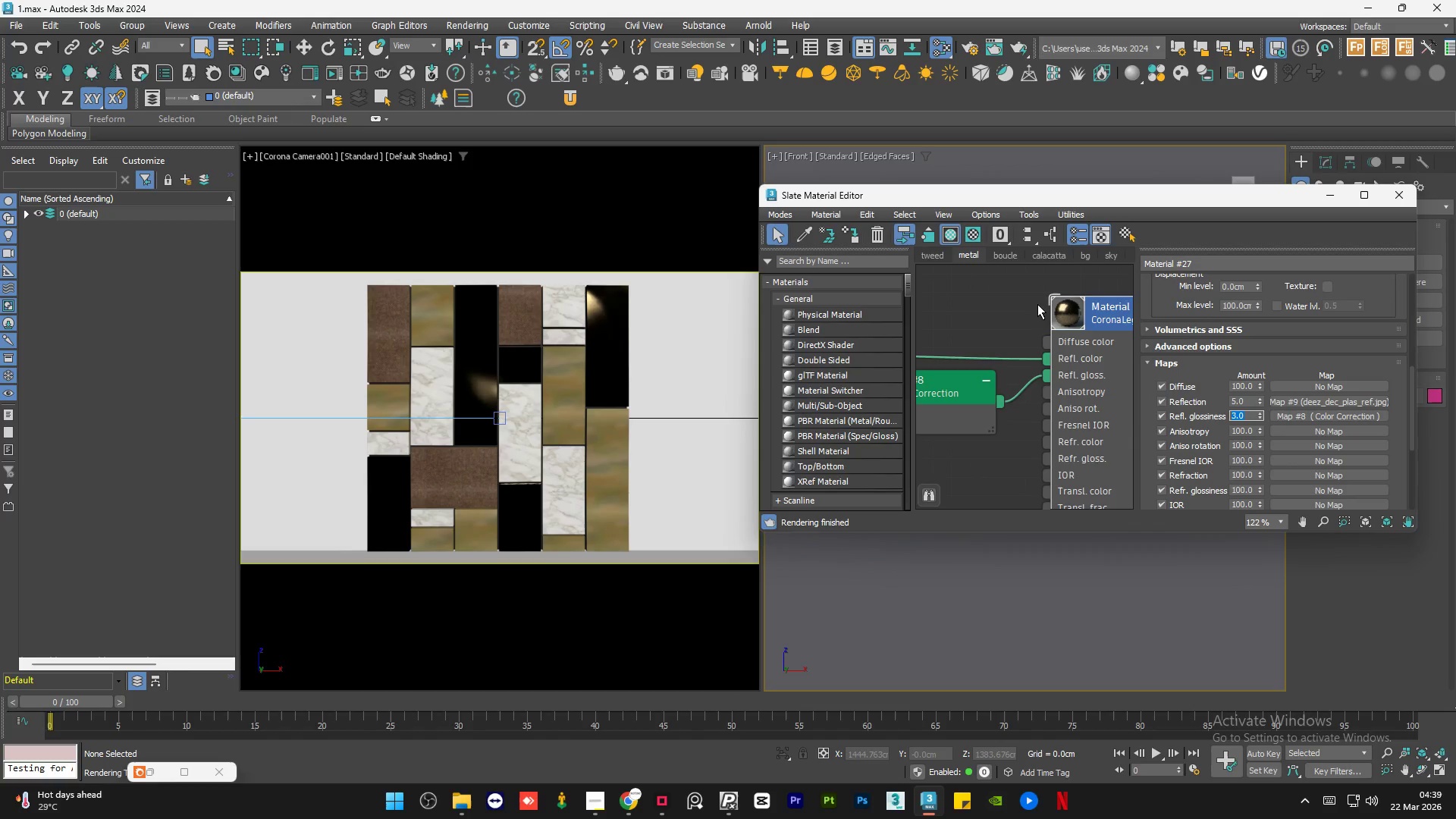 
scroll: coordinate [768, 312], scroll_direction: up, amount: 3.0
 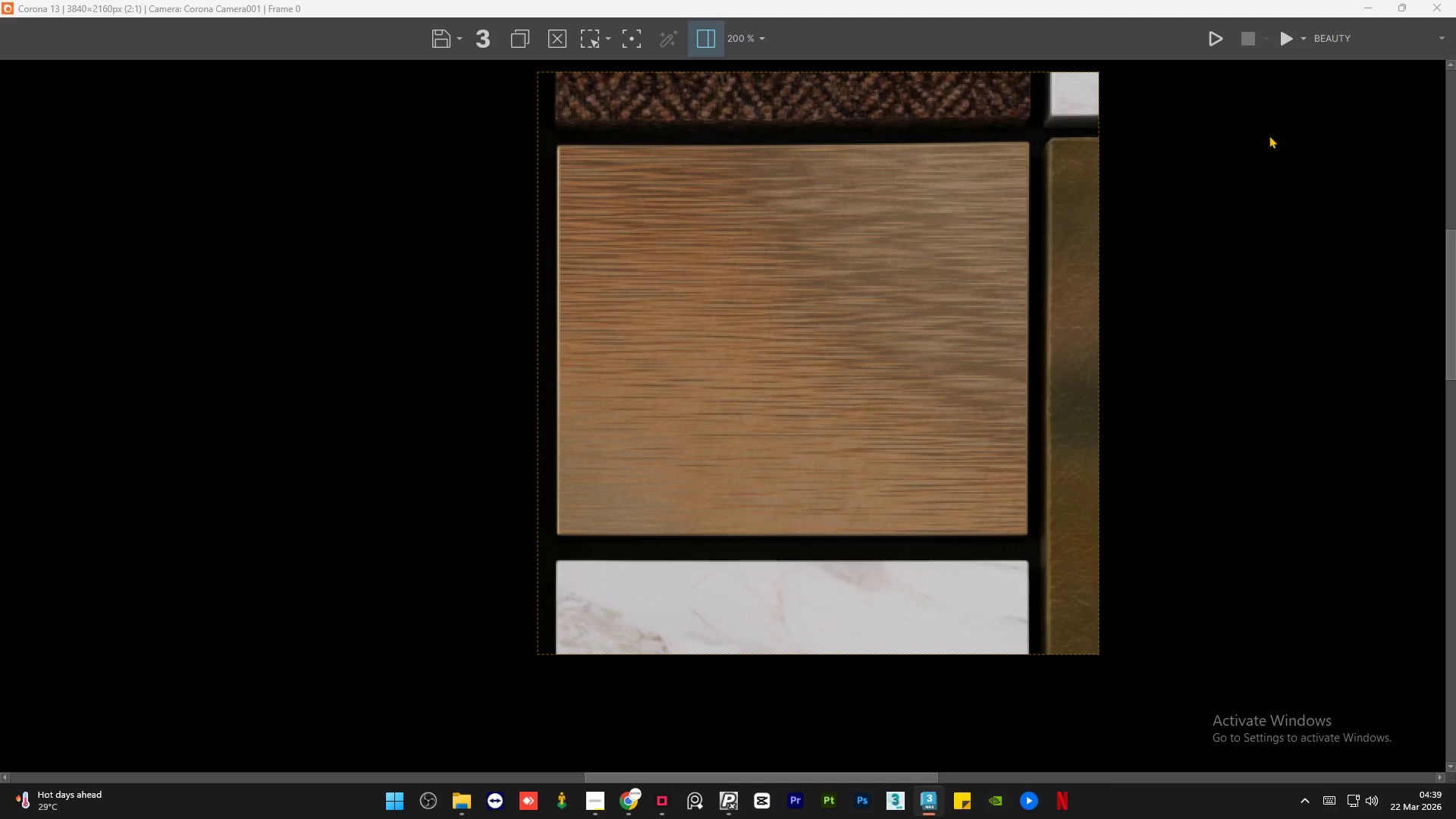 
left_click([1009, 312])
 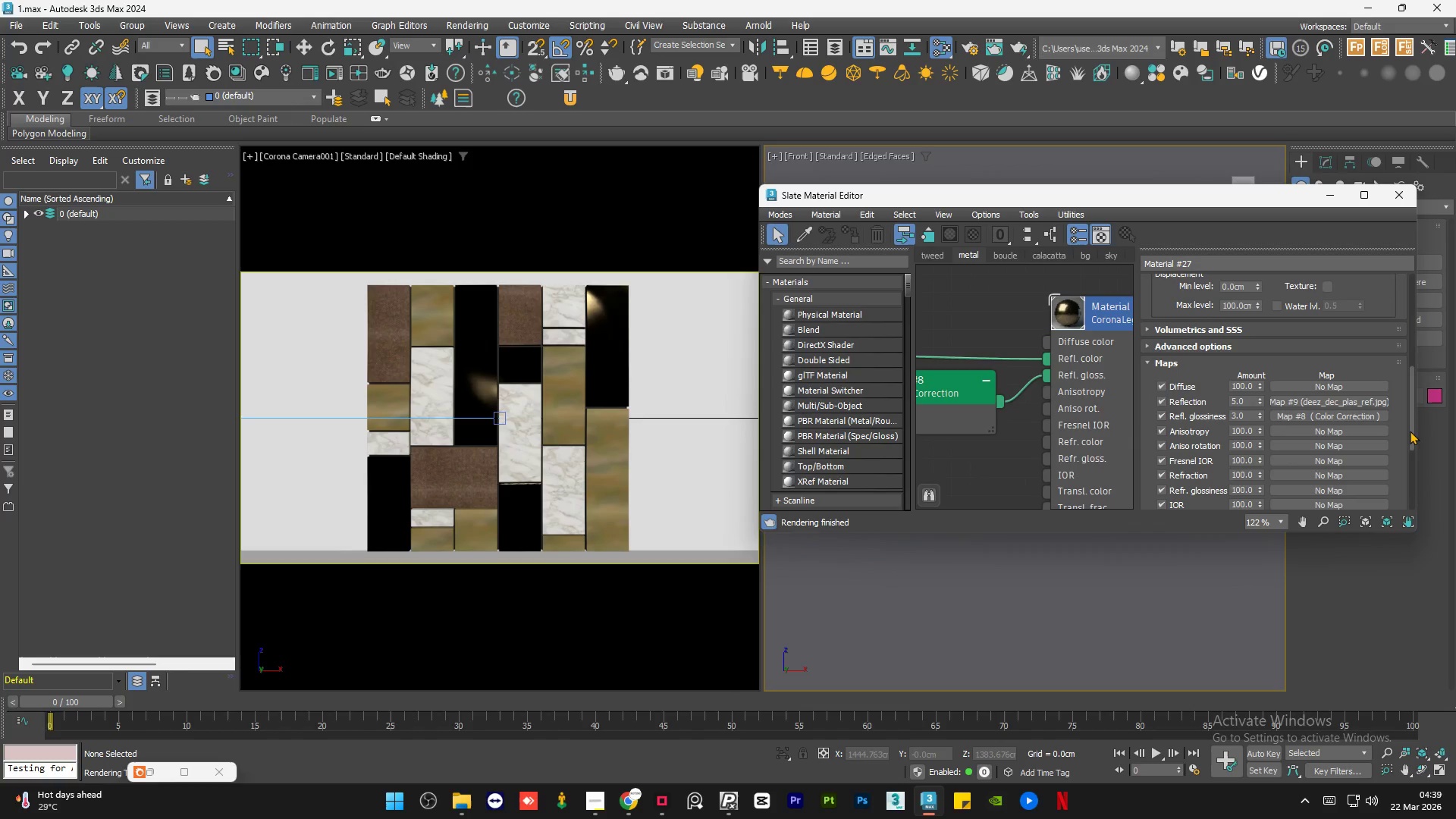 
left_click_drag(start_coordinate=[1410, 431], to_coordinate=[1406, 314])
 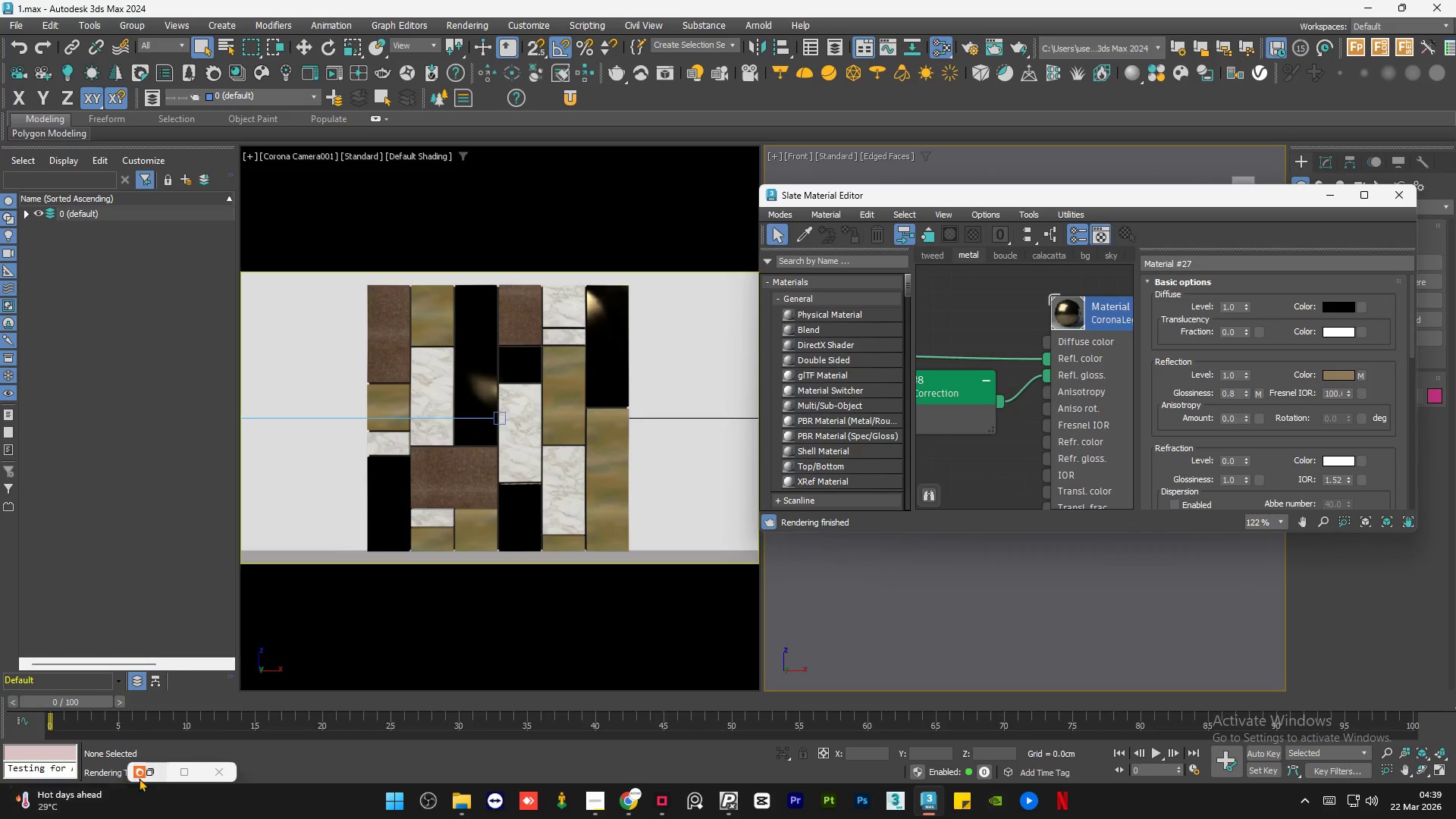 
left_click([152, 774])
 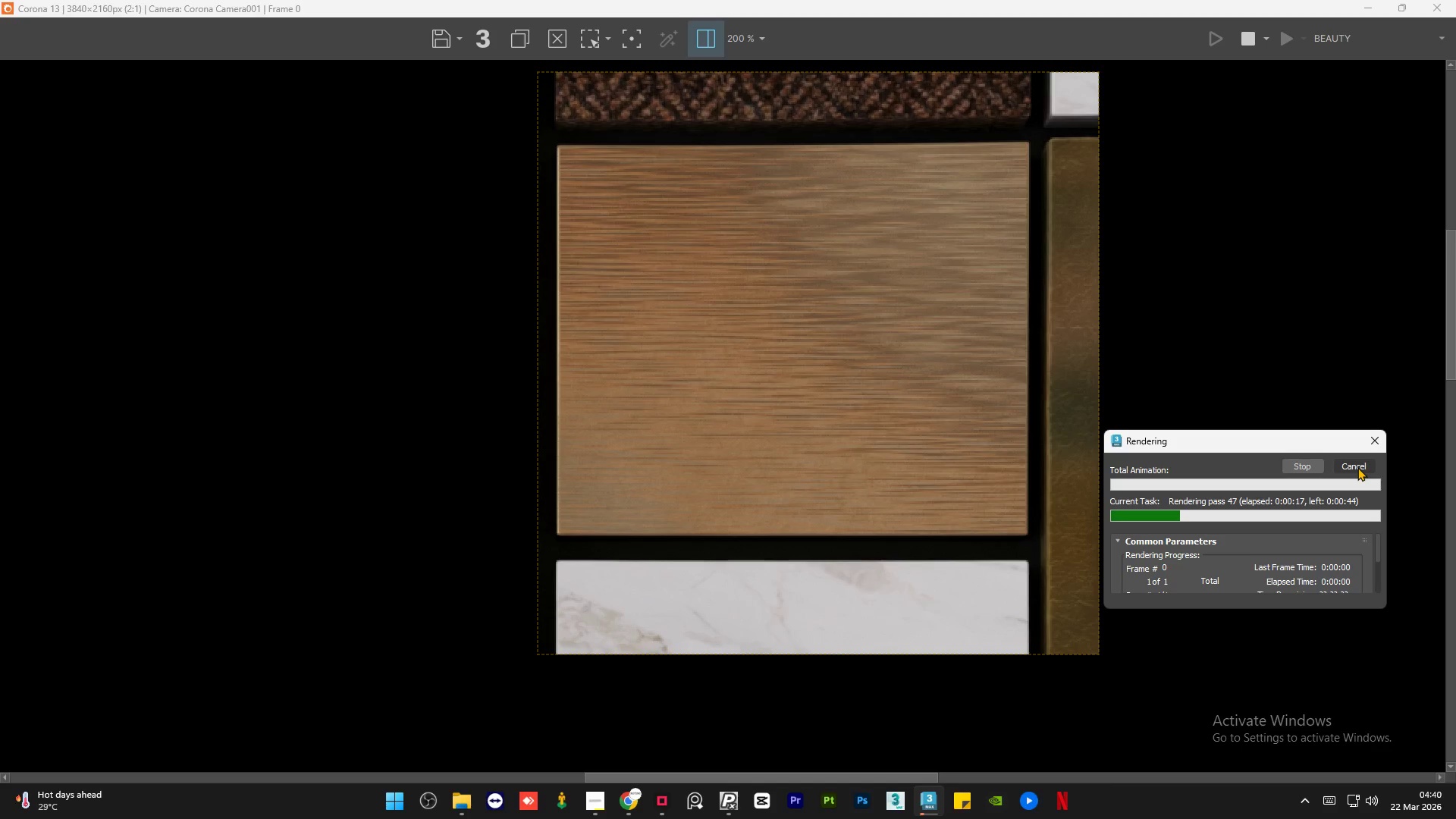 
scroll: coordinate [1011, 343], scroll_direction: down, amount: 2.0
 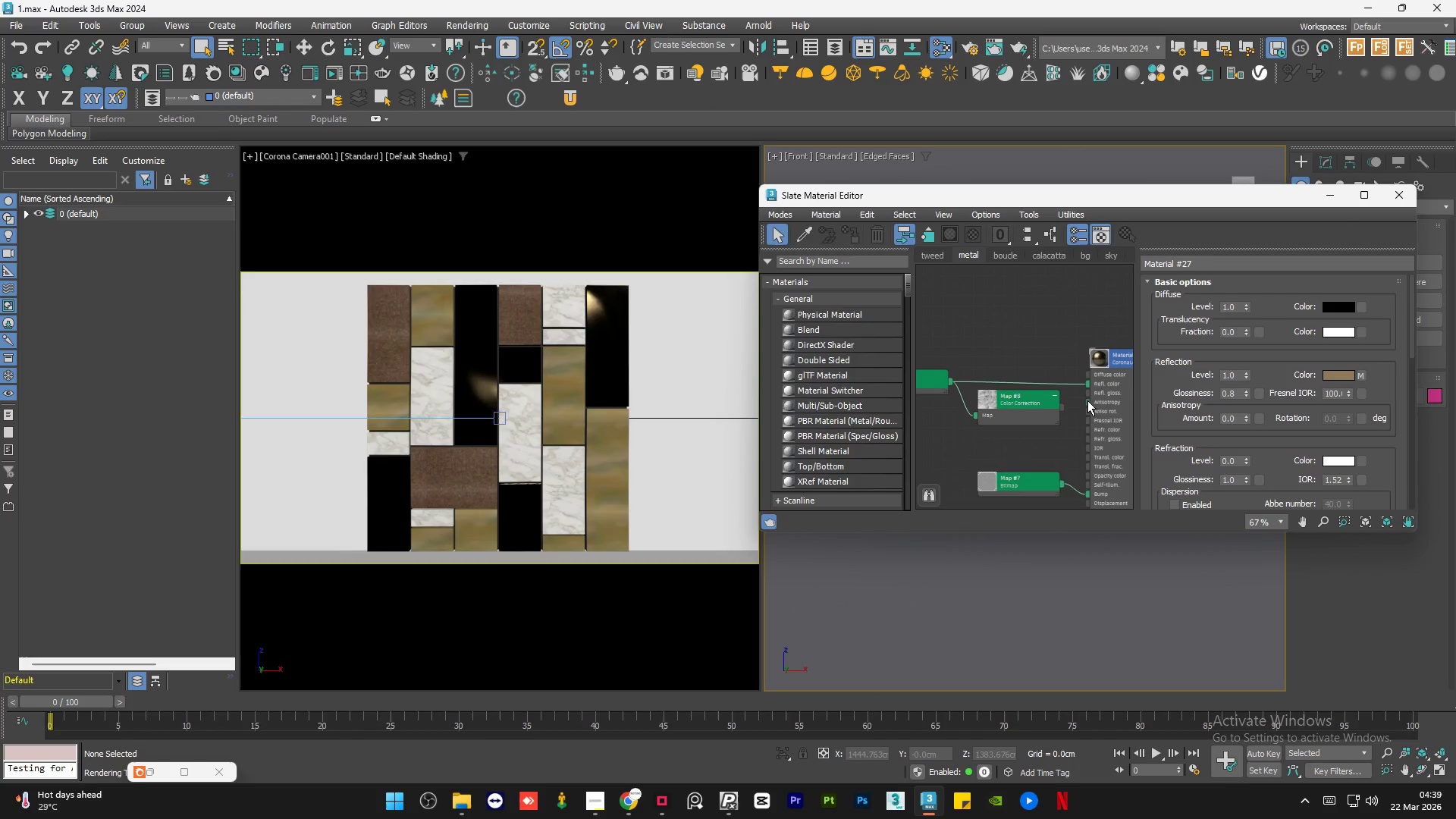 
scroll: coordinate [1087, 401], scroll_direction: up, amount: 6.0
 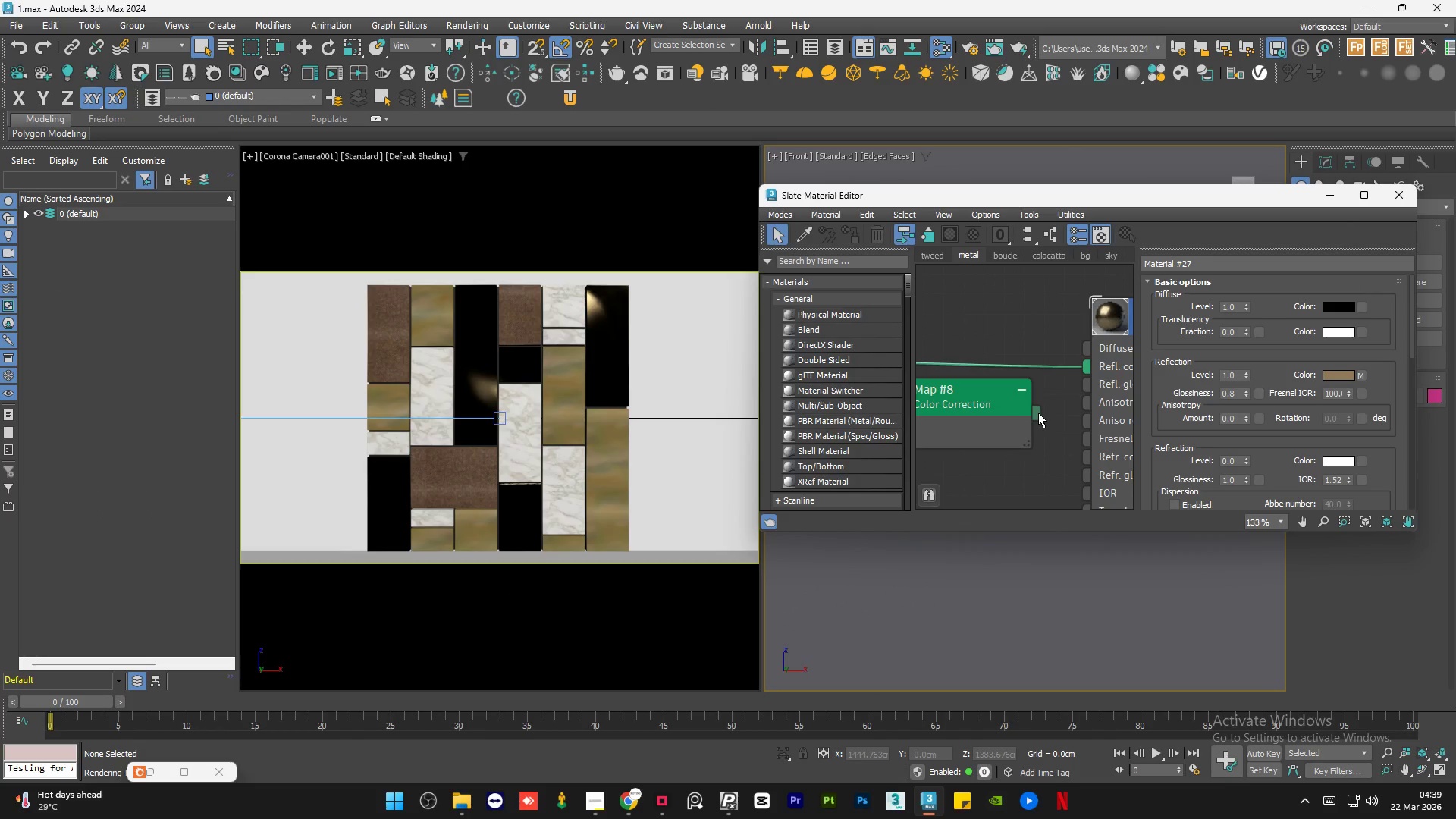 
scroll: coordinate [1072, 356], scroll_direction: down, amount: 1.0
 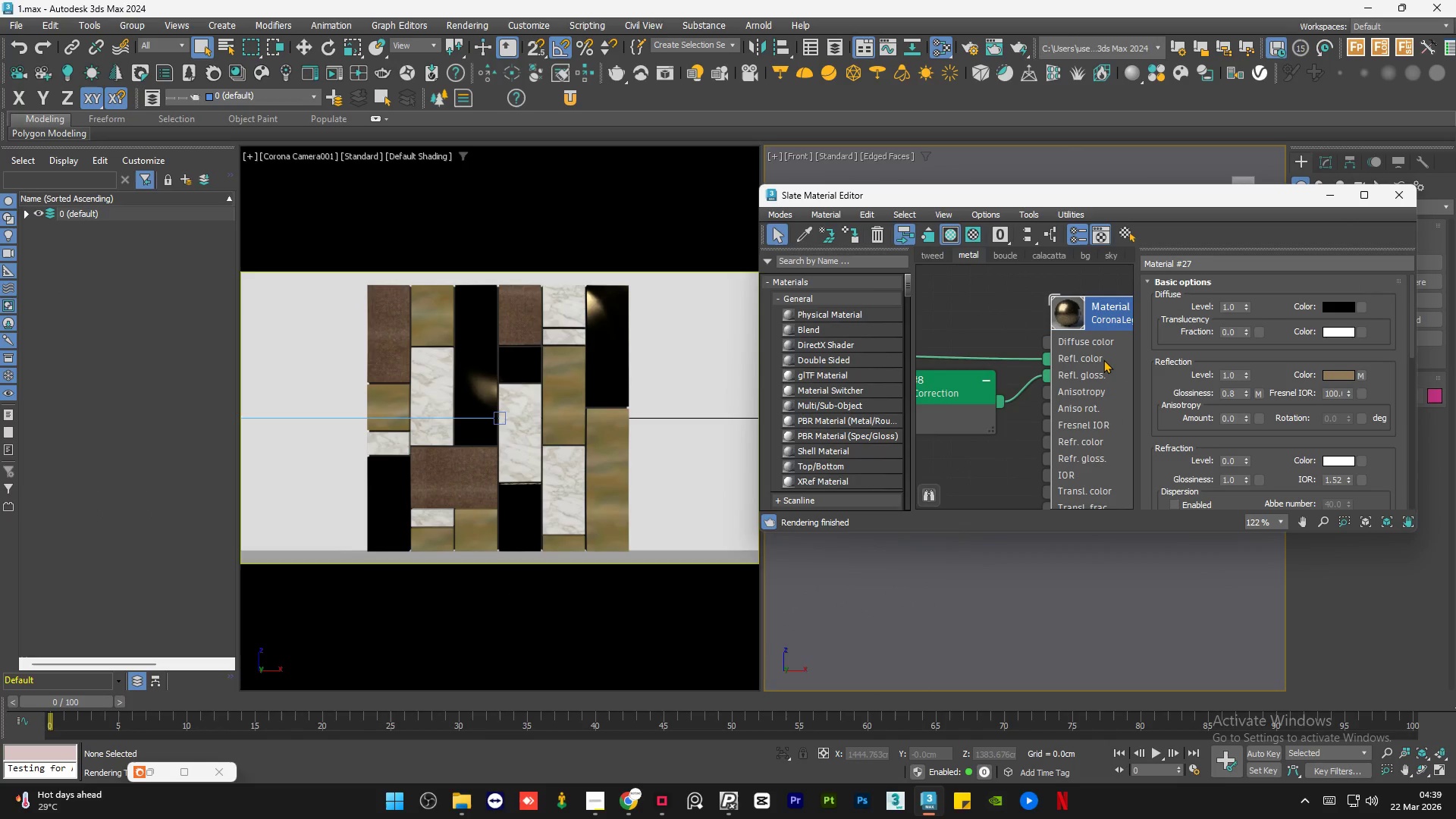 
wait(25.25)
 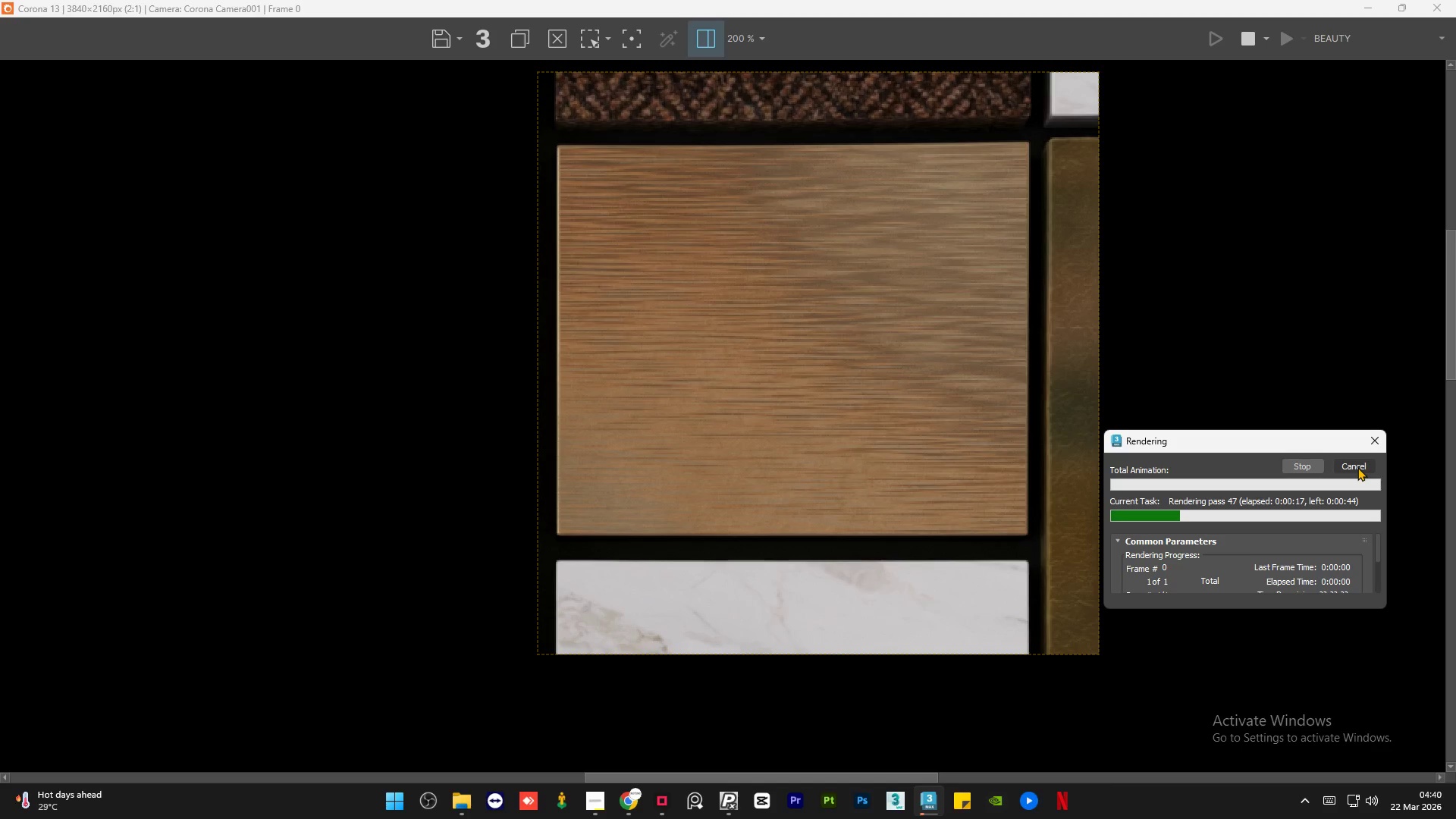 
left_click([1348, 469])
 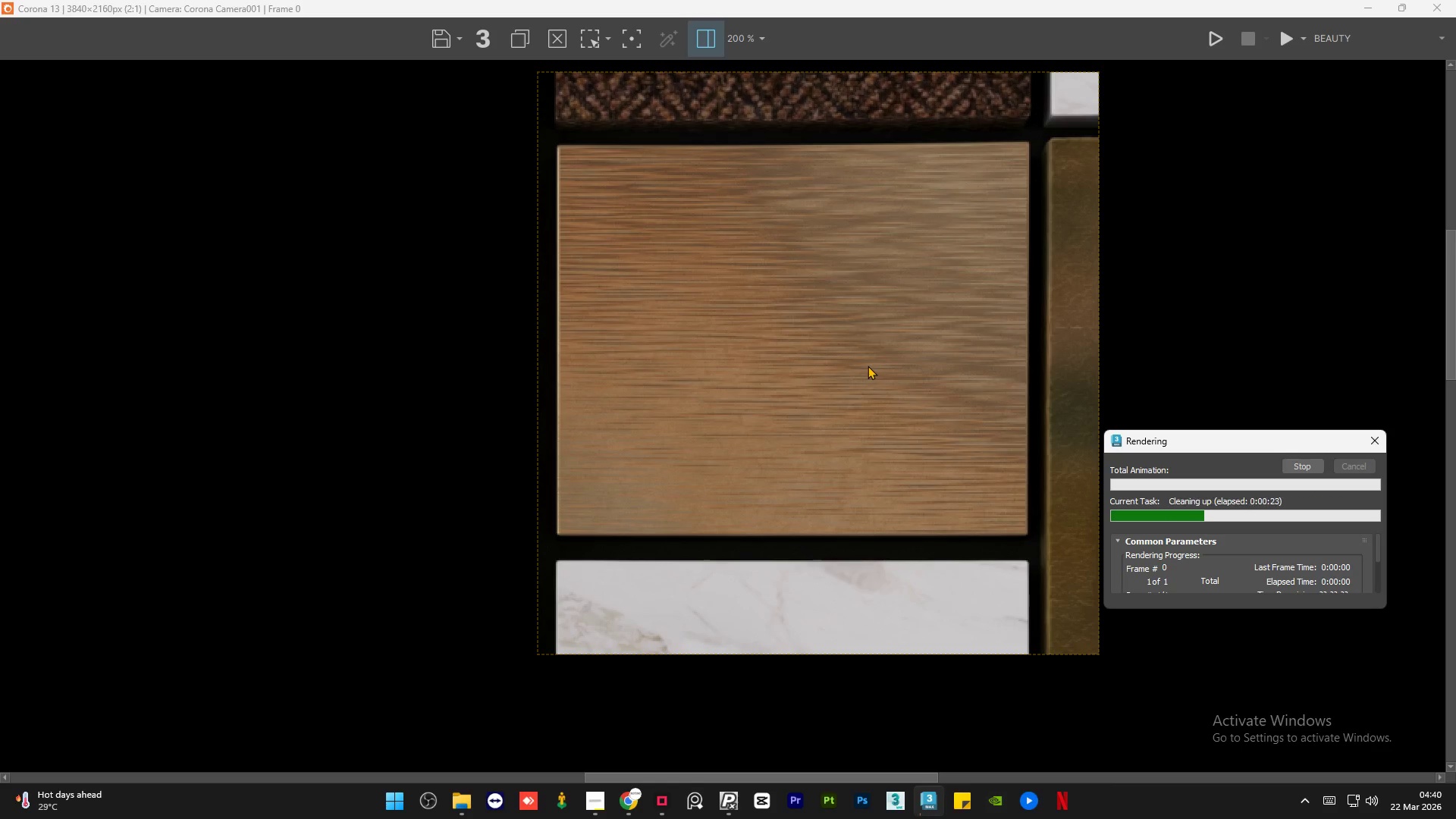 
left_click([607, 35])
 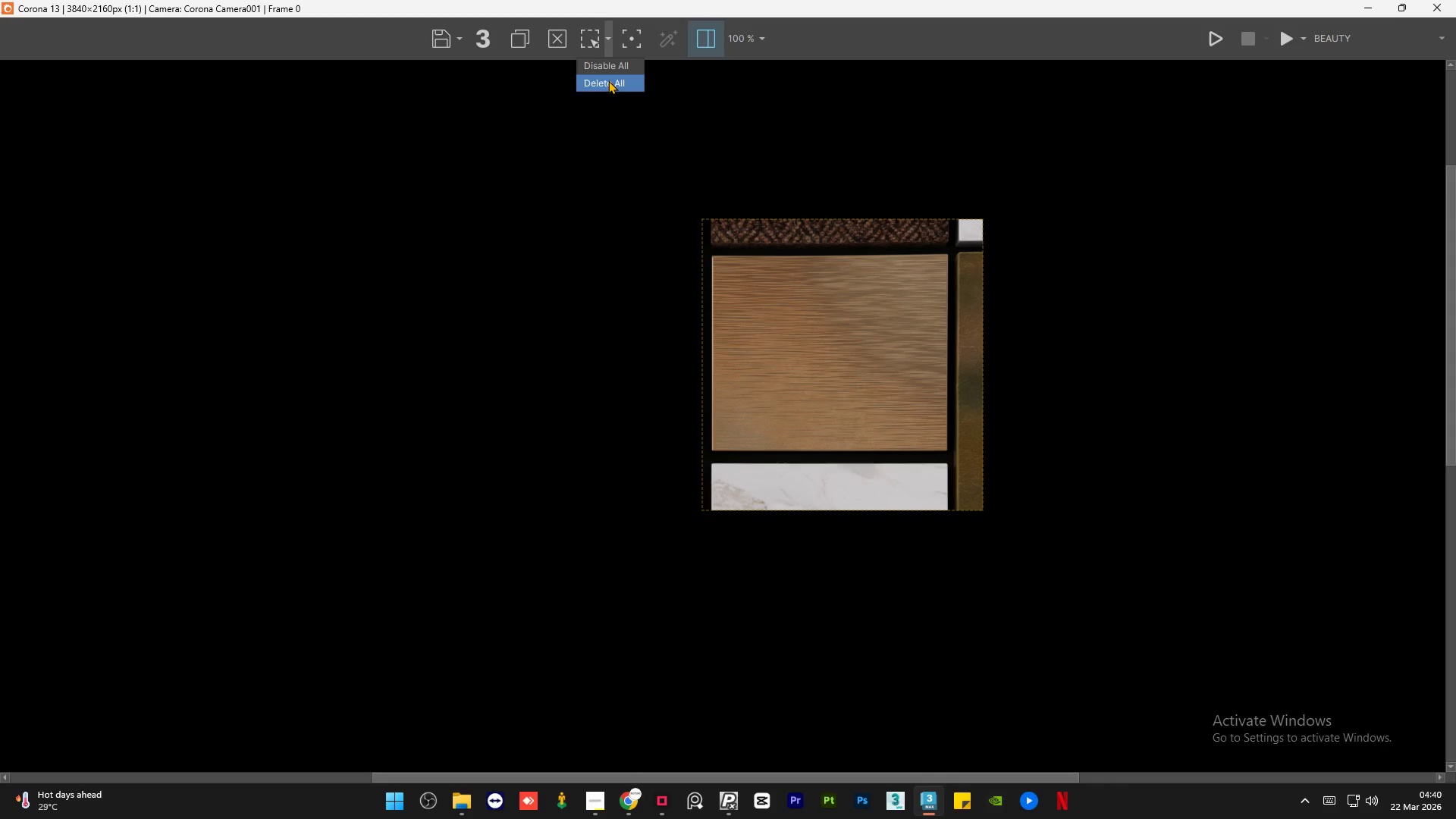 
left_click([608, 80])
 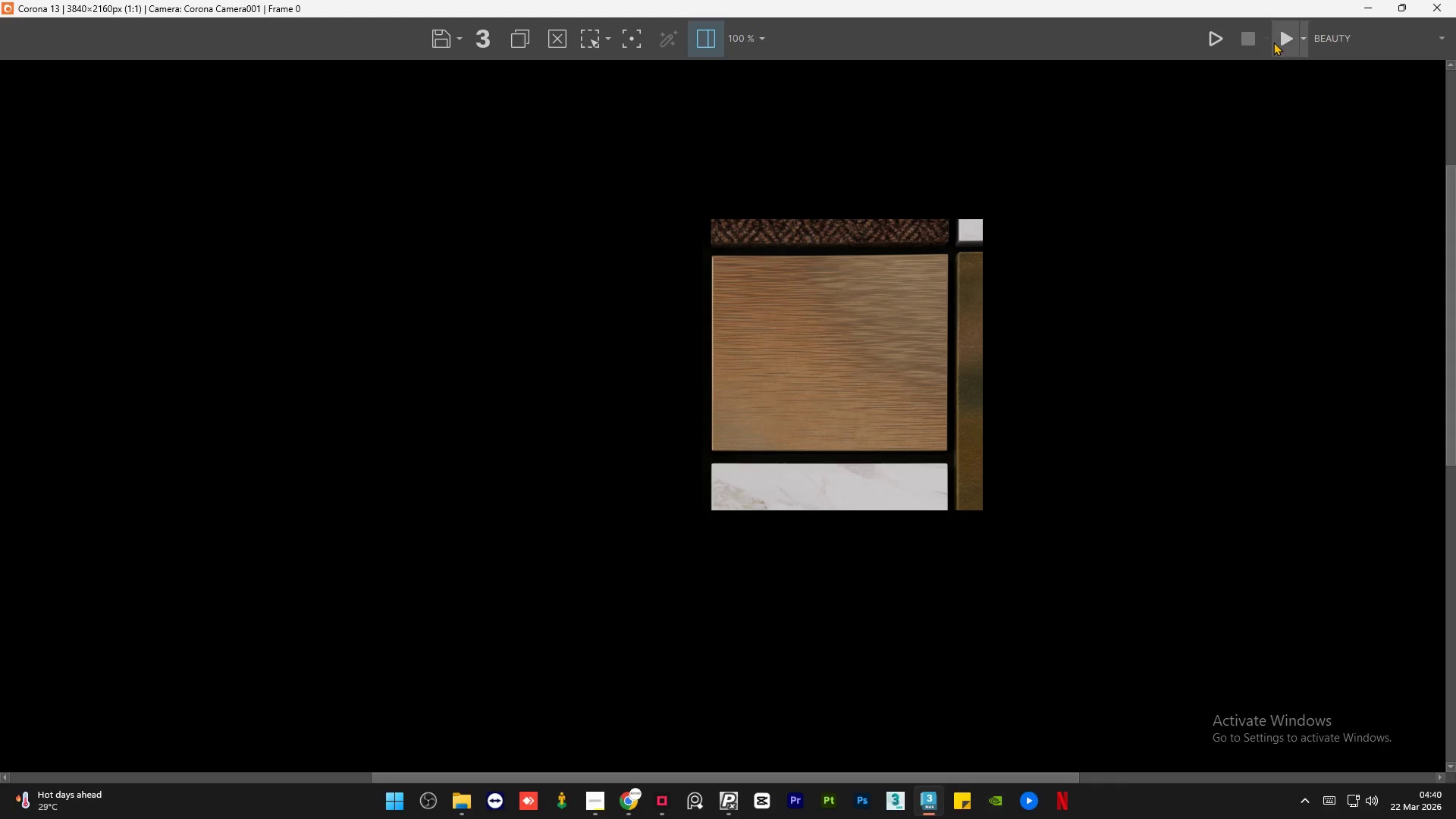 
left_click([1274, 41])
 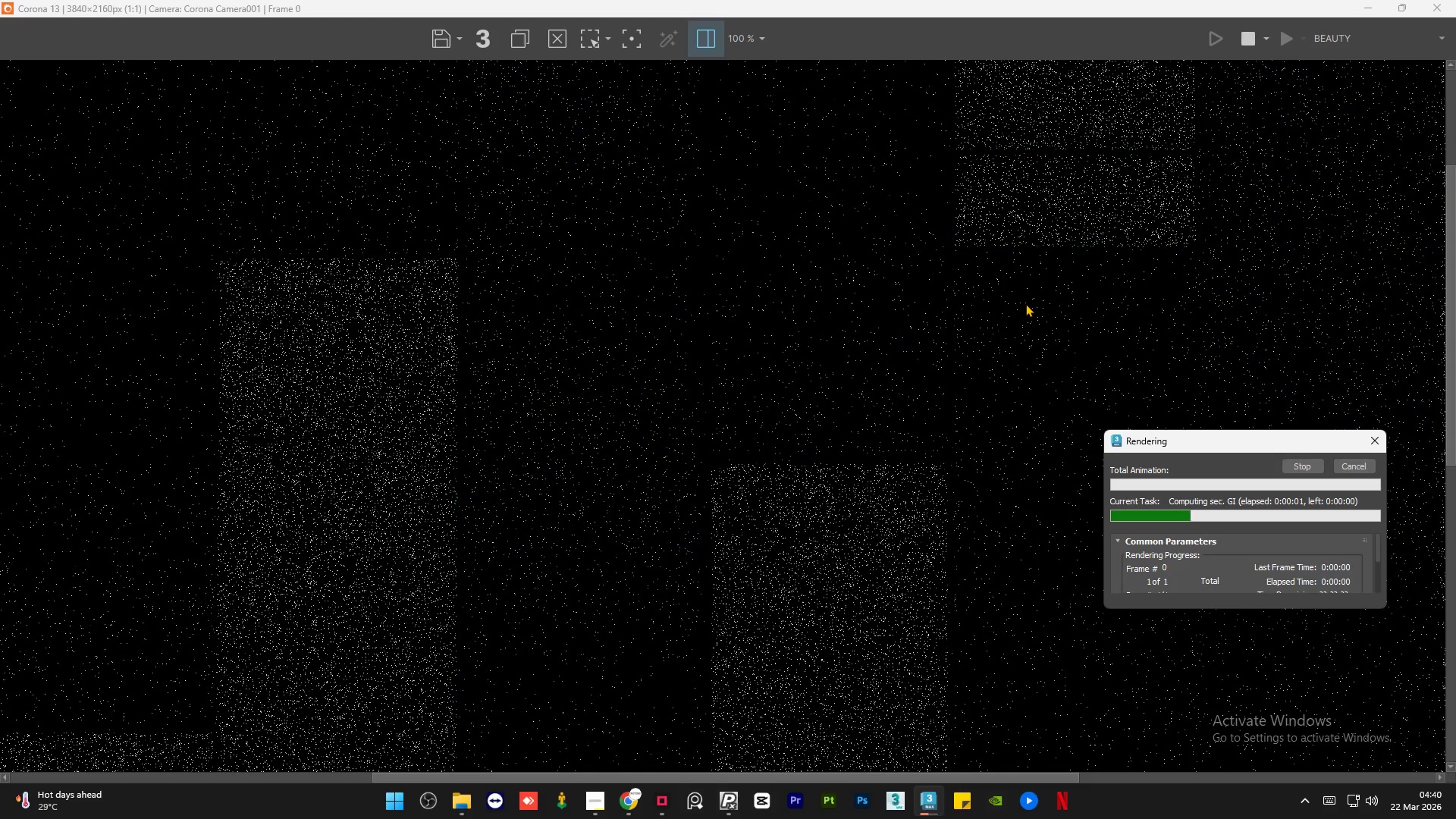 
scroll: coordinate [871, 353], scroll_direction: down, amount: 3.0
 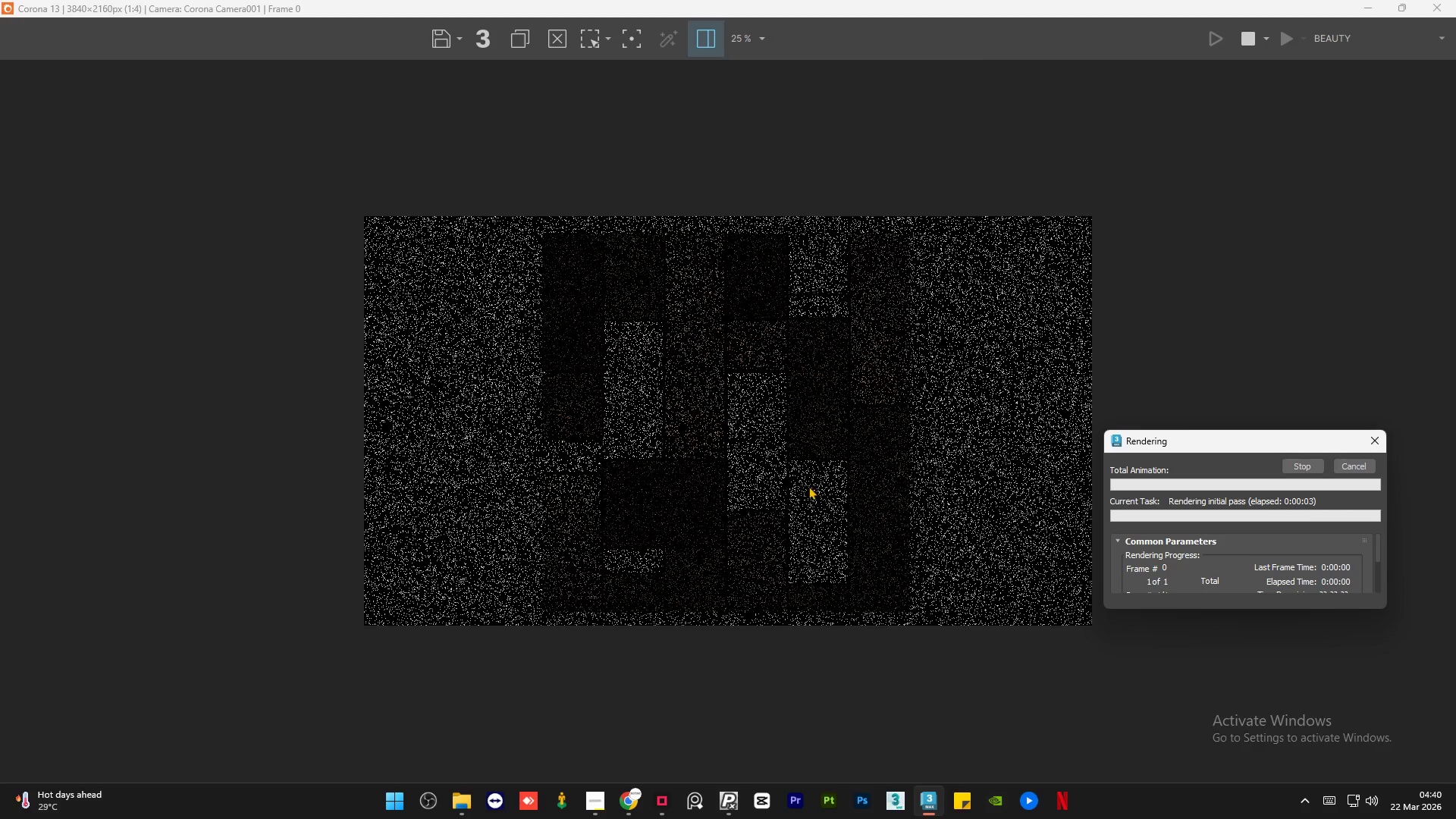 
scroll: coordinate [808, 486], scroll_direction: up, amount: 1.0
 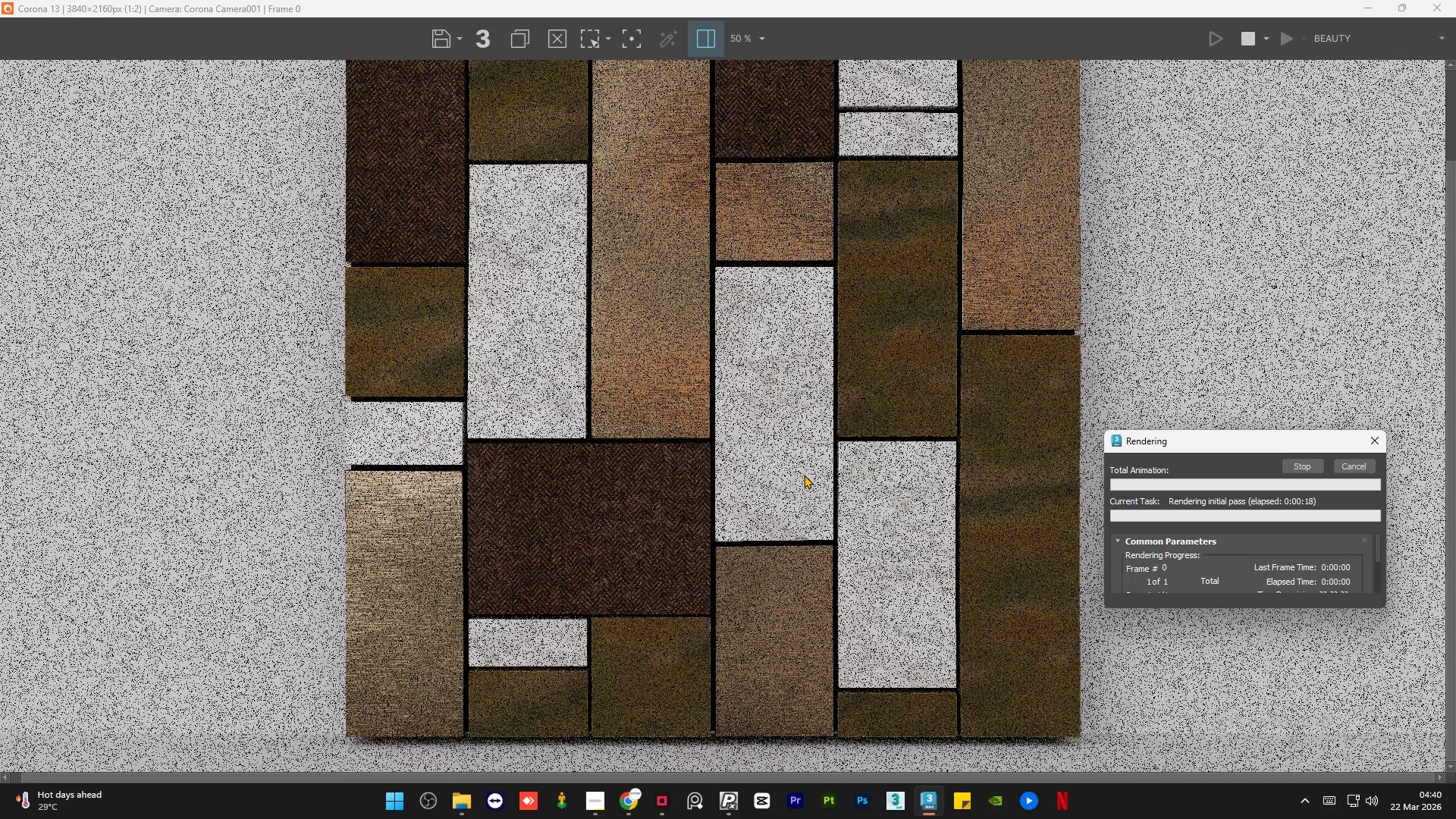 
wait(19.84)
 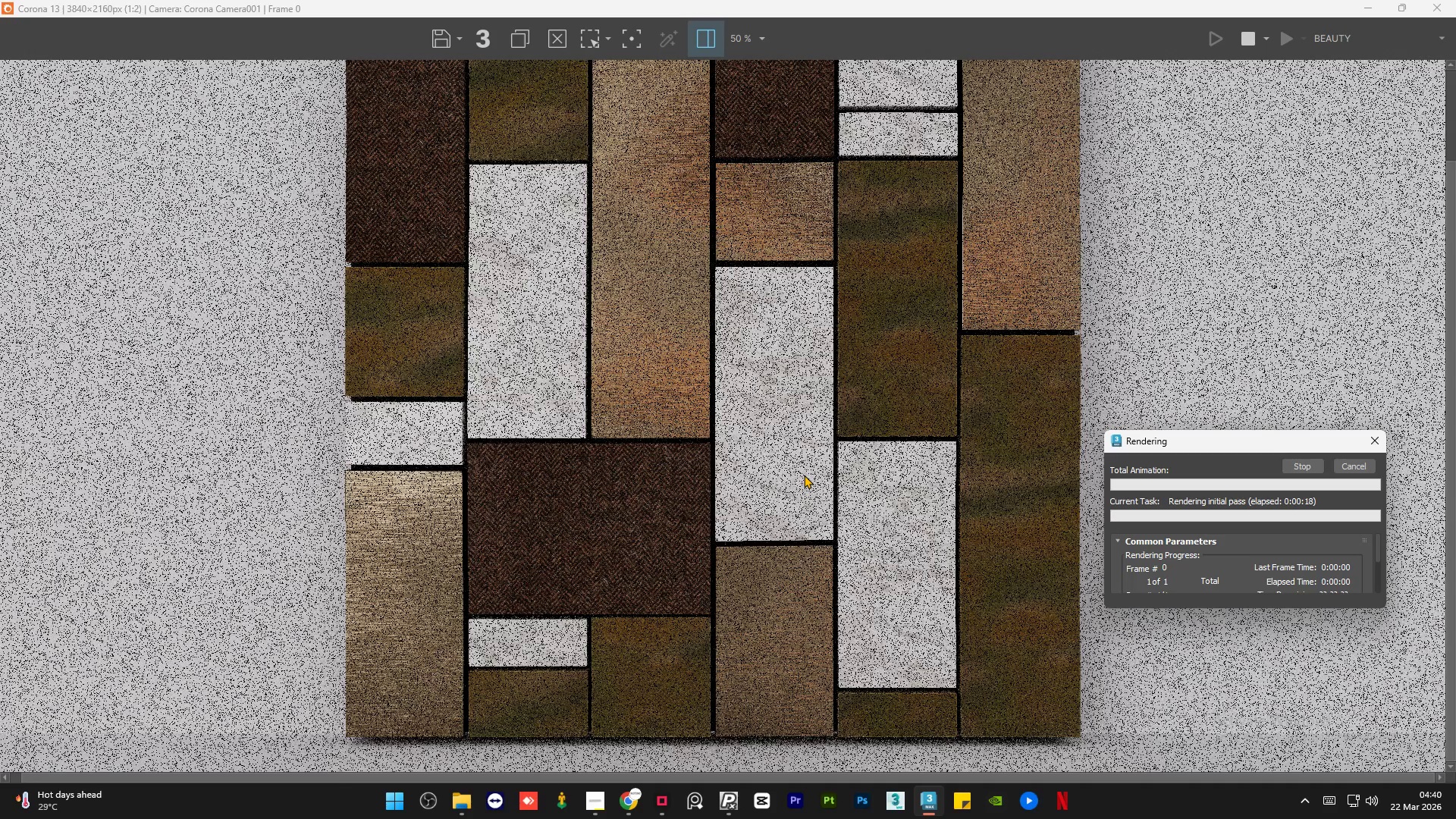 
scroll: coordinate [767, 181], scroll_direction: up, amount: 2.0
 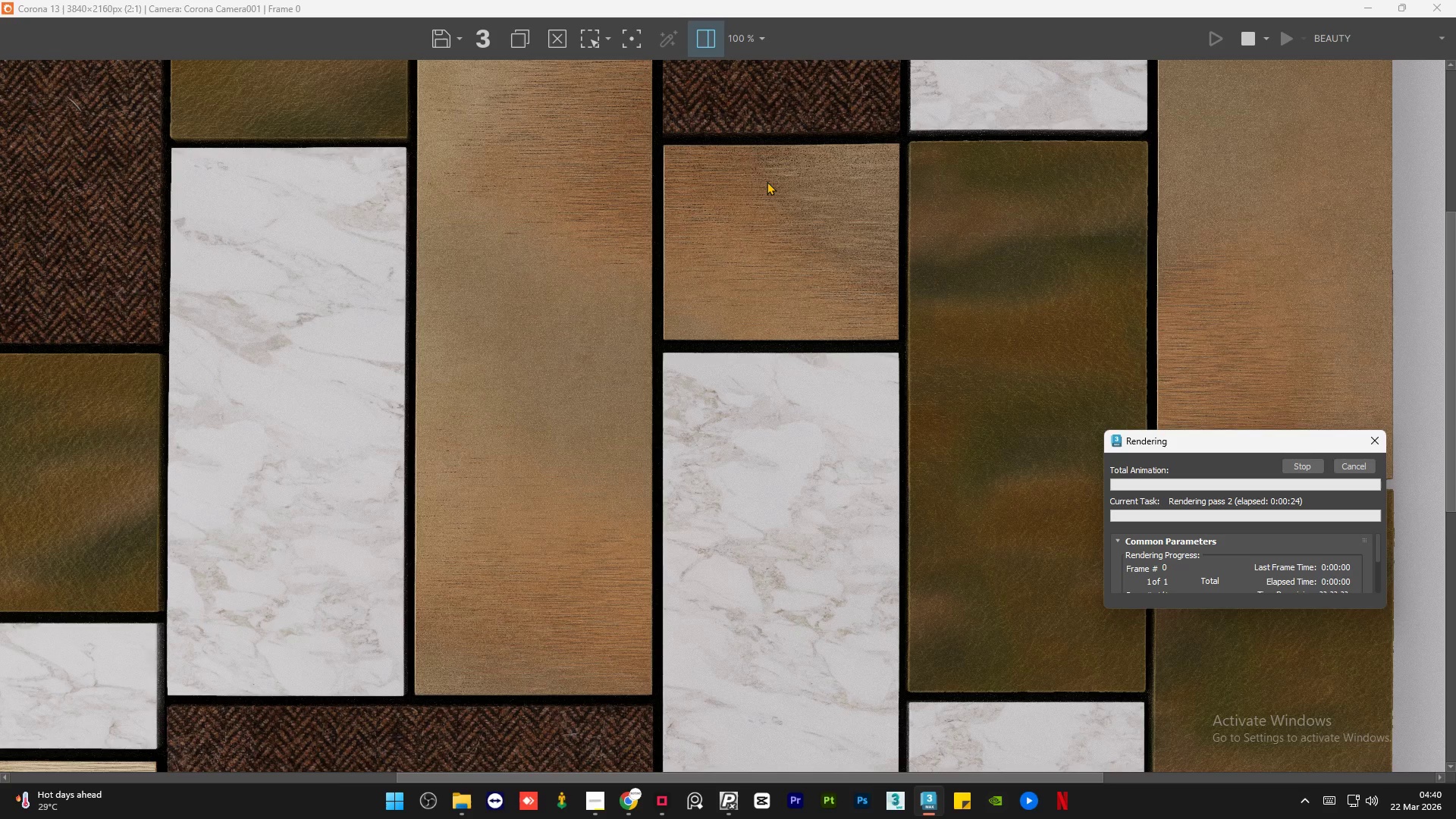 
scroll: coordinate [767, 181], scroll_direction: down, amount: 3.0
 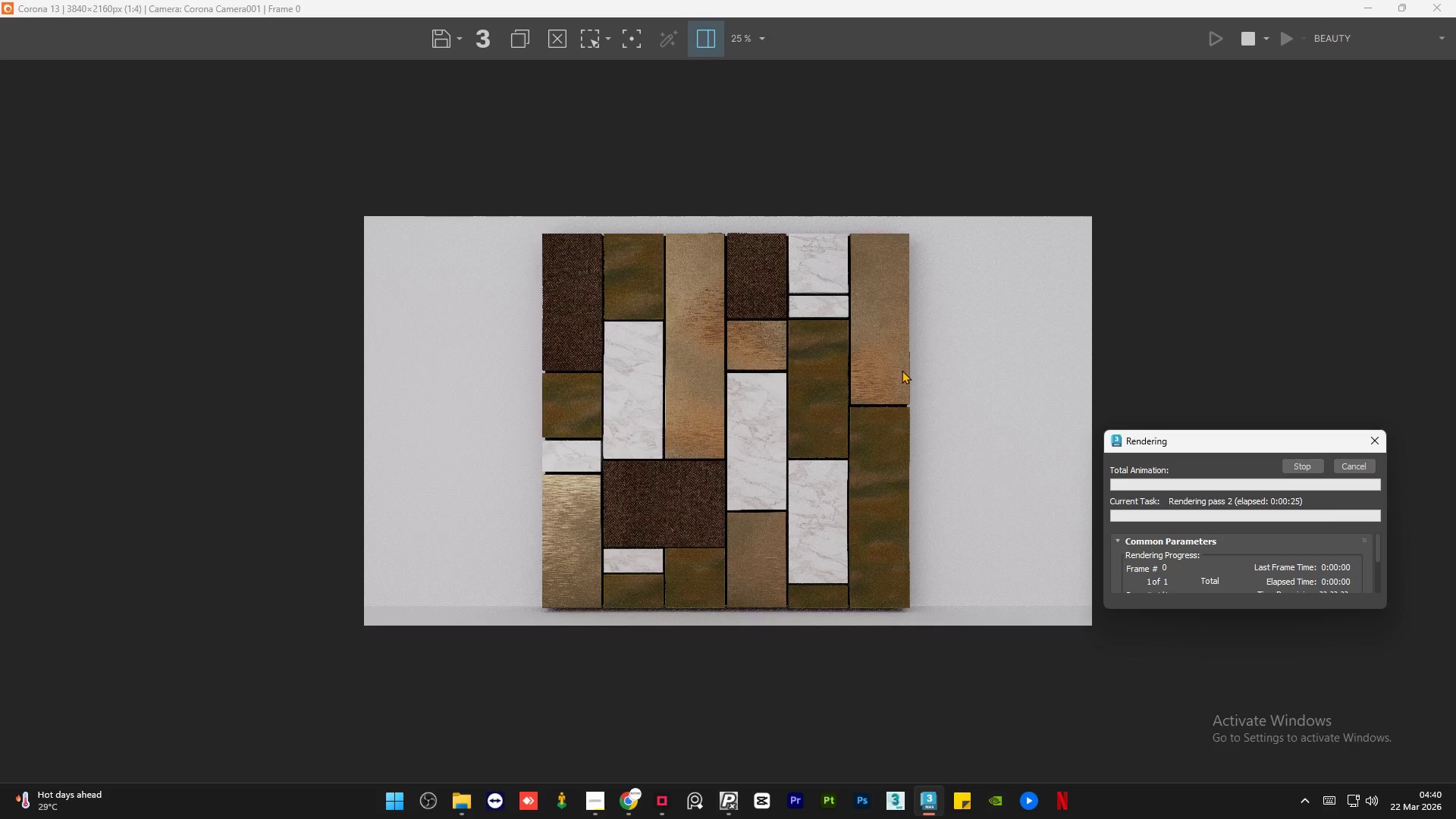 
scroll: coordinate [1027, 397], scroll_direction: up, amount: 3.0
 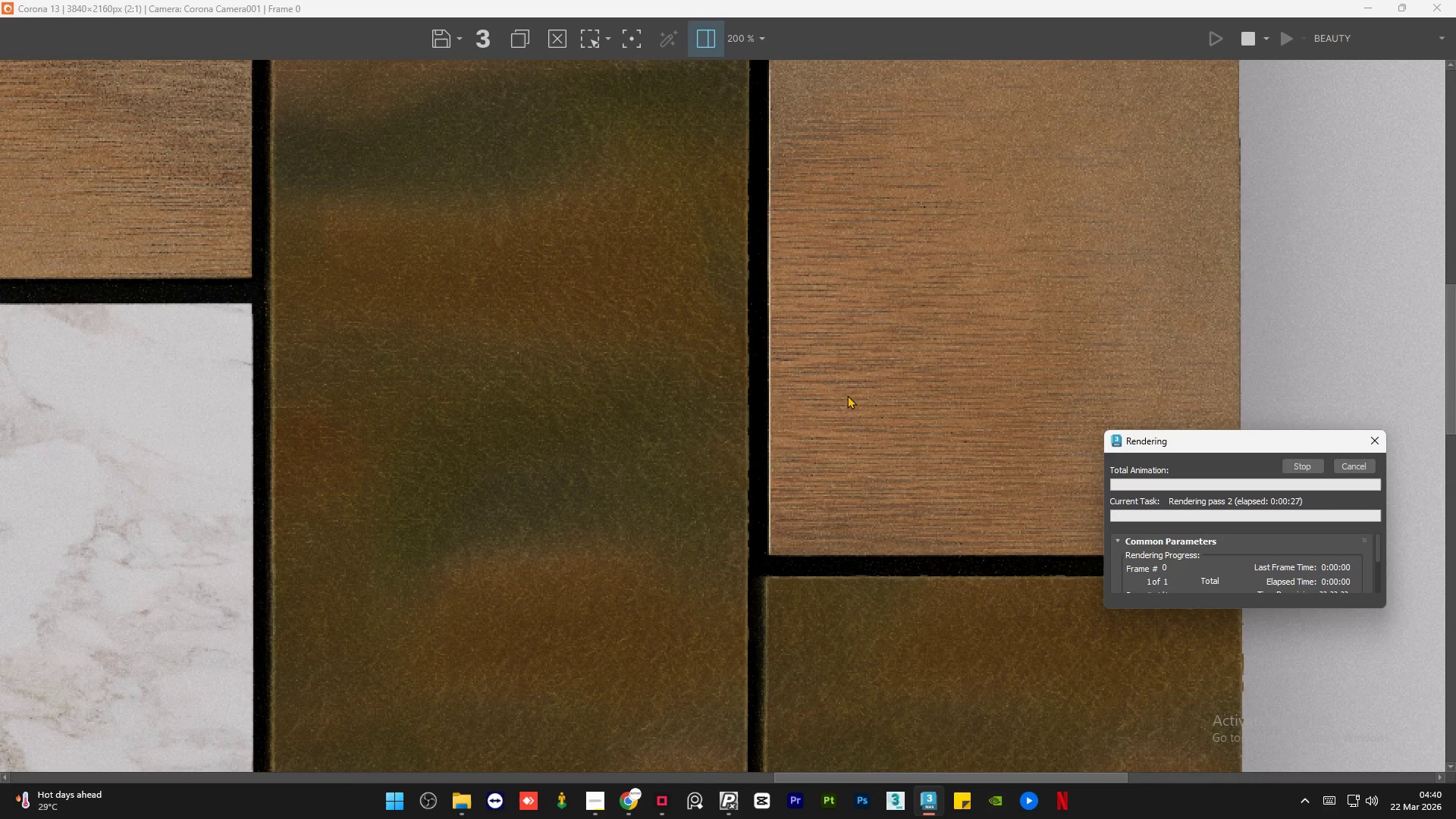 
scroll: coordinate [838, 391], scroll_direction: down, amount: 2.0
 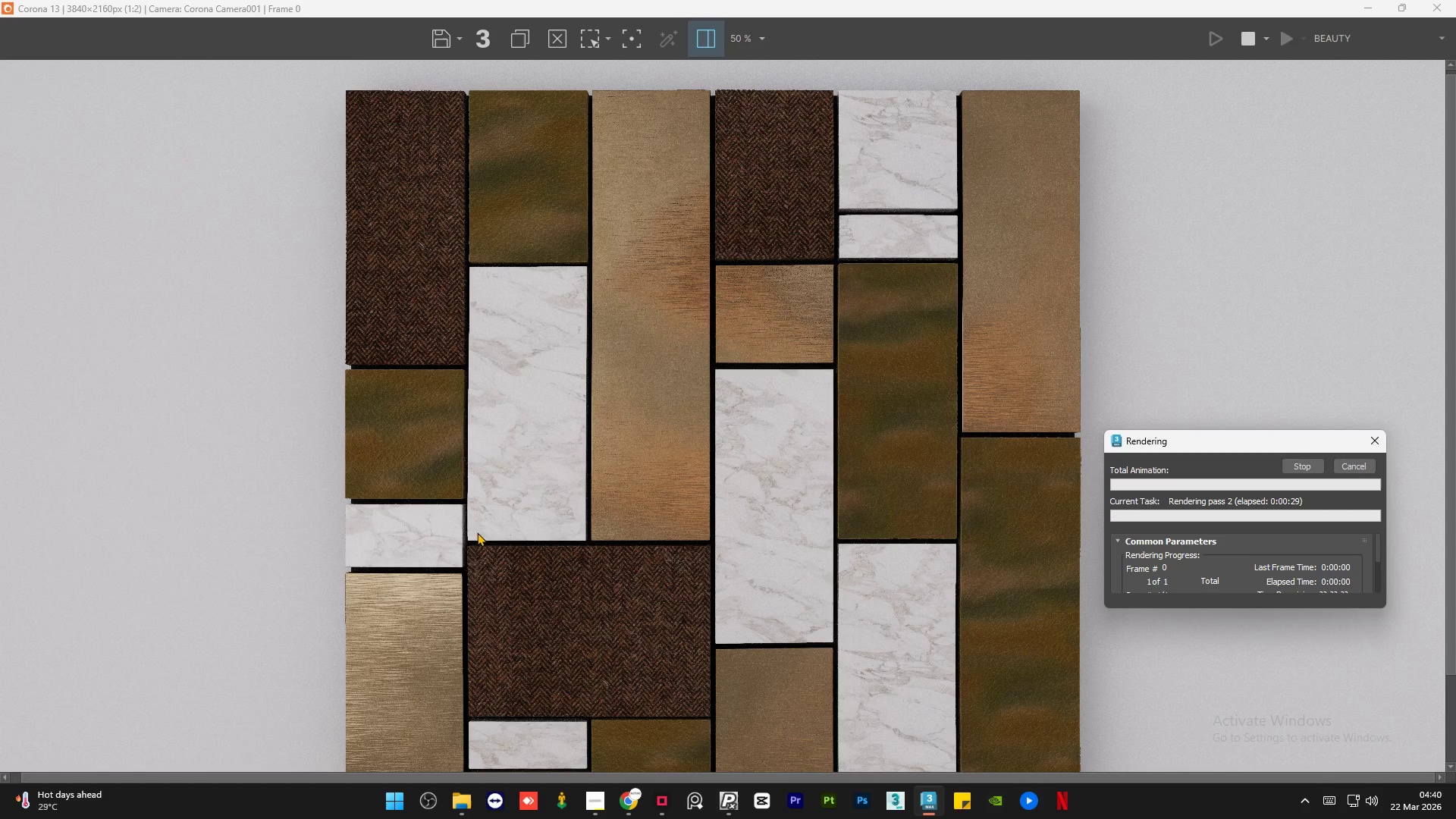 
scroll: coordinate [435, 664], scroll_direction: up, amount: 3.0
 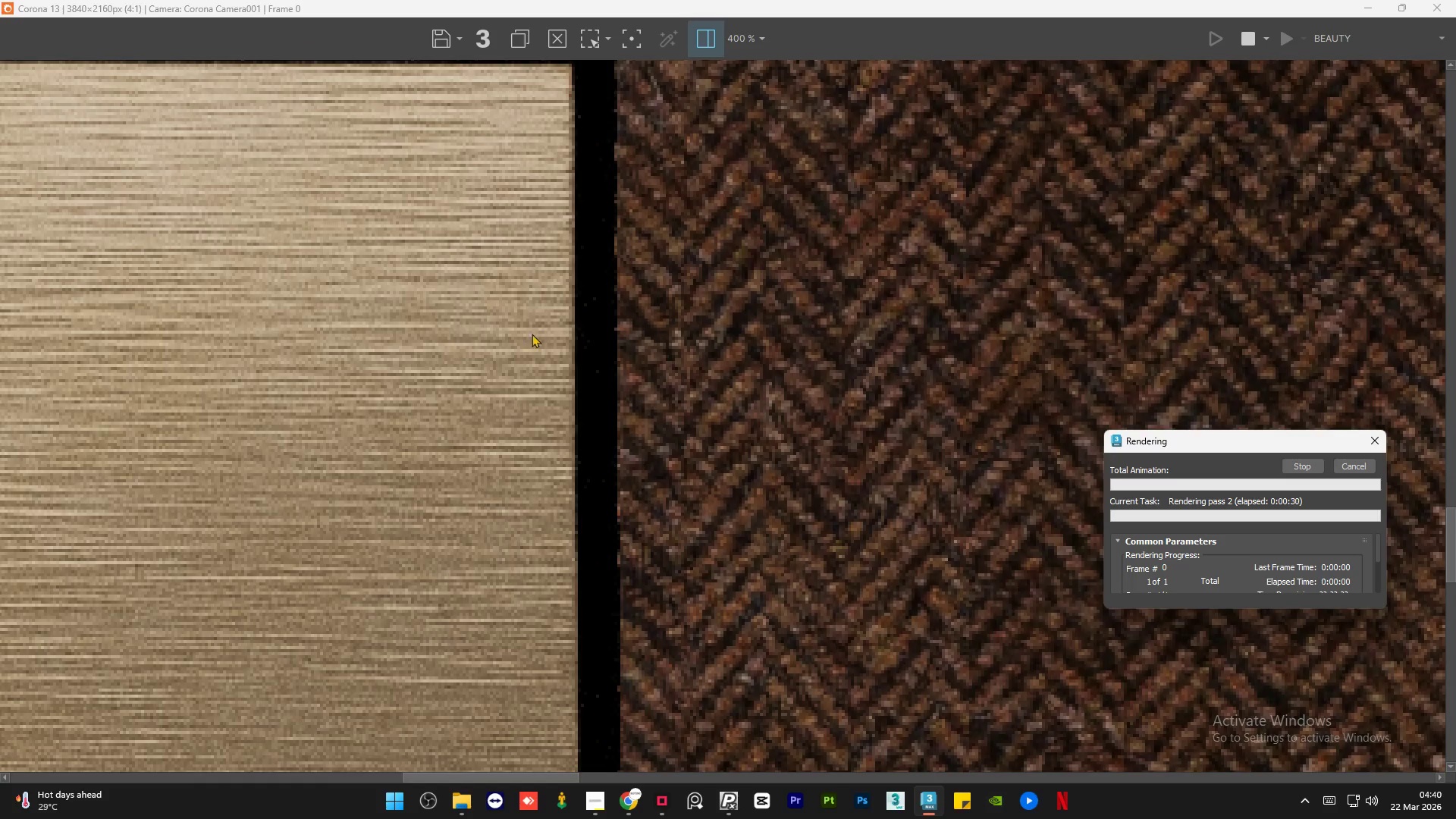 
scroll: coordinate [534, 318], scroll_direction: down, amount: 3.0
 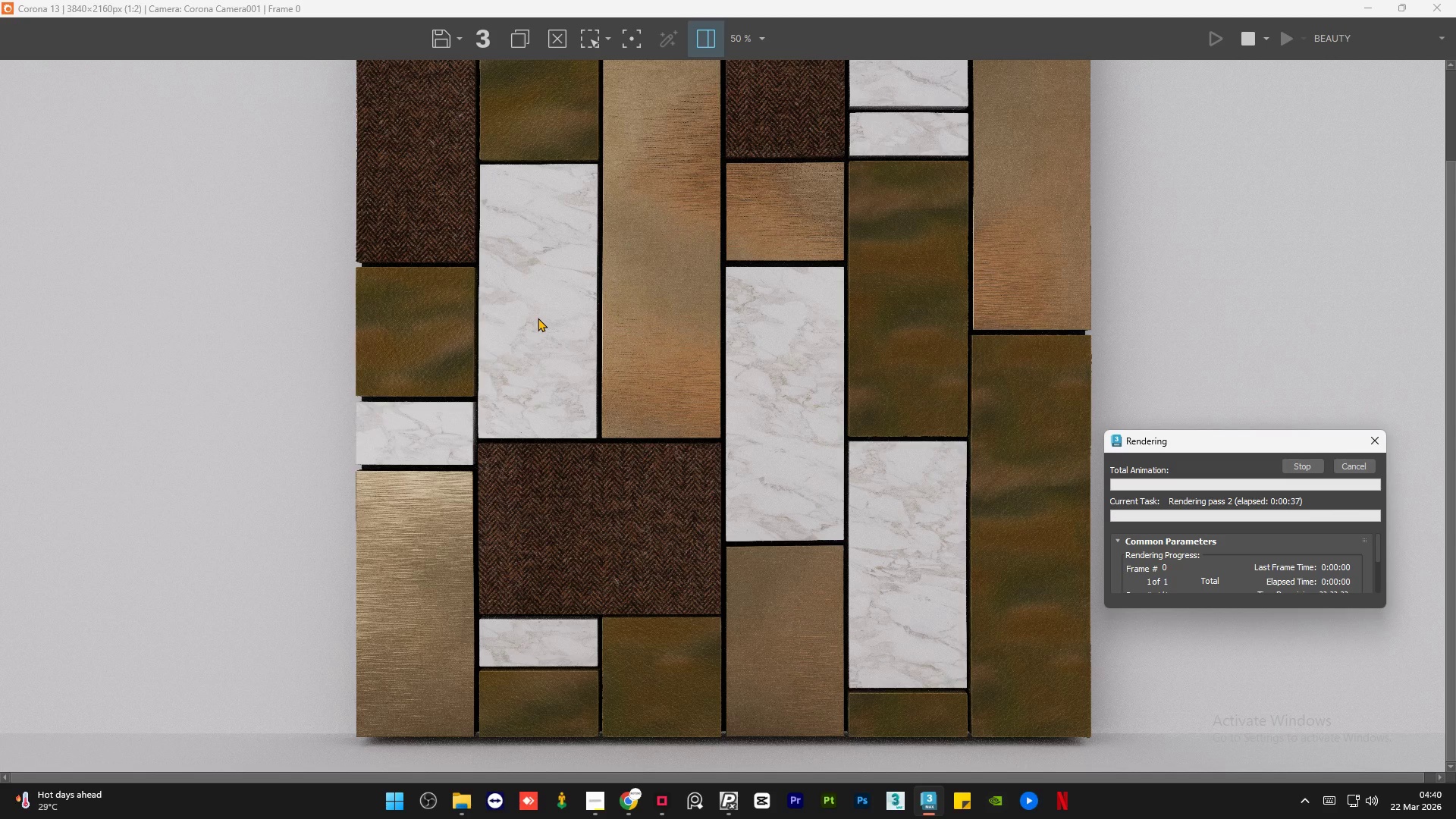 
wait(19.44)
 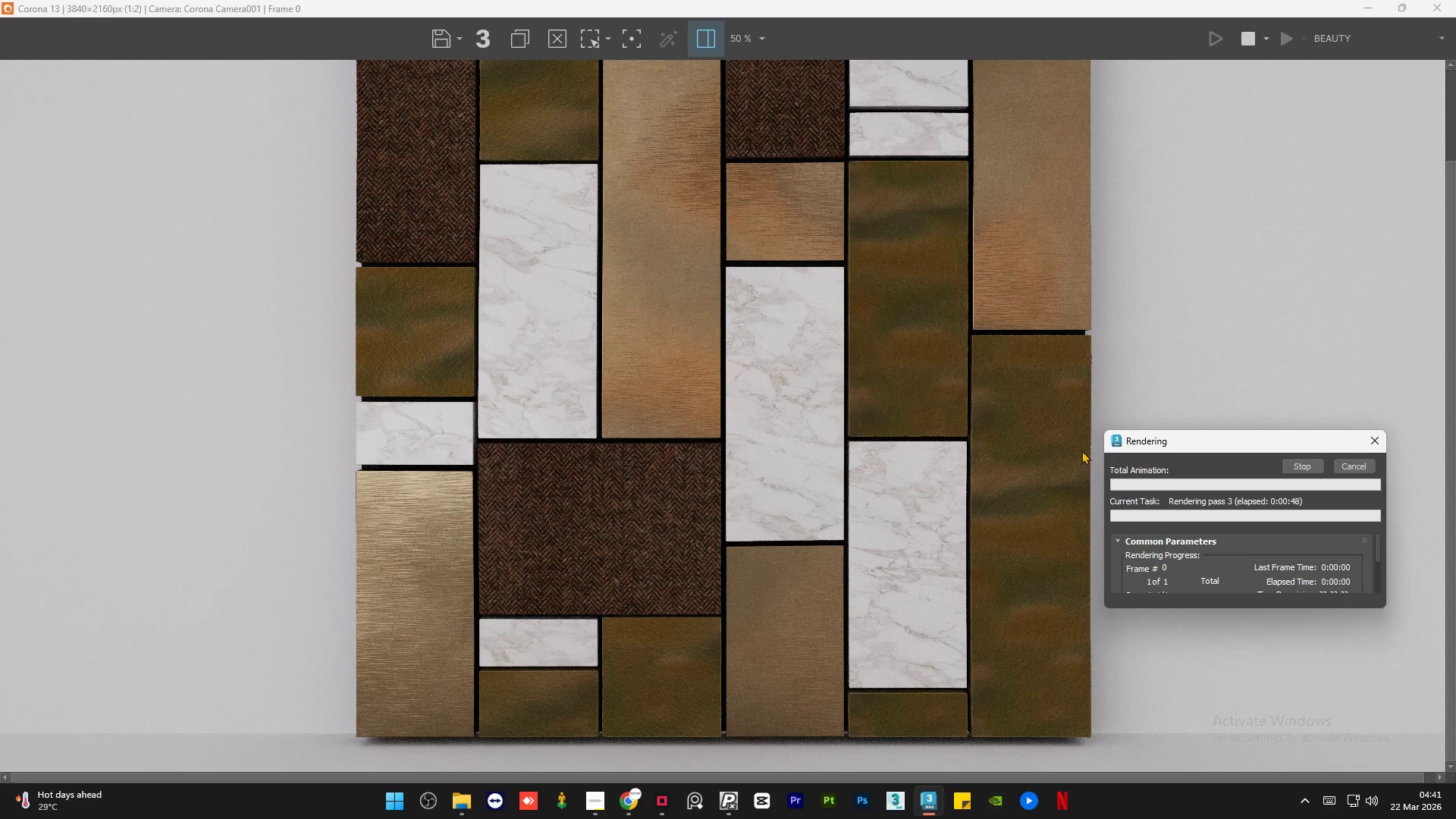 
left_click([1341, 469])
 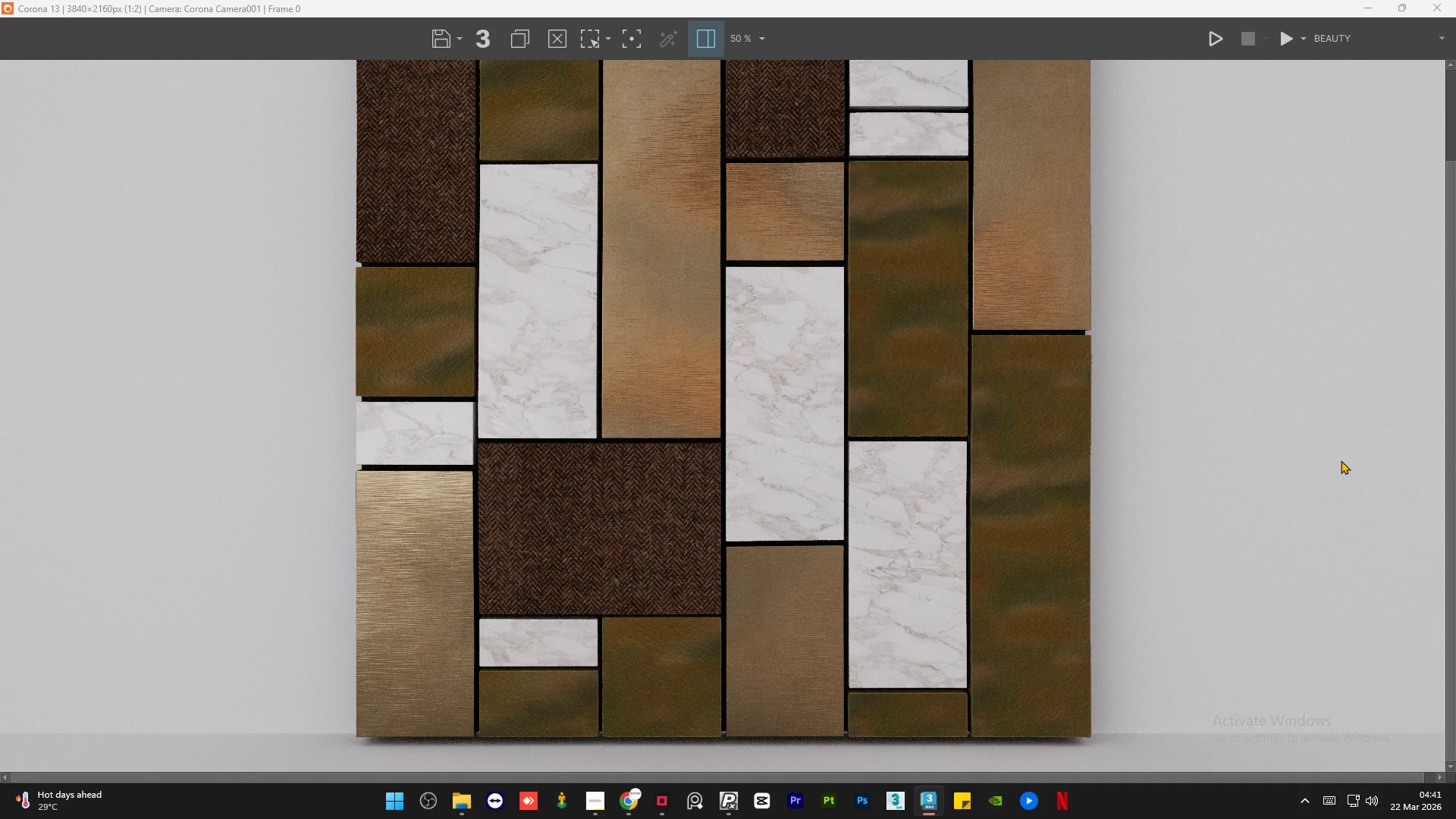 
scroll: coordinate [672, 180], scroll_direction: up, amount: 2.0
 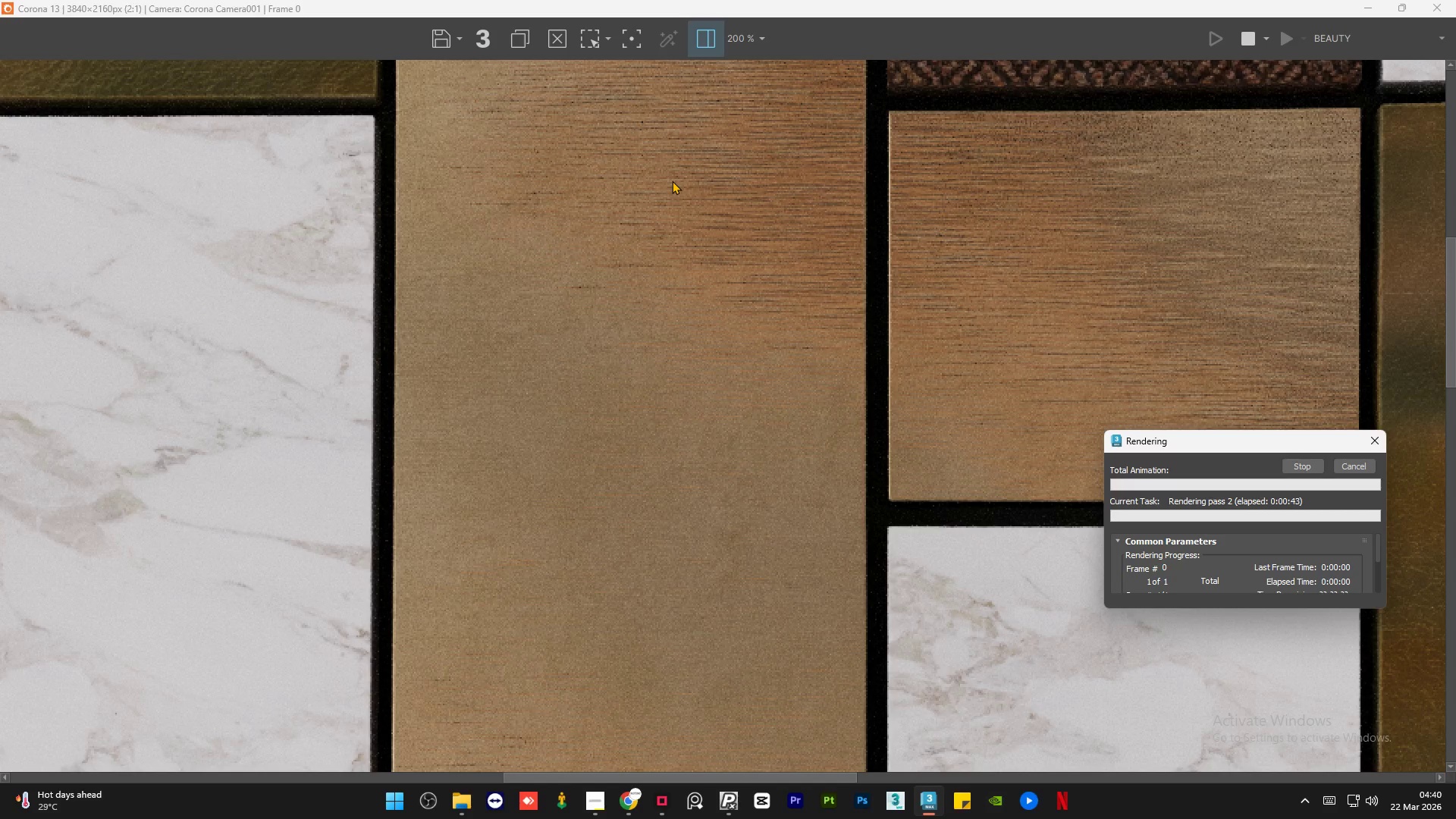 
scroll: coordinate [672, 180], scroll_direction: down, amount: 2.0
 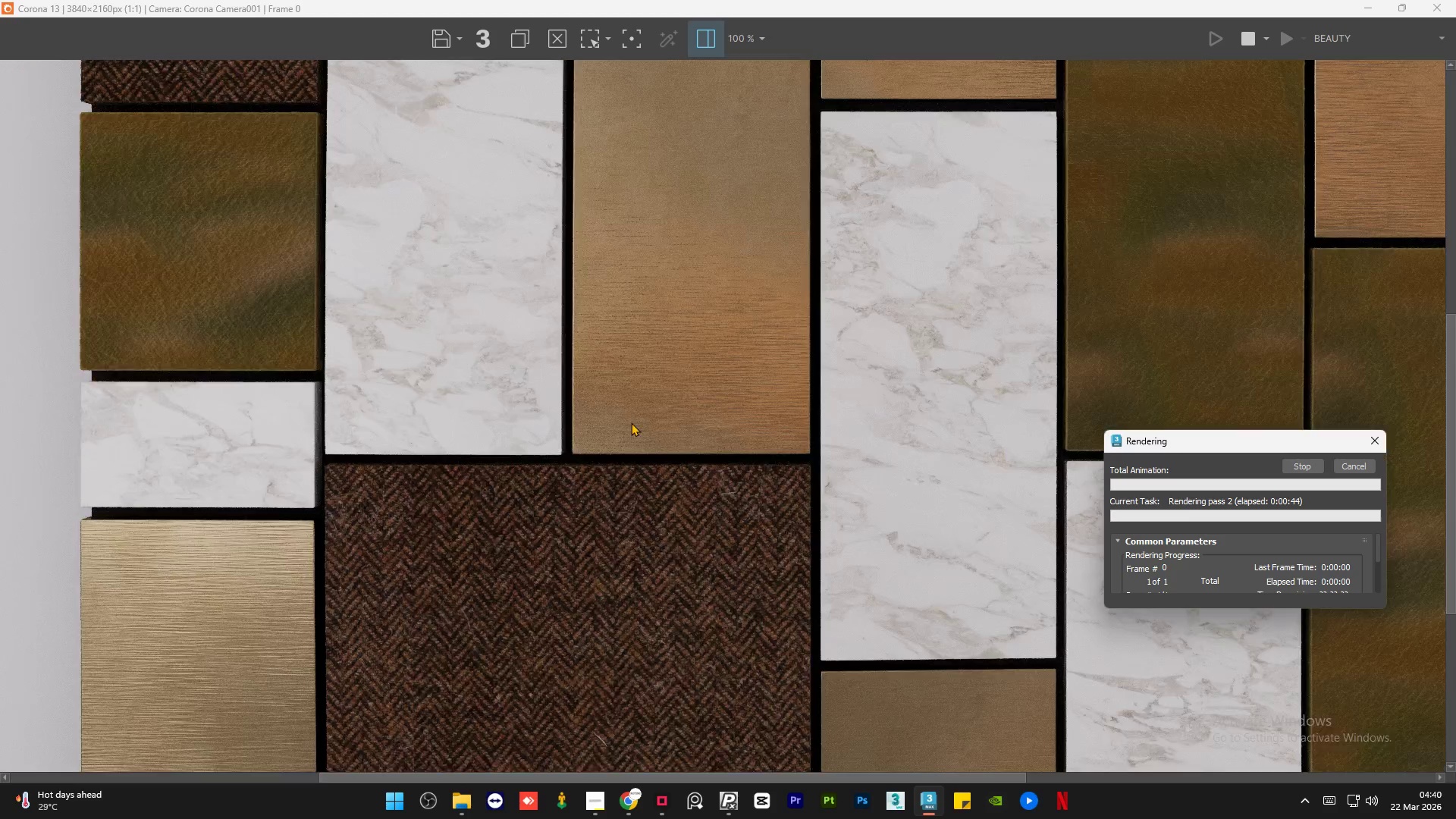 
scroll: coordinate [631, 422], scroll_direction: up, amount: 2.0
 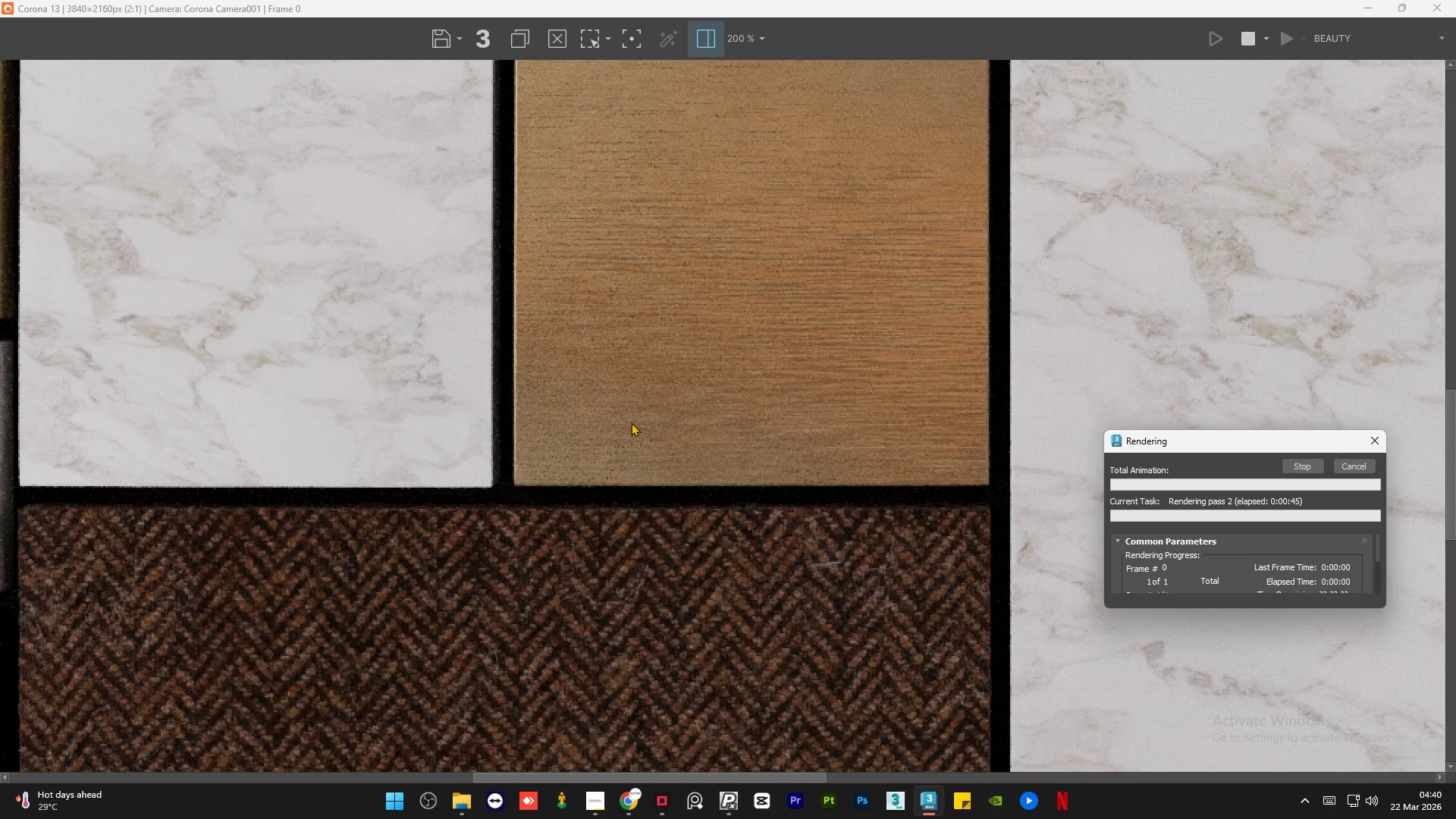 
wait(14.28)
 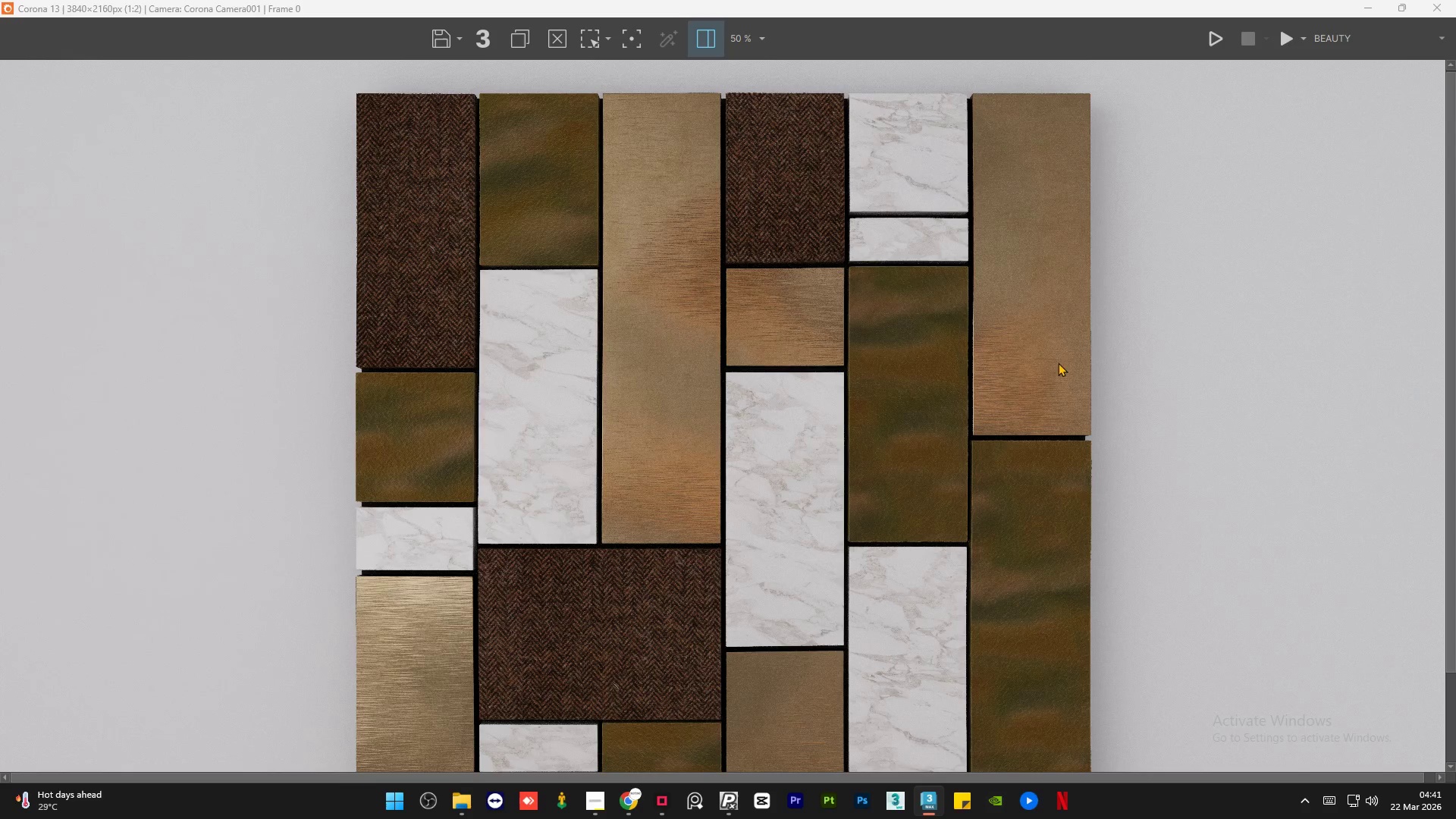 
left_click([1289, 38])
 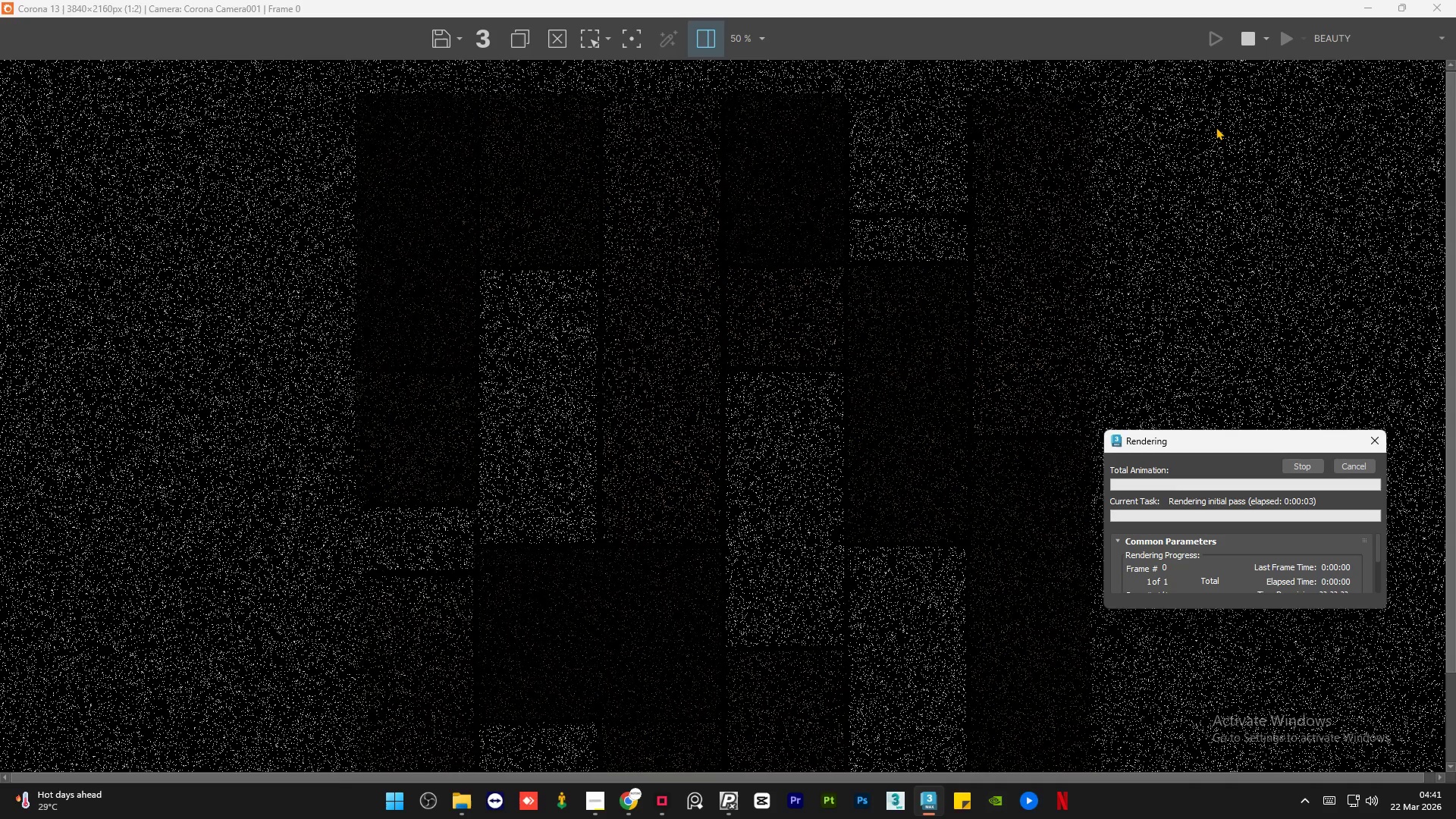 
scroll: coordinate [631, 422], scroll_direction: down, amount: 2.0
 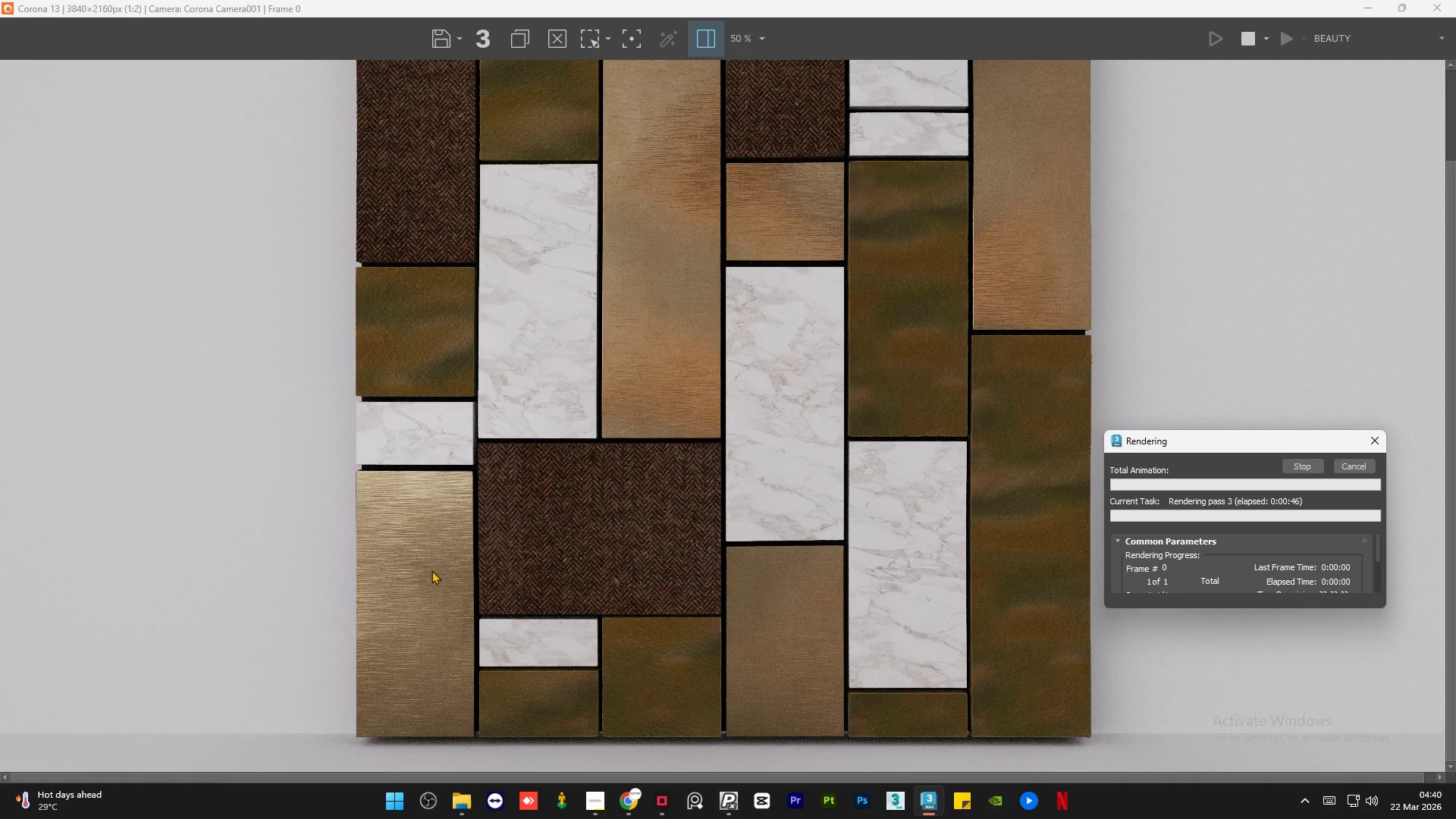 
scroll: coordinate [434, 582], scroll_direction: up, amount: 2.0
 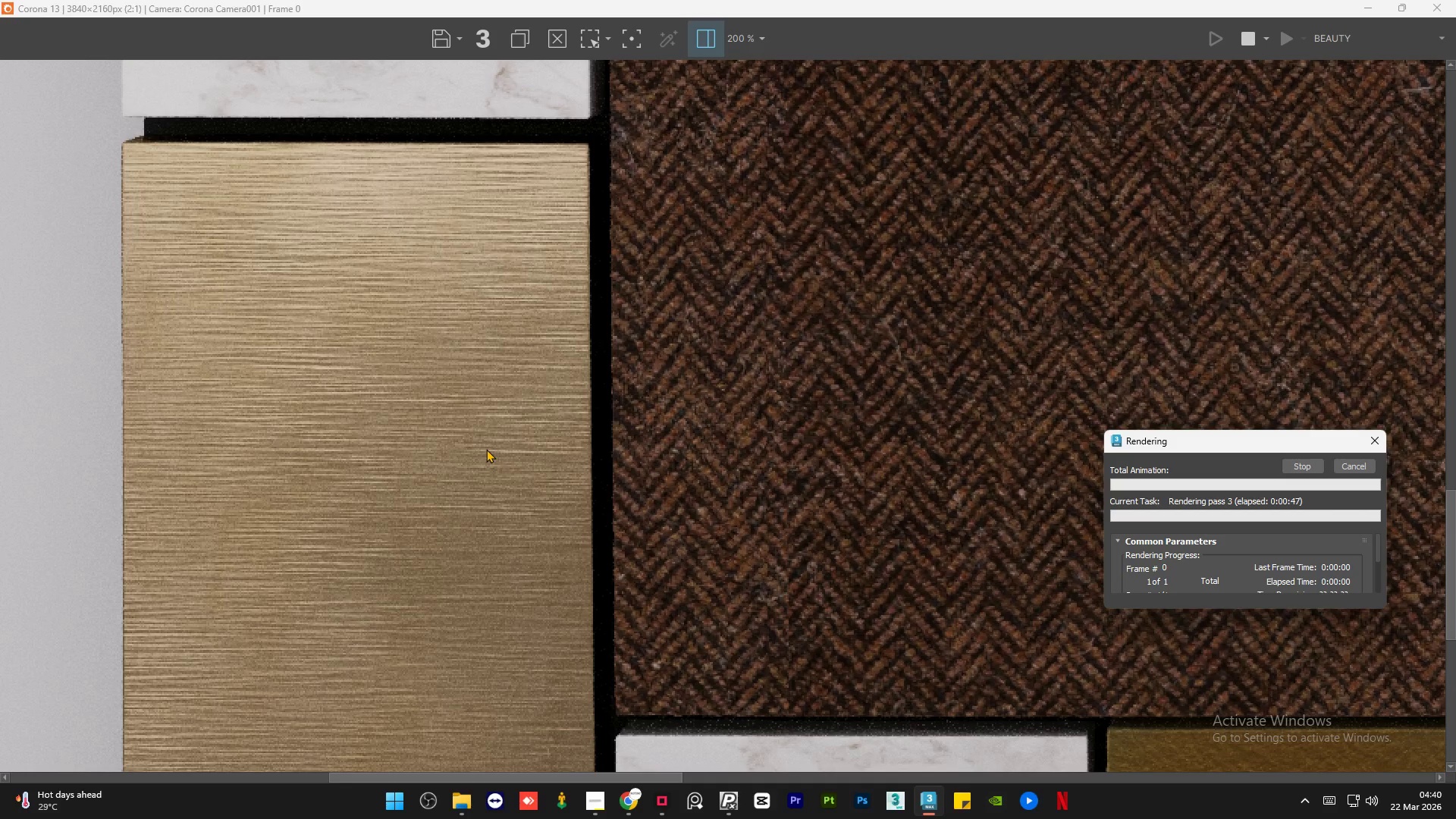 
scroll: coordinate [1044, 505], scroll_direction: down, amount: 3.0
 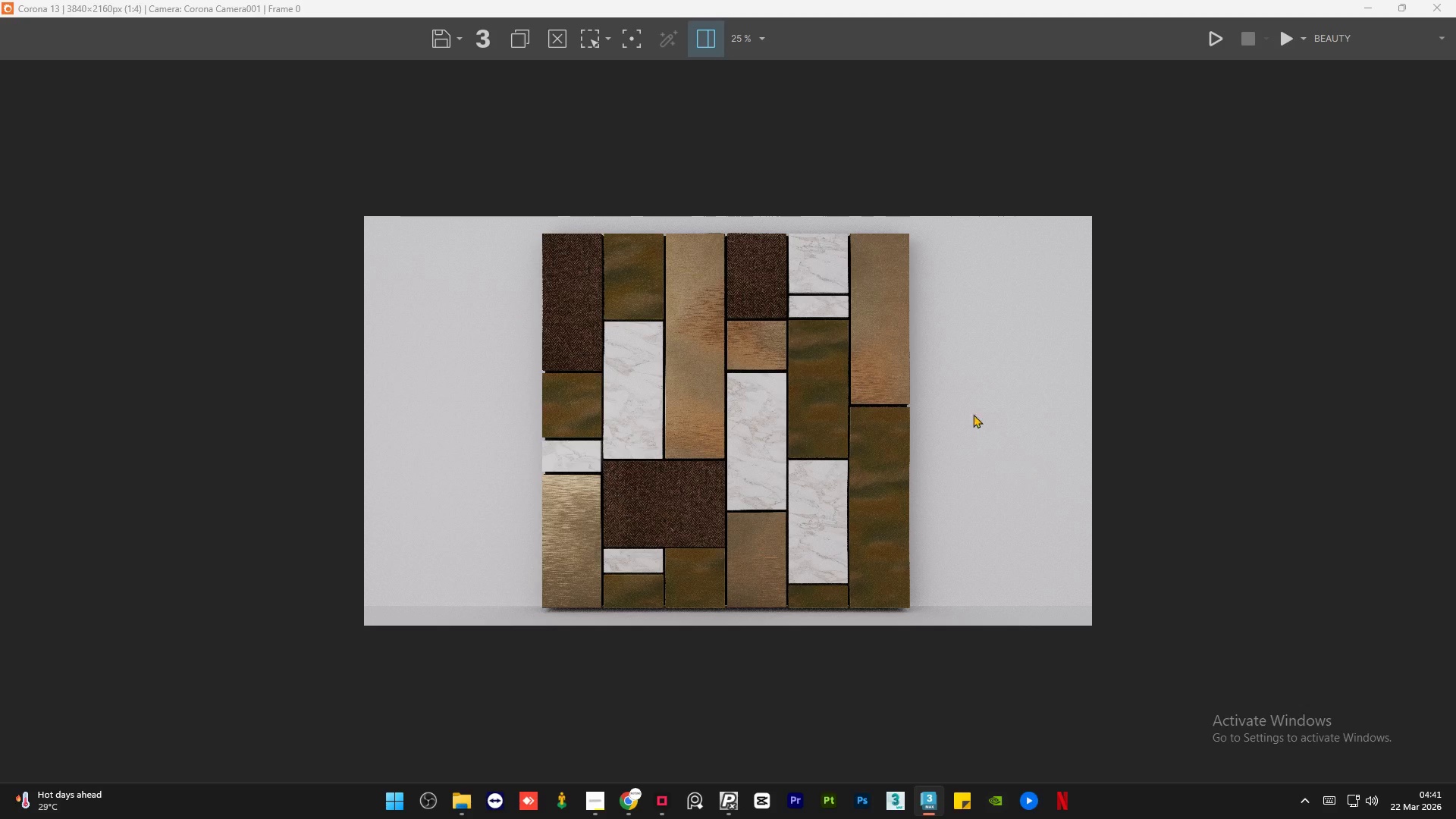 
scroll: coordinate [1078, 342], scroll_direction: up, amount: 3.0
 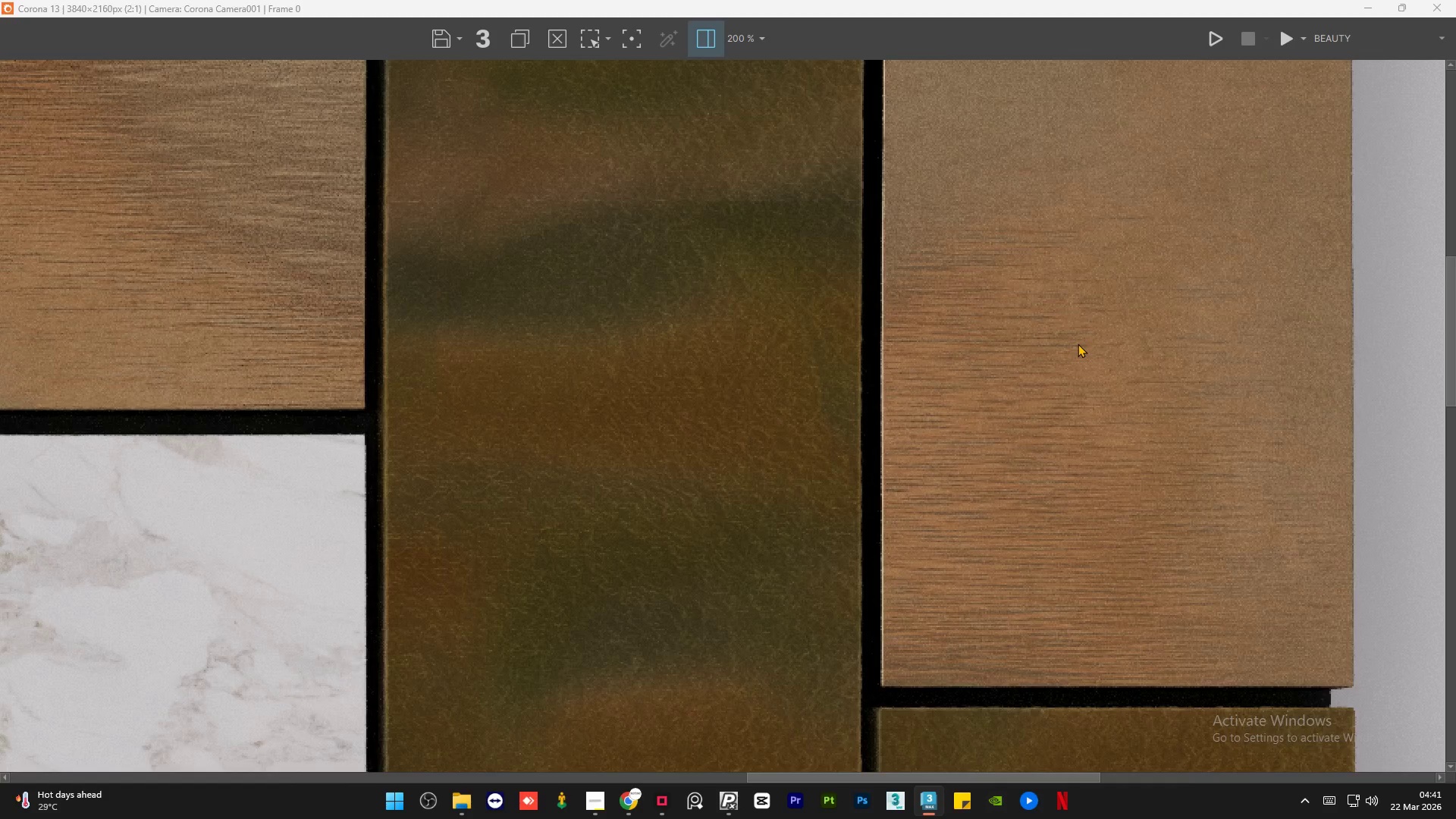 
scroll: coordinate [1065, 355], scroll_direction: down, amount: 2.0
 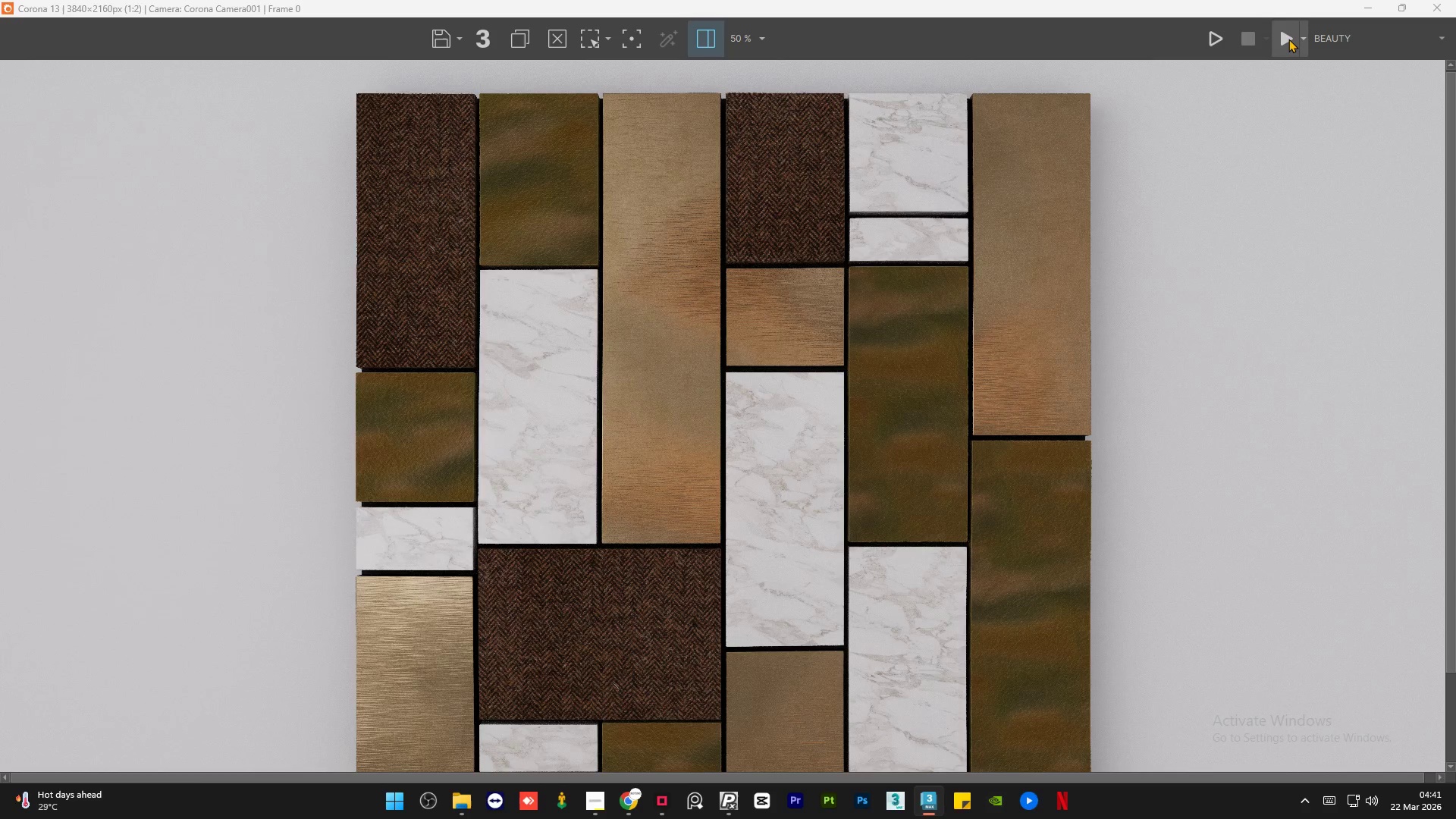 
wait(26.09)
 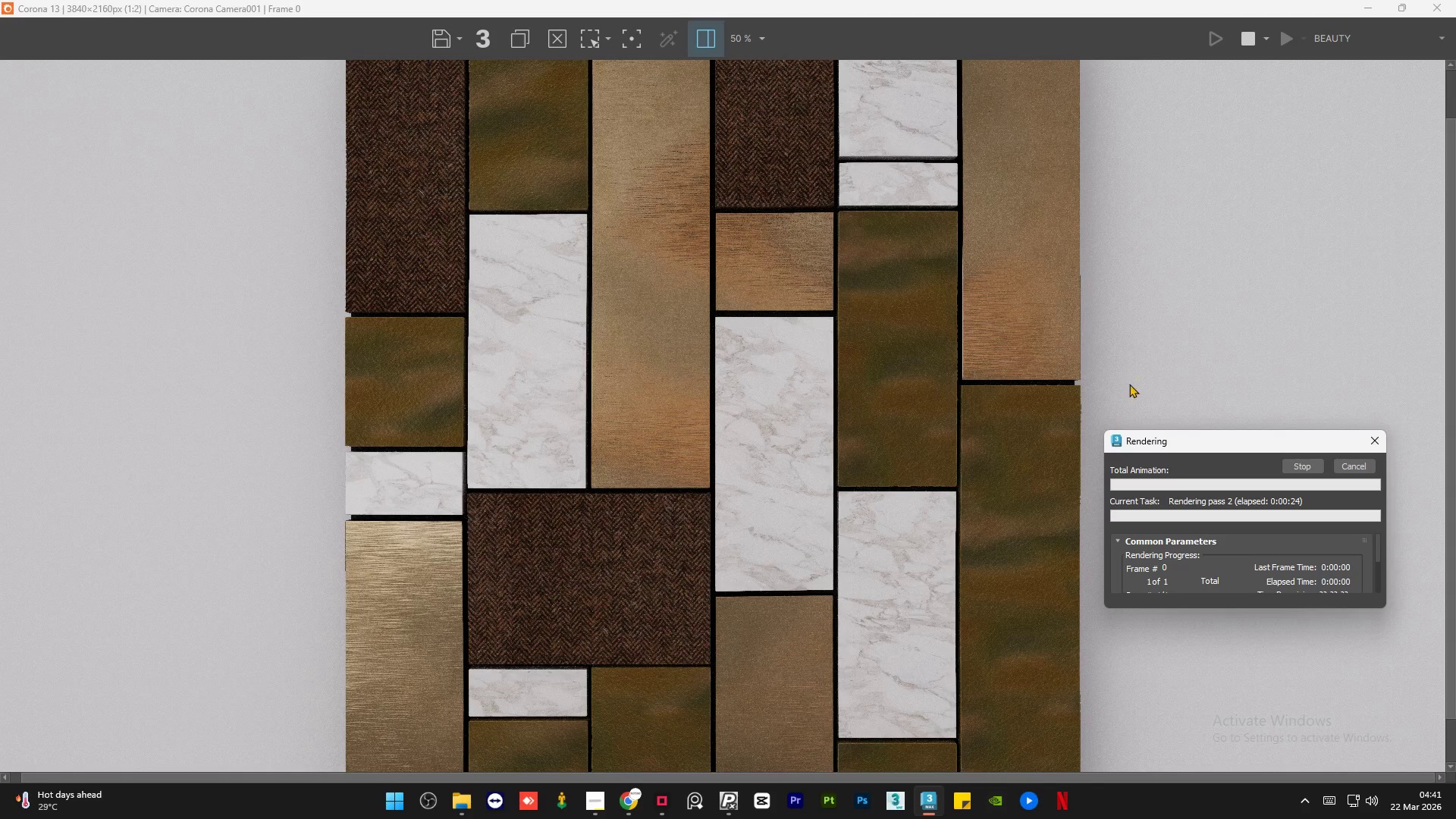 
left_click([1344, 464])
 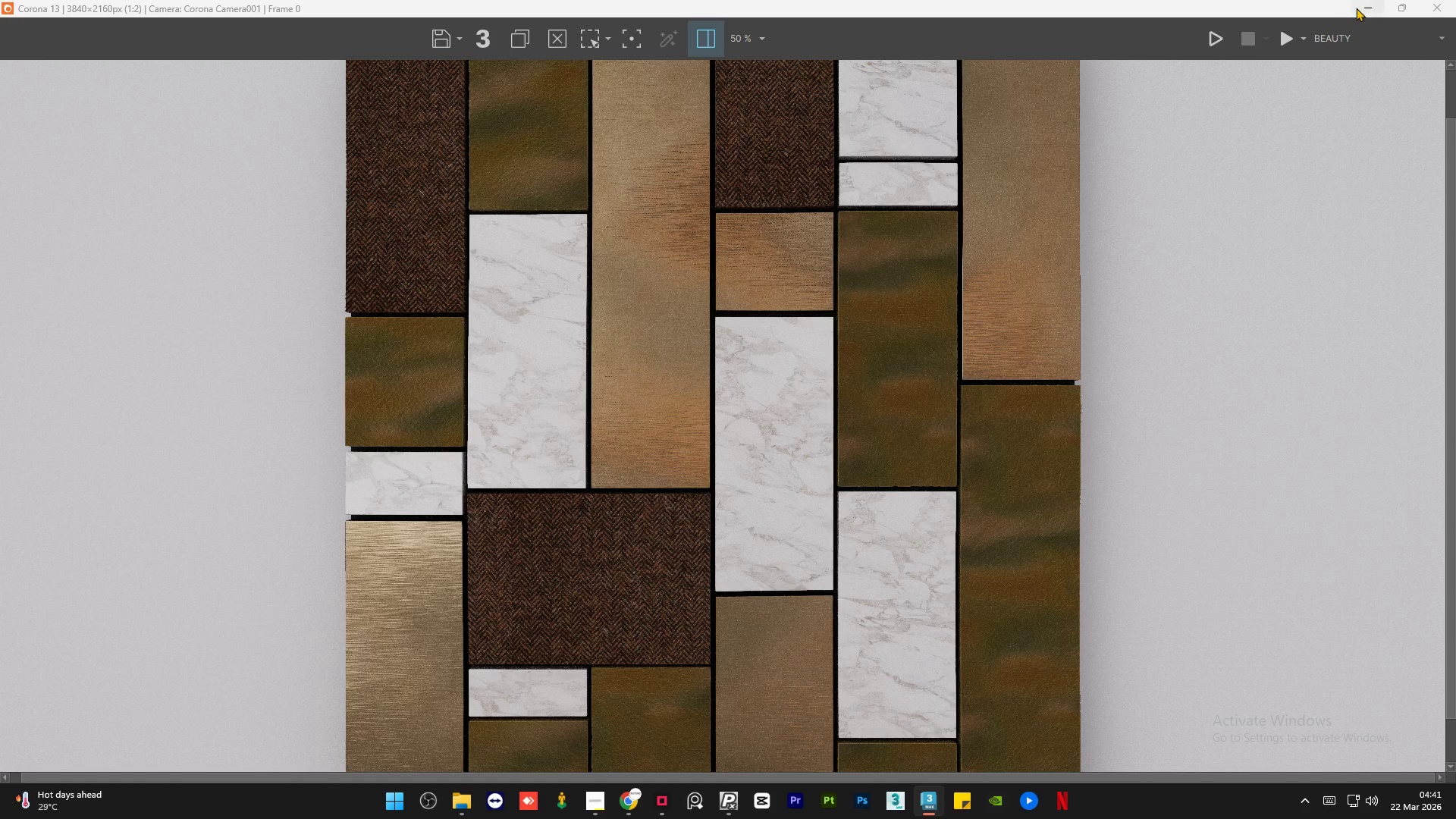 
left_click([1359, 9])
 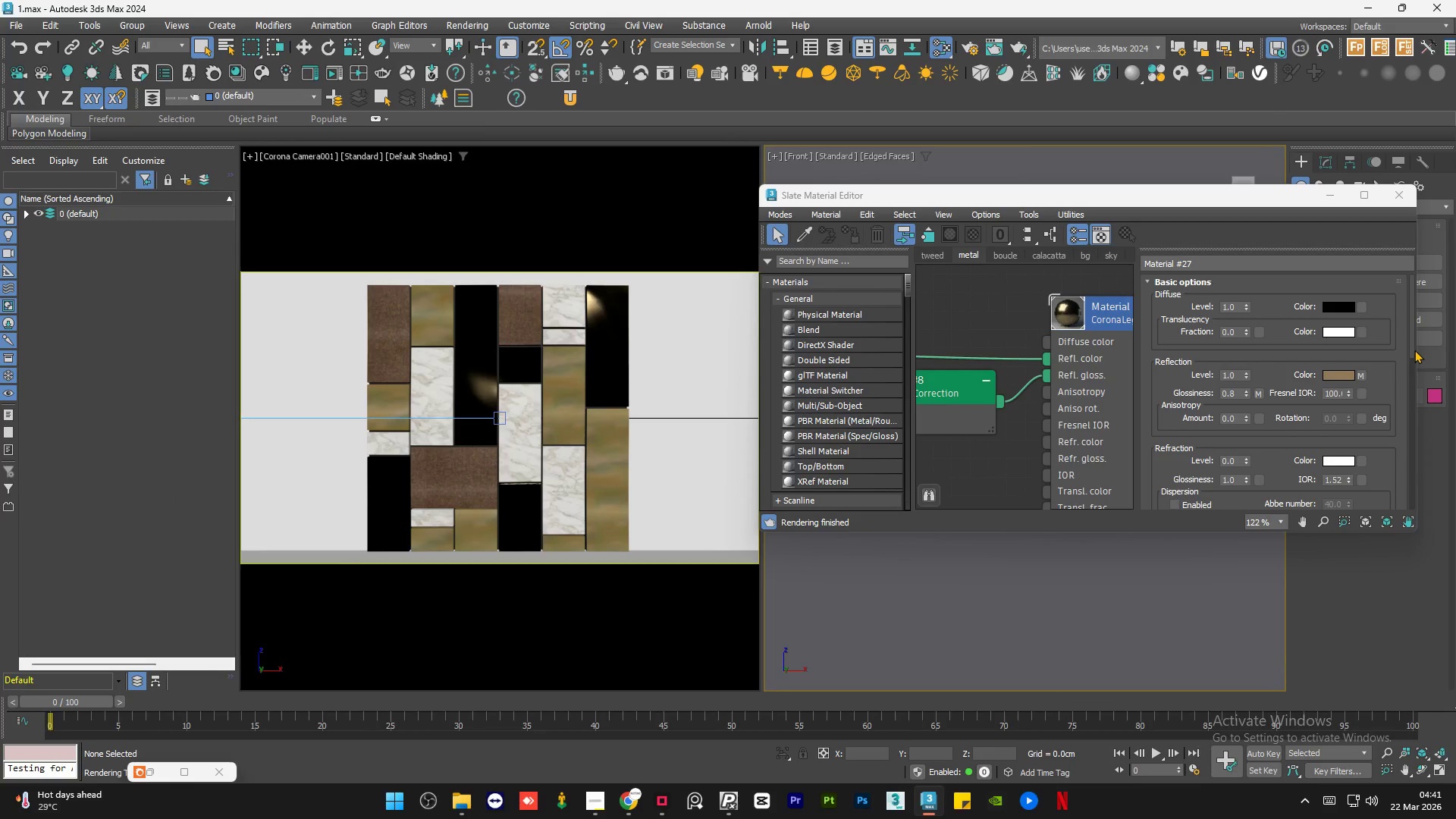 
scroll: coordinate [1041, 239], scroll_direction: up, amount: 1.0
 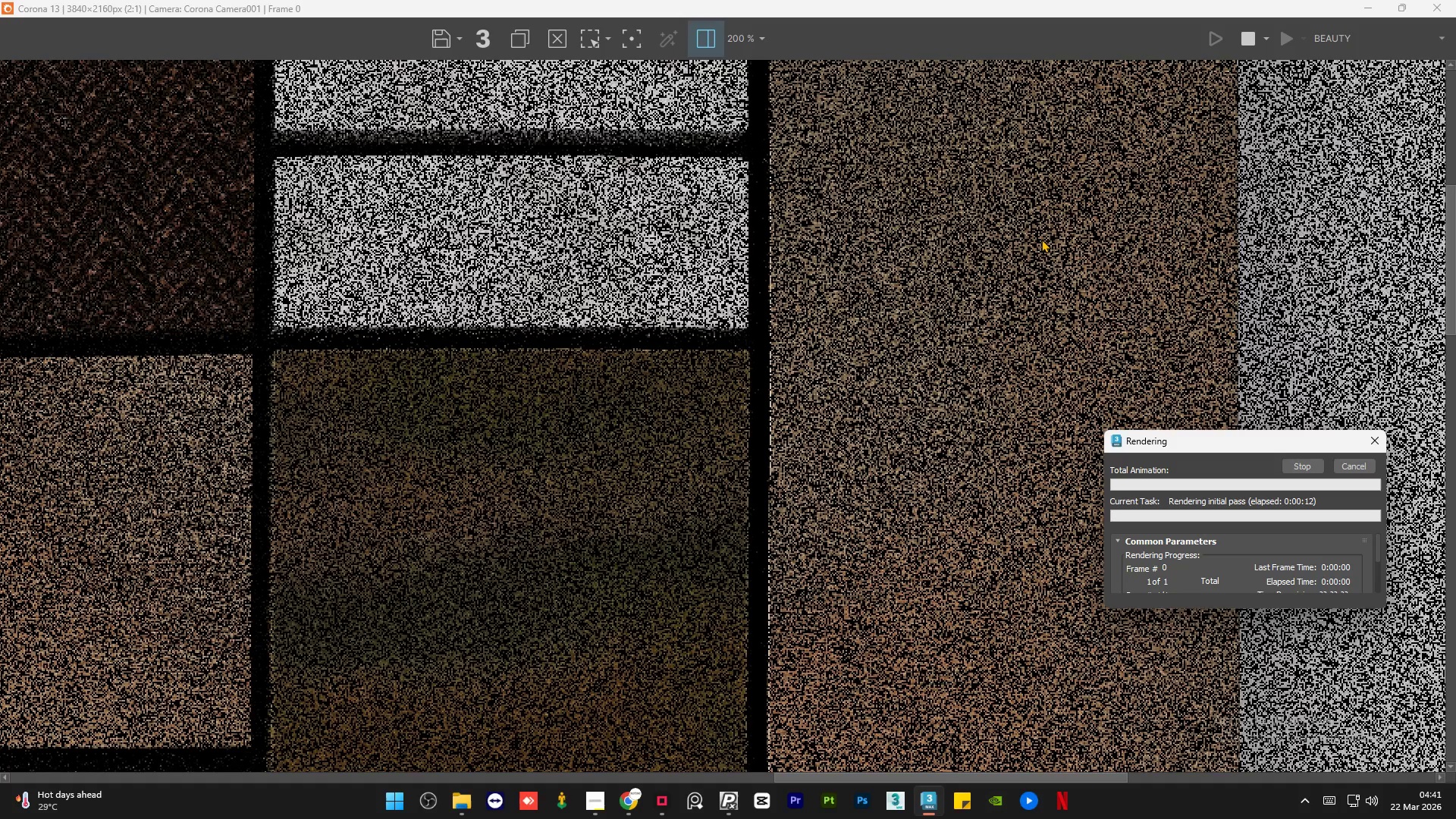 
scroll: coordinate [923, 290], scroll_direction: down, amount: 2.0
 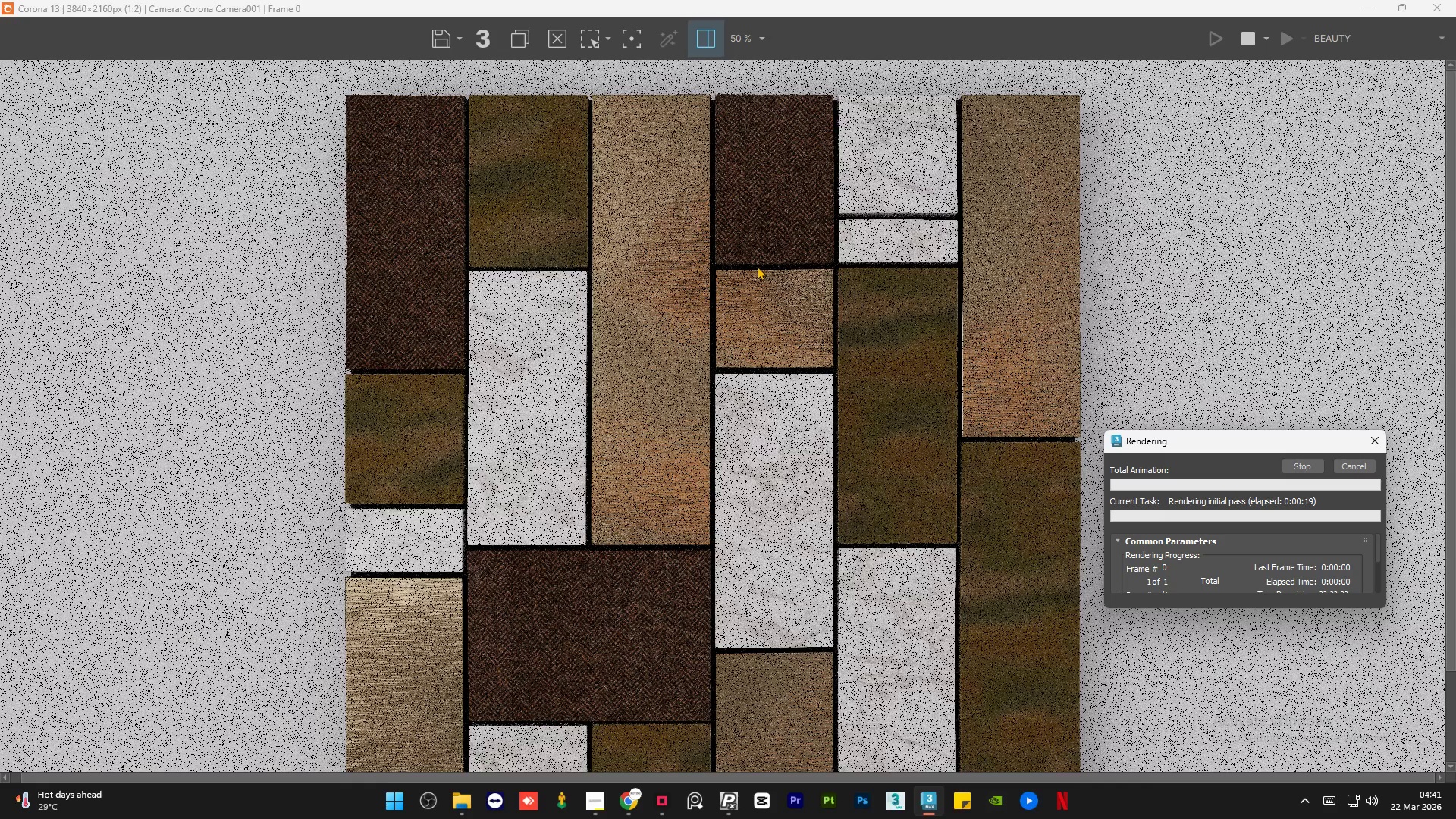 
scroll: coordinate [757, 266], scroll_direction: up, amount: 3.0
 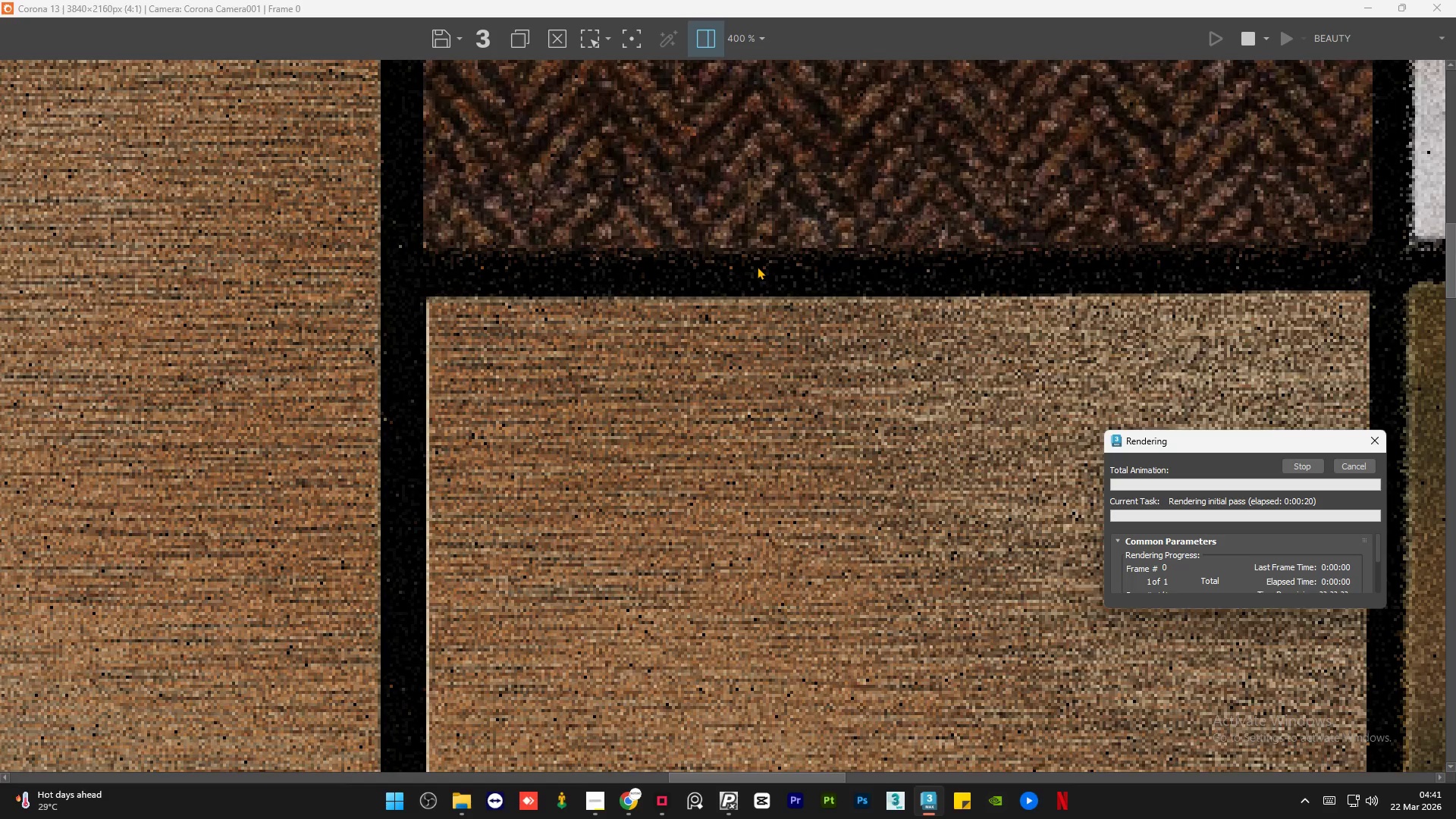 
scroll: coordinate [757, 266], scroll_direction: down, amount: 2.0
 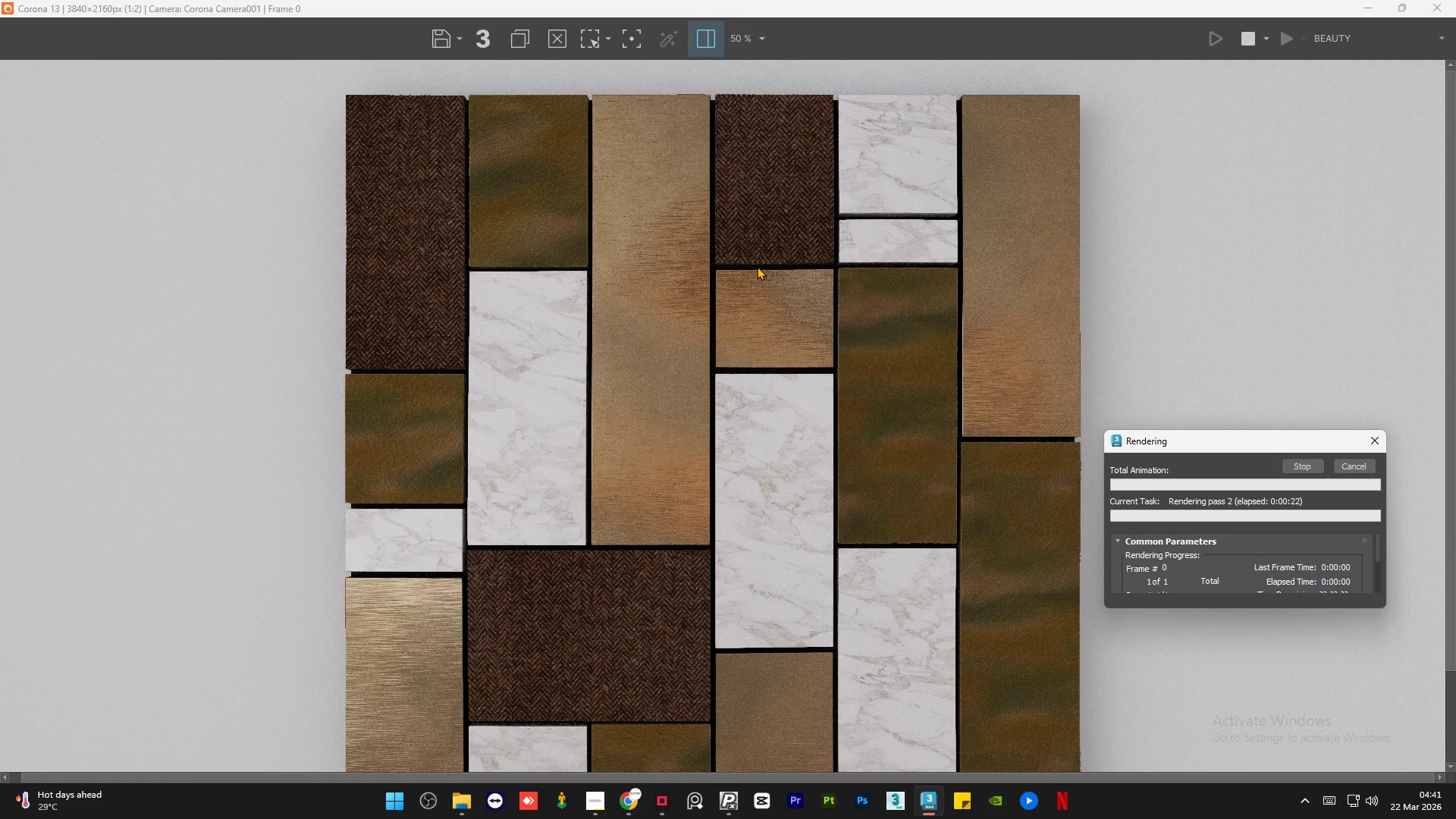 
scroll: coordinate [742, 345], scroll_direction: up, amount: 2.0
 